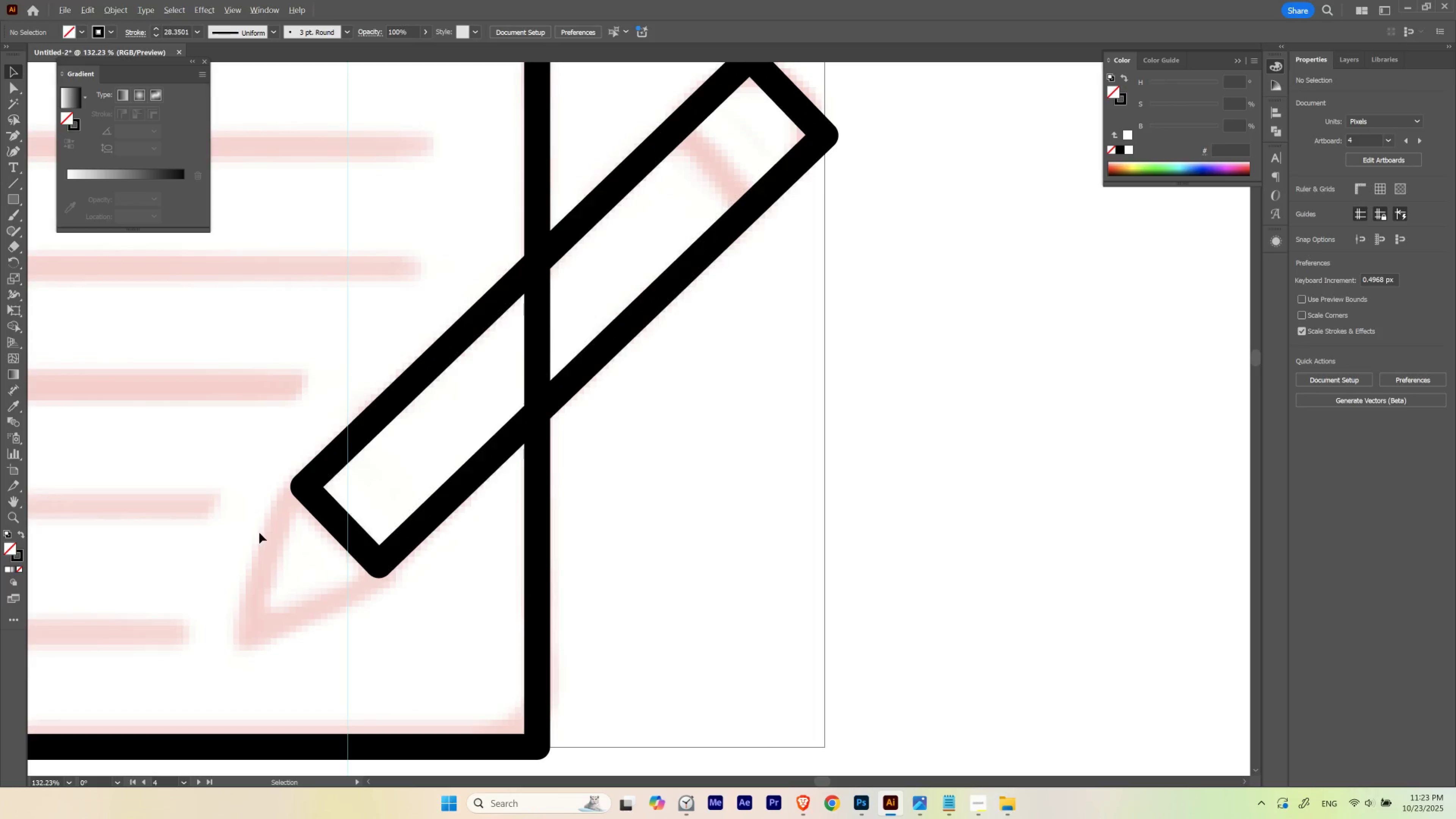 
key(Alt+AltLeft)
 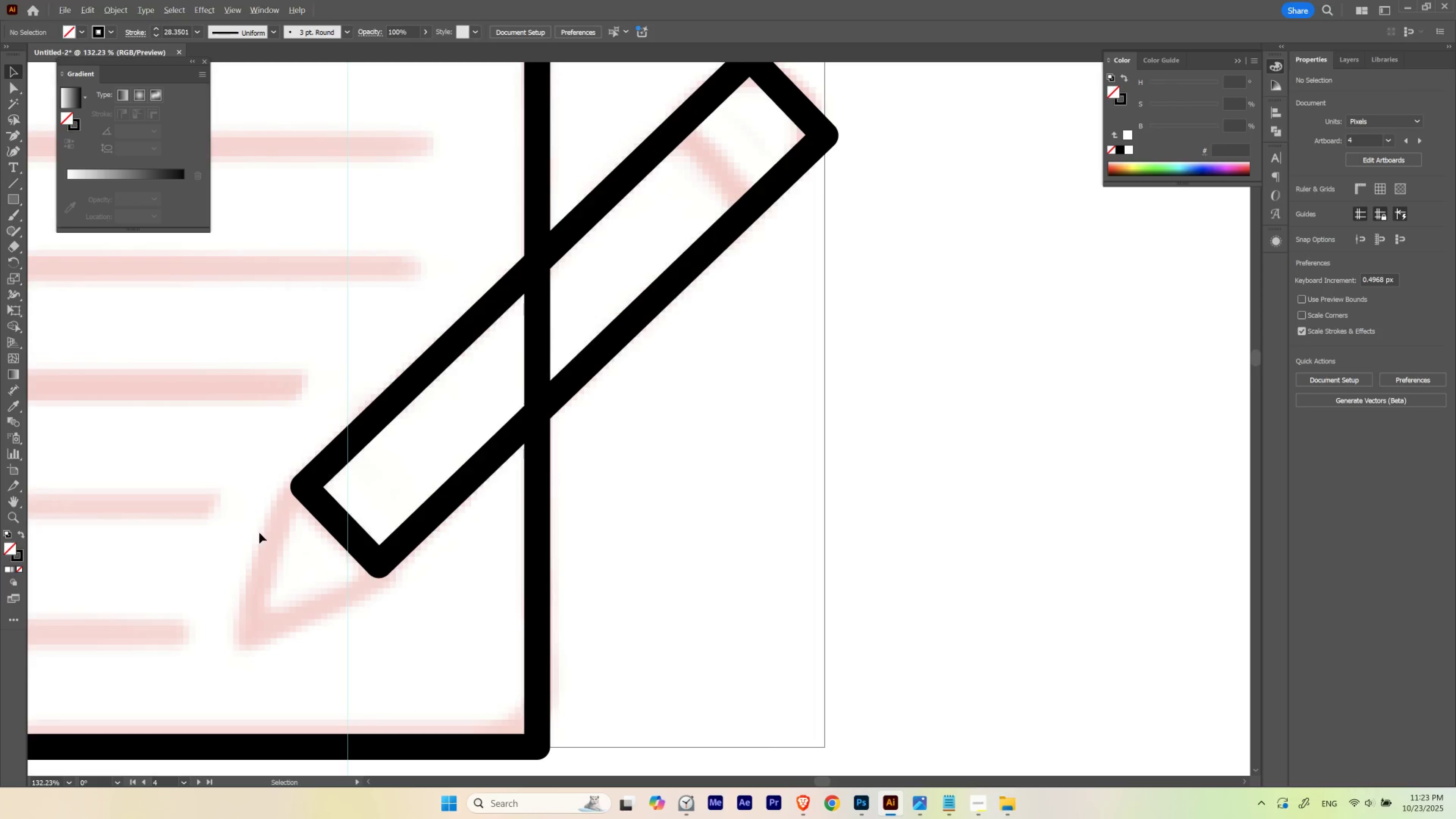 
key(Alt+AltLeft)
 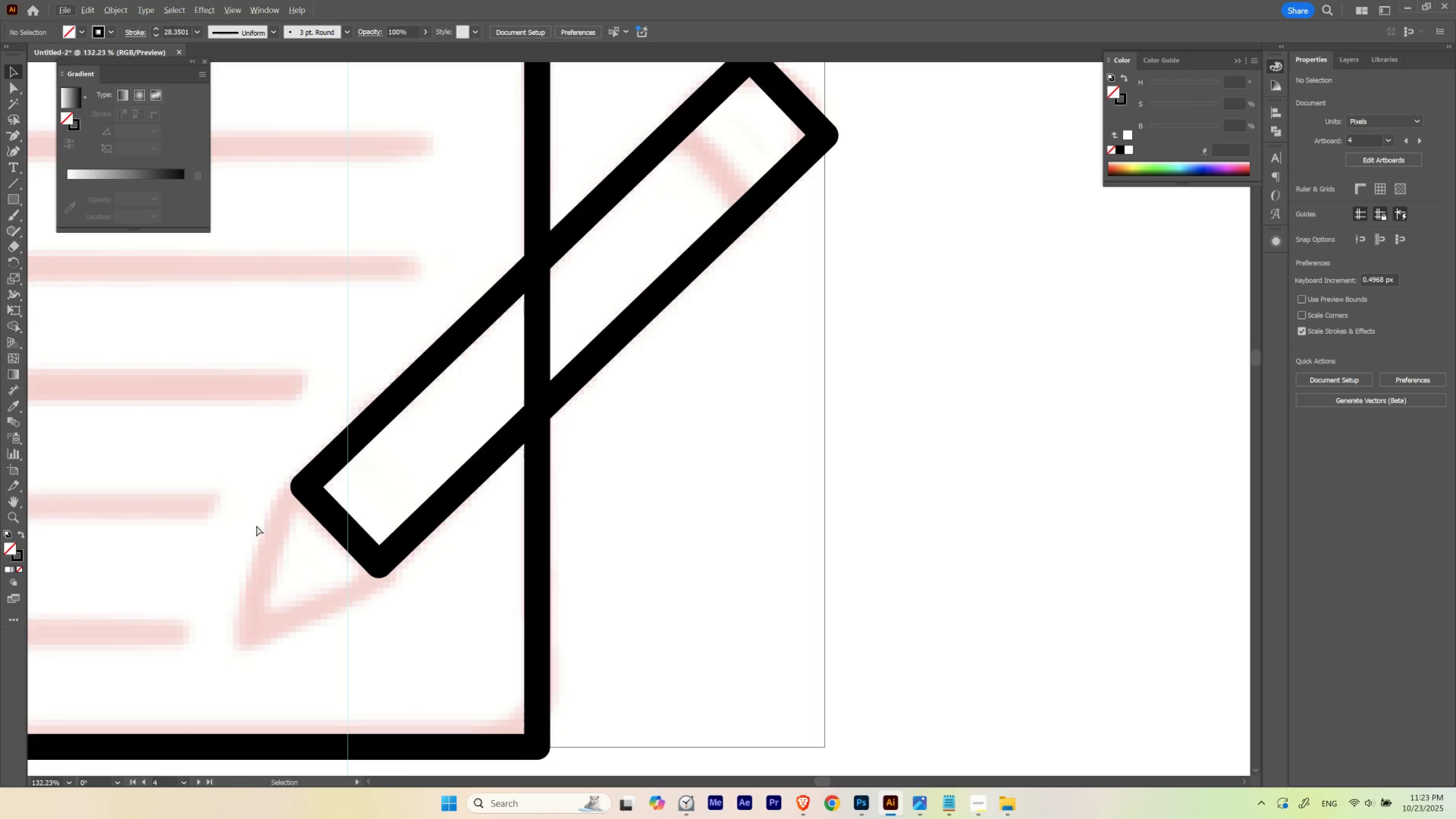 
hold_key(key=ControlLeft, duration=0.6)
 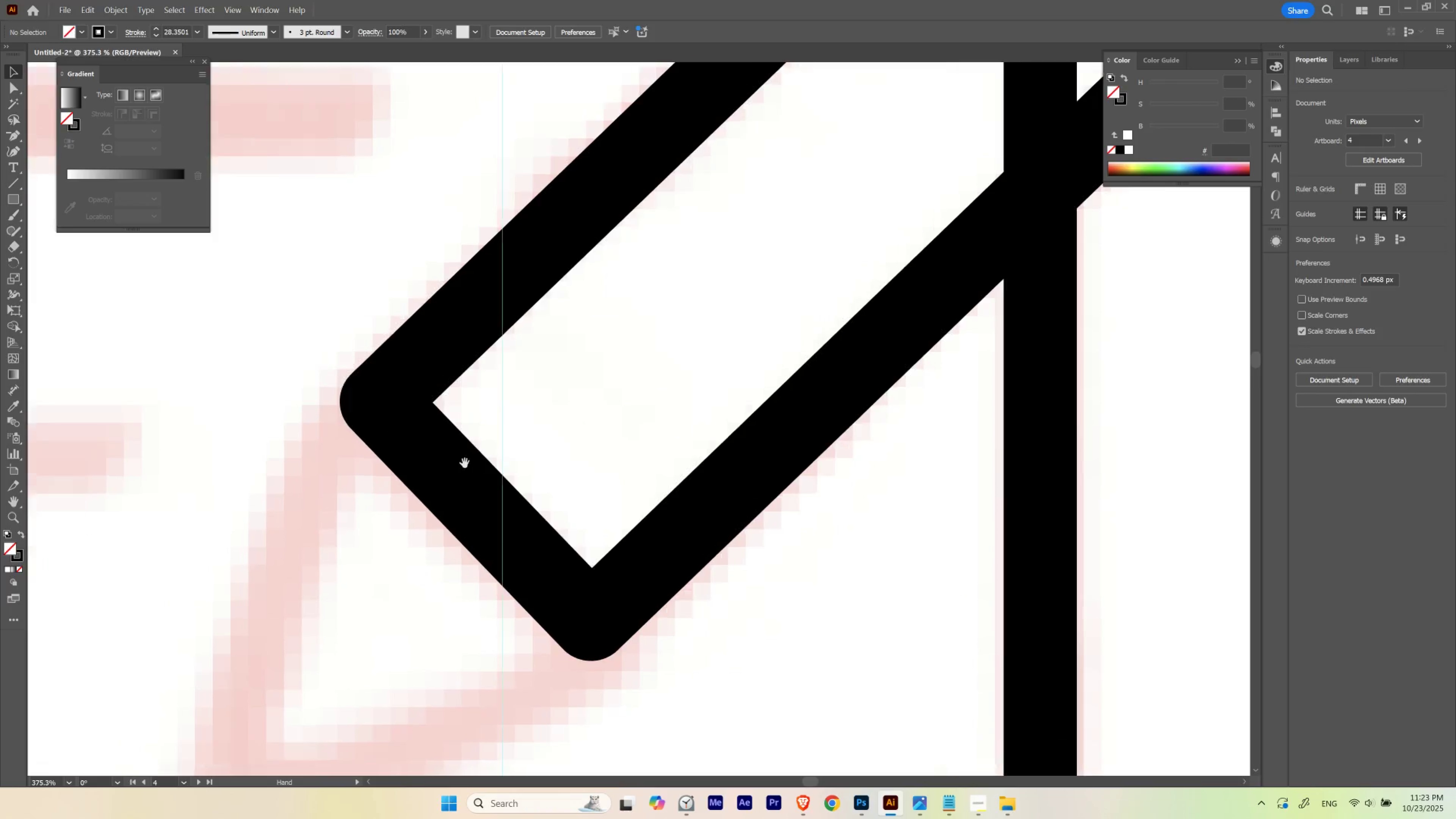 
hold_key(key=Space, duration=1.41)
 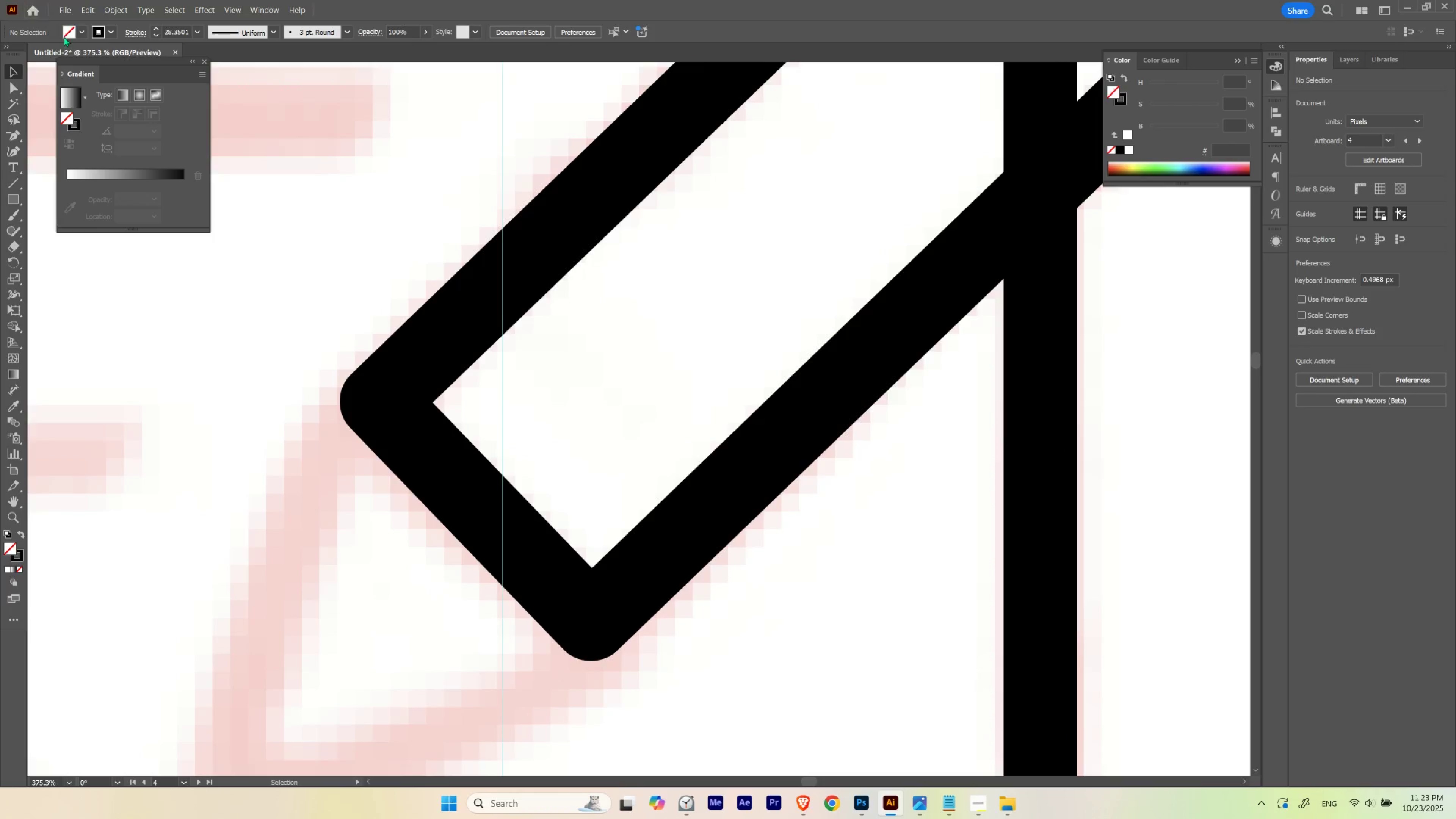 
left_click_drag(start_coordinate=[299, 501], to_coordinate=[413, 481])
 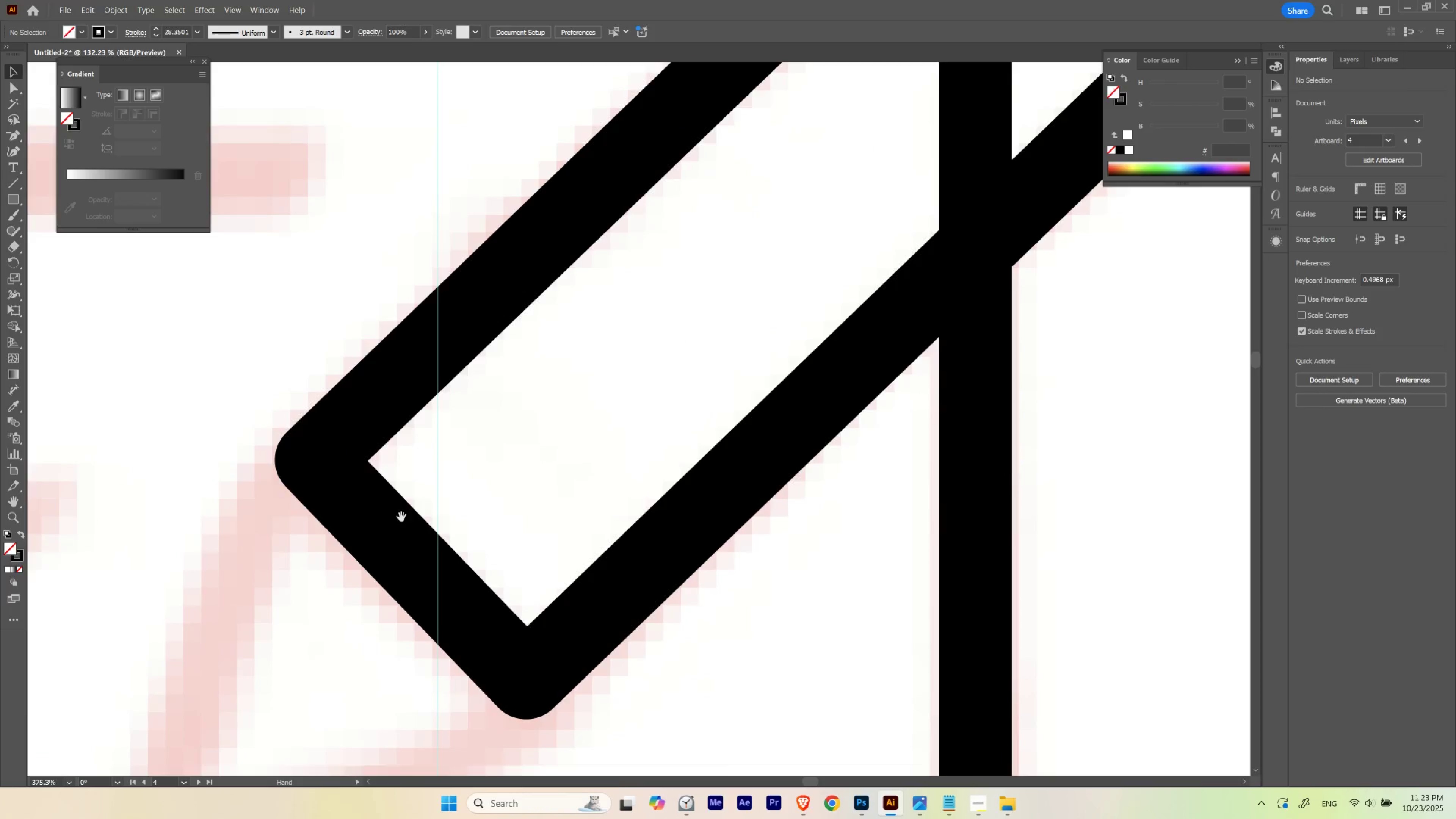 
left_click_drag(start_coordinate=[400, 522], to_coordinate=[465, 463])
 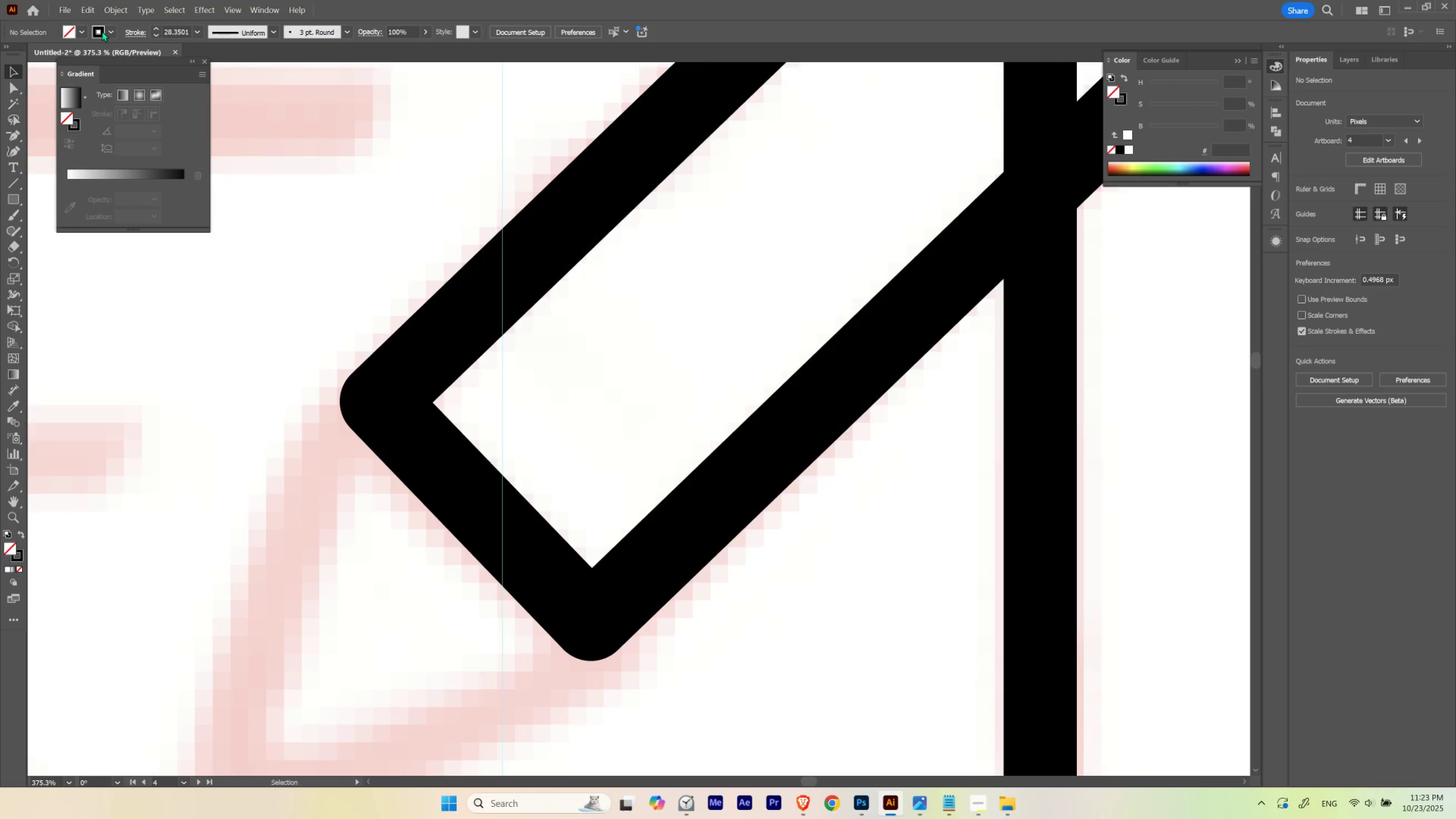 
left_click([106, 31])
 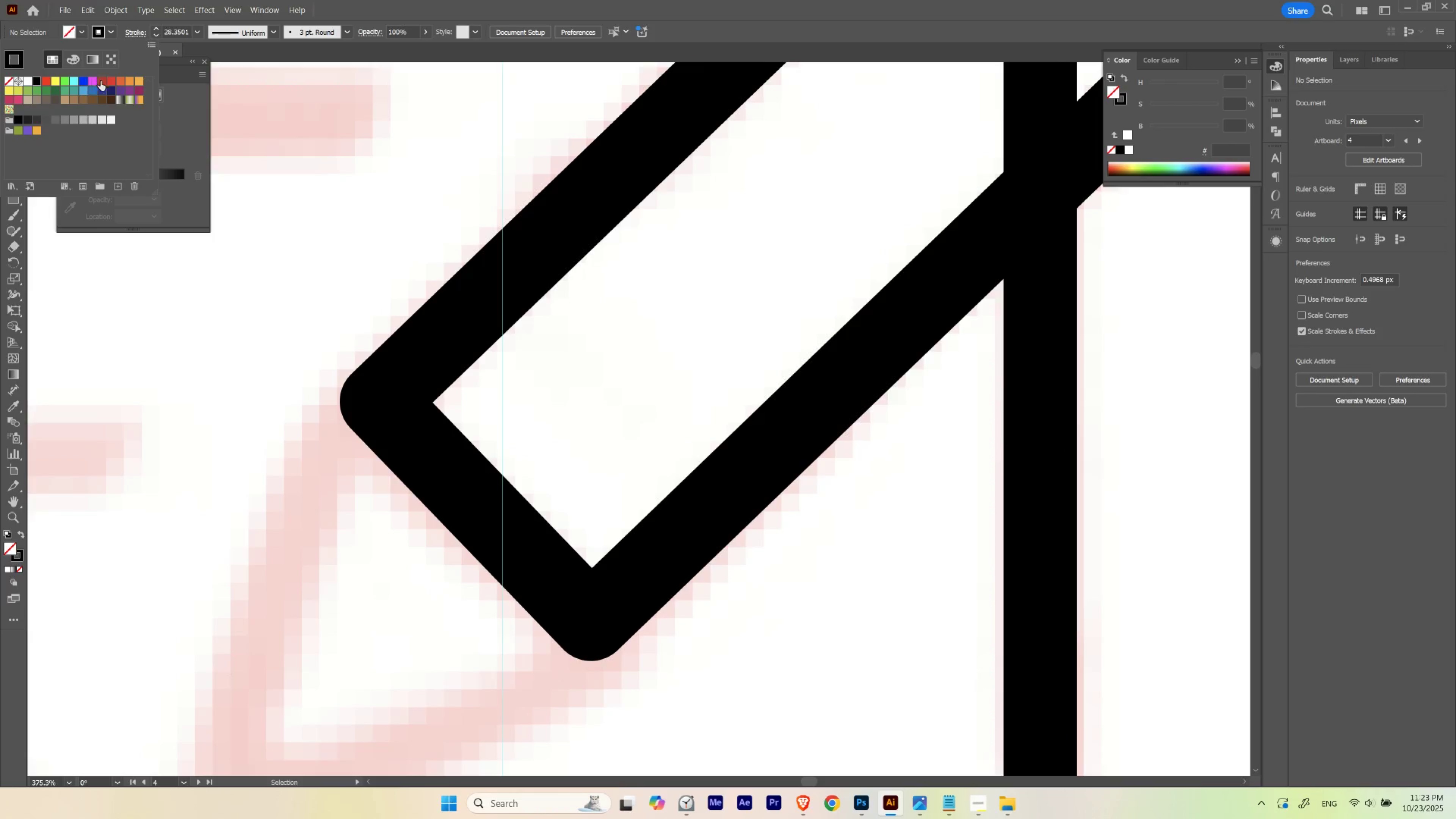 
left_click([102, 82])
 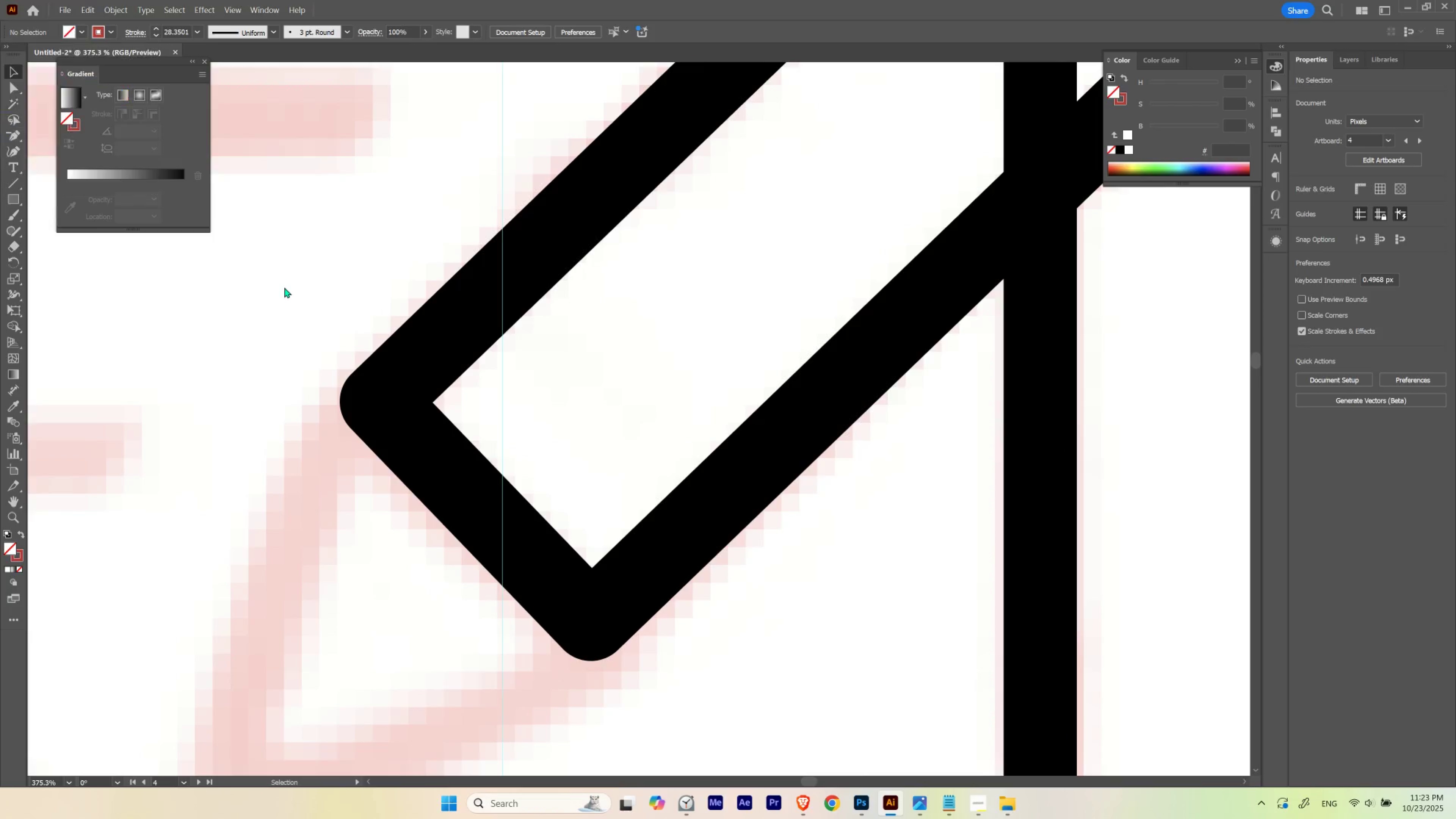 
double_click([284, 287])
 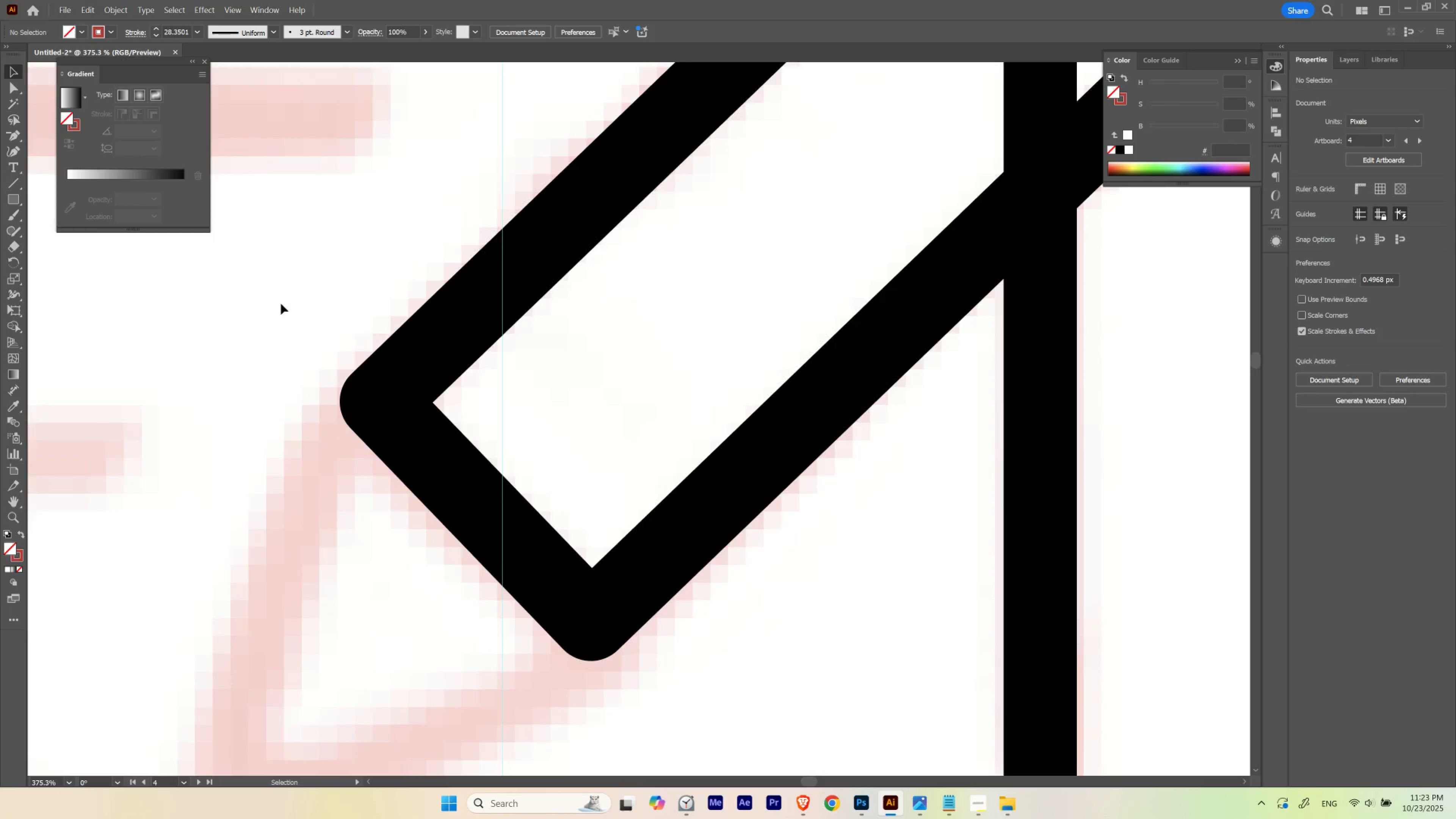 
key(Control+ControlLeft)
 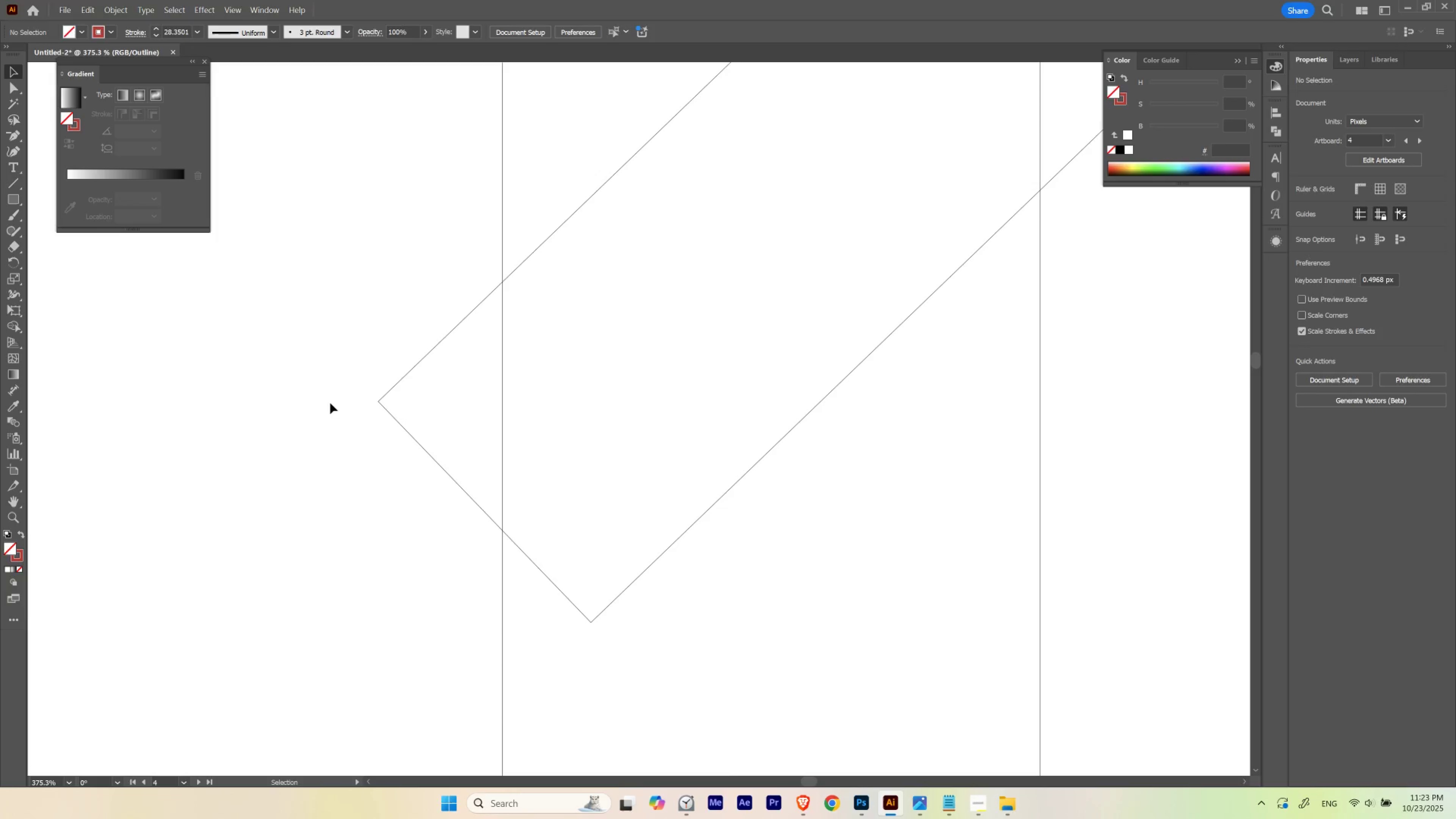 
key(Control+Y)
 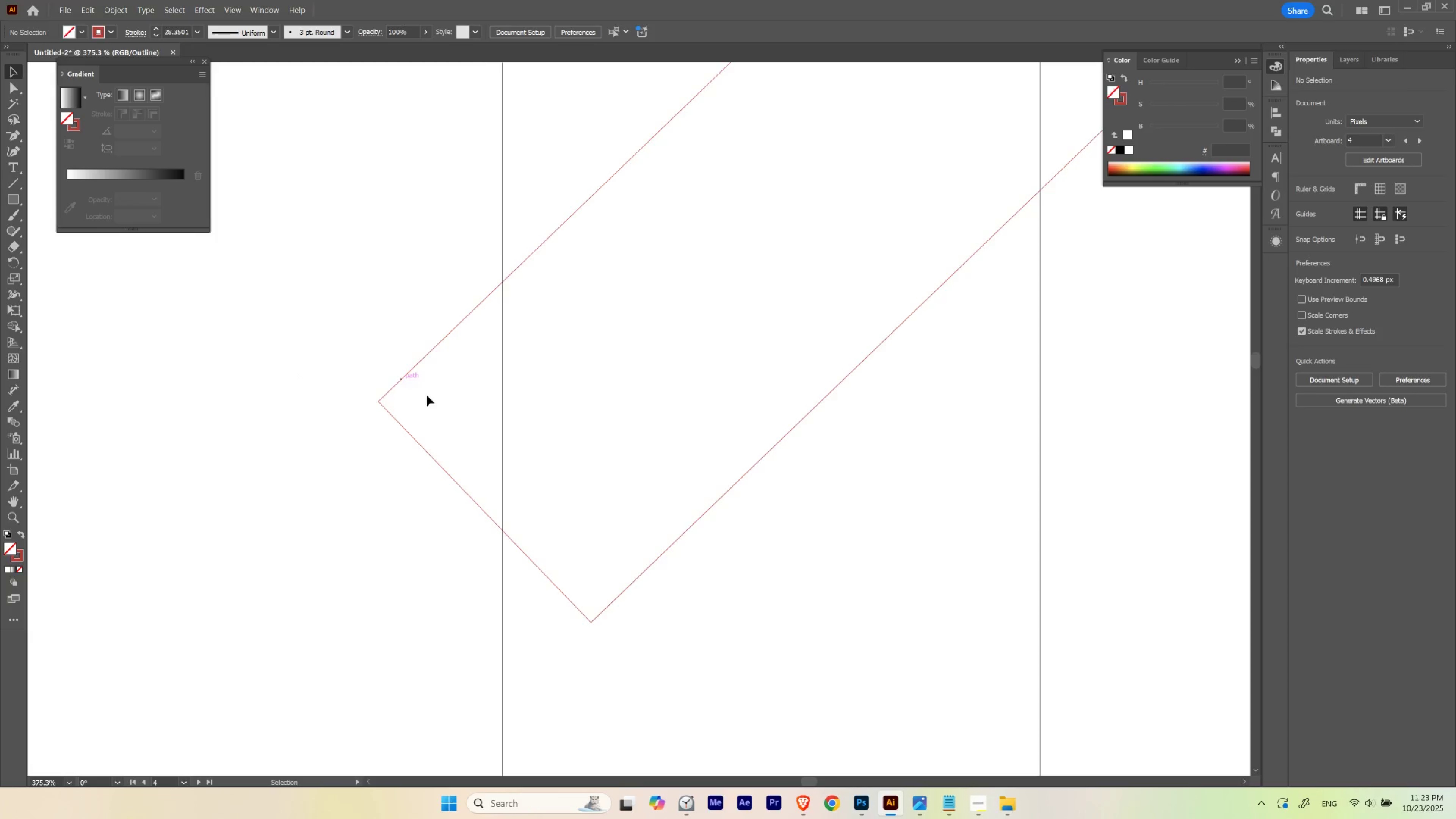 
key(P)
 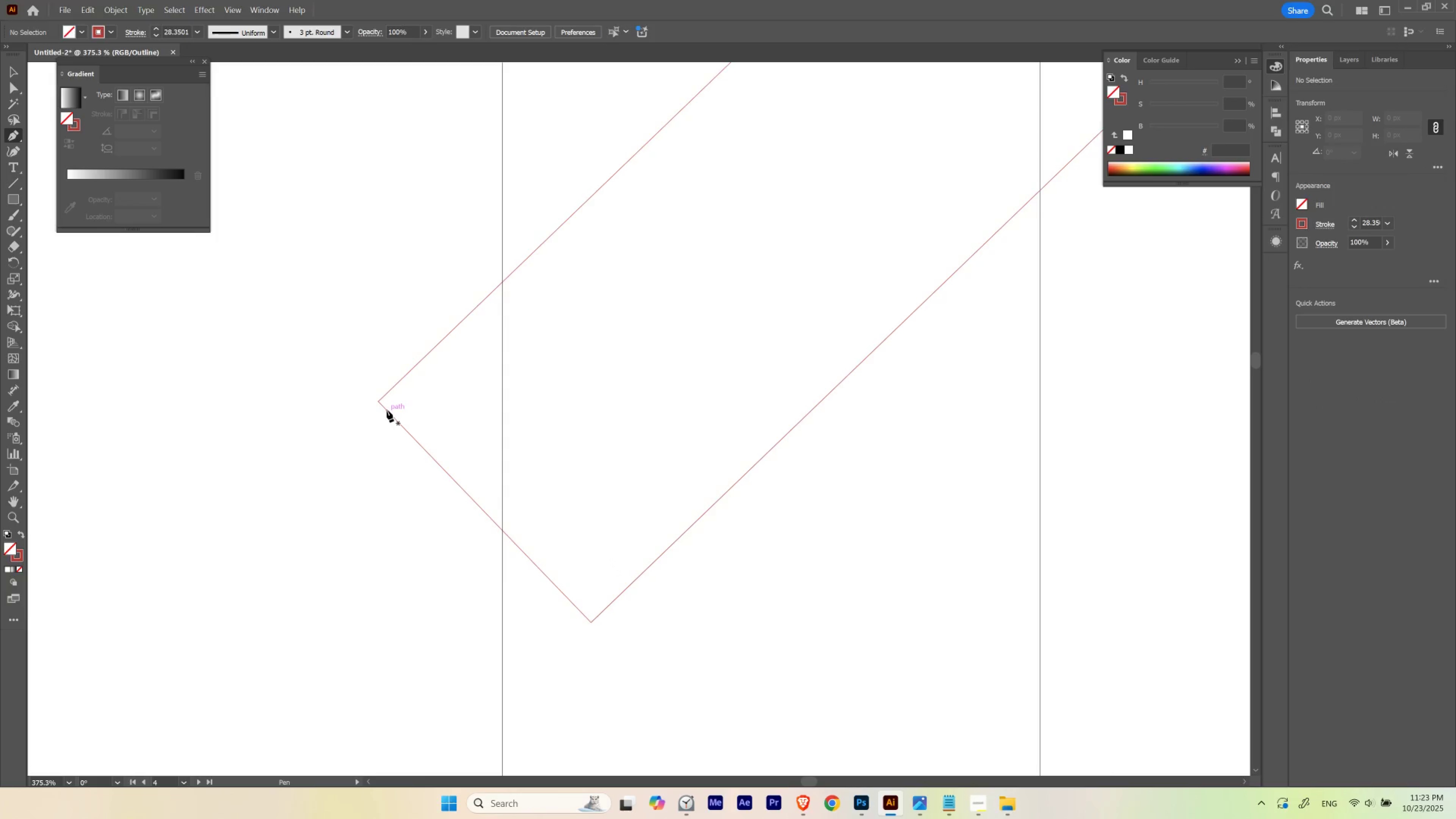 
left_click_drag(start_coordinate=[368, 495], to_coordinate=[452, 382])
 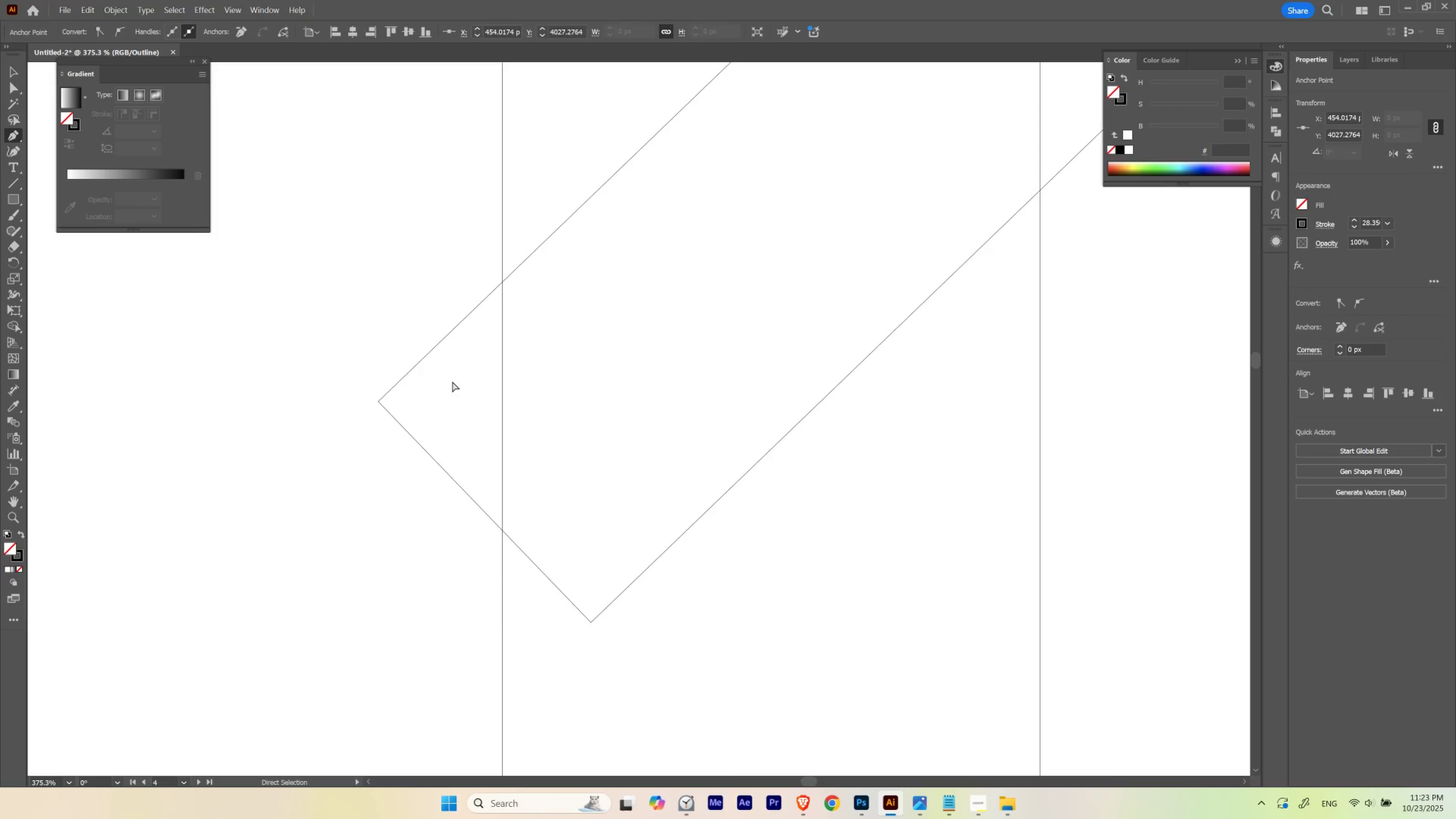 
key(Control+2)
 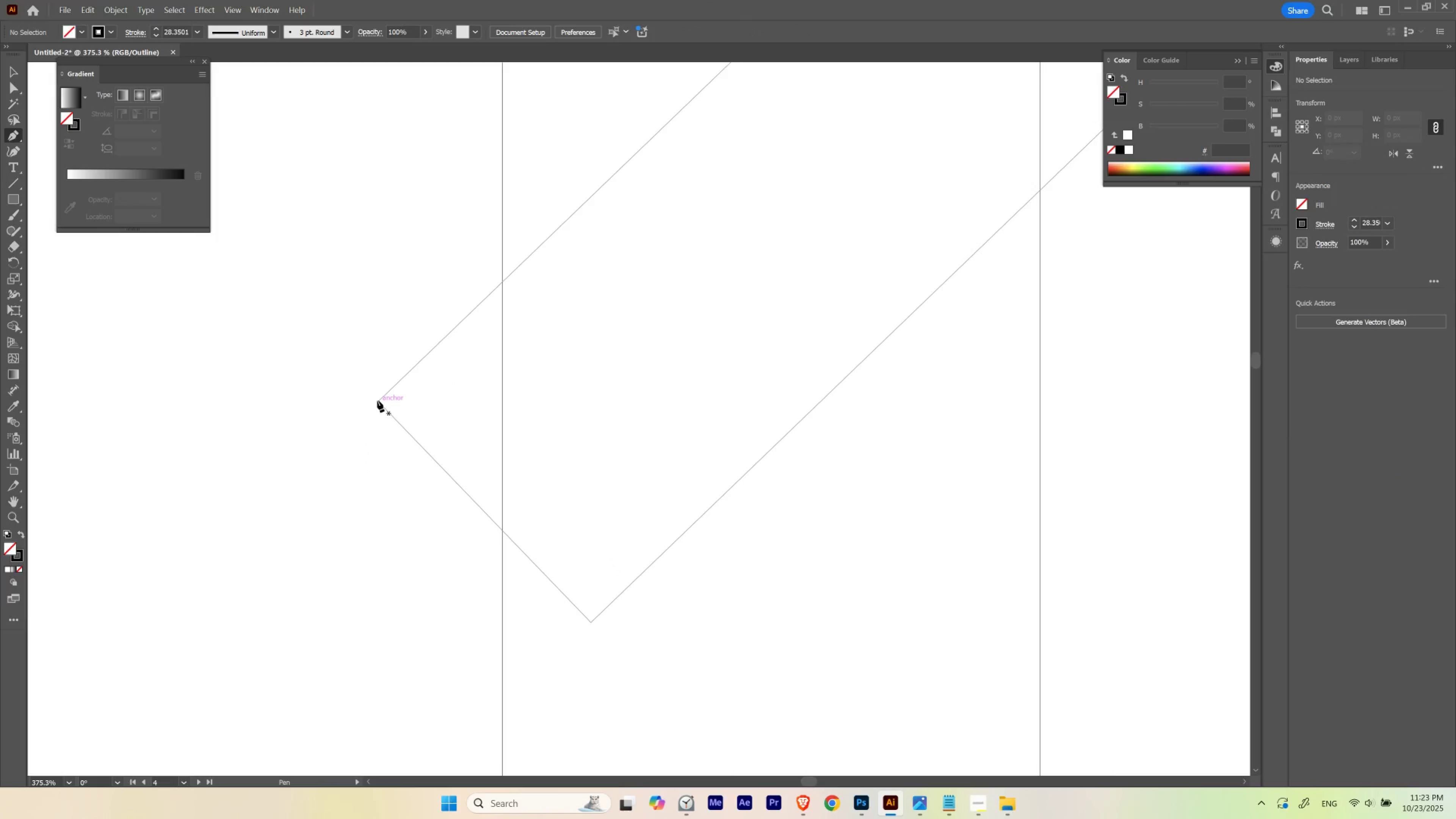 
left_click([377, 400])
 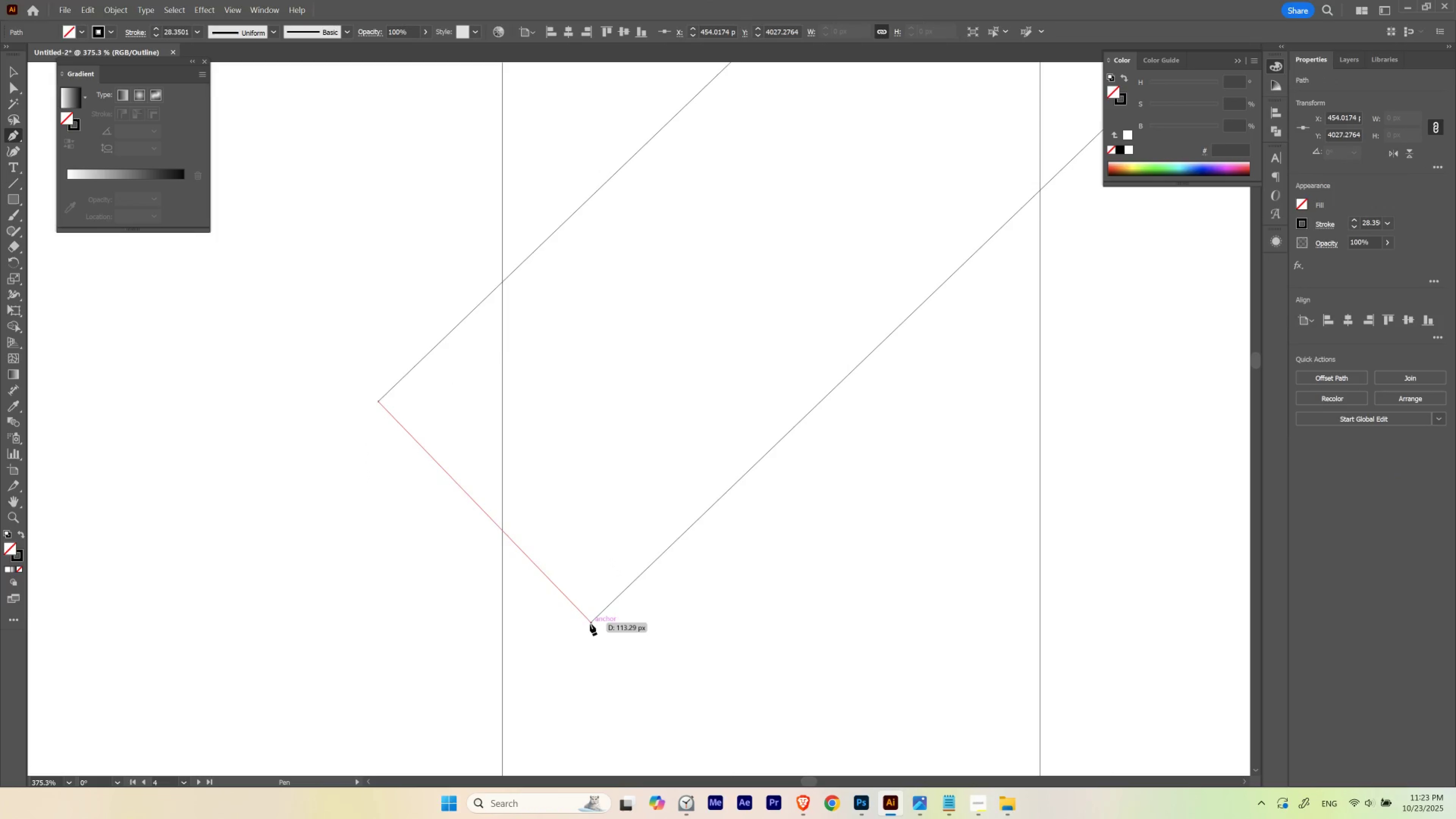 
left_click([590, 623])
 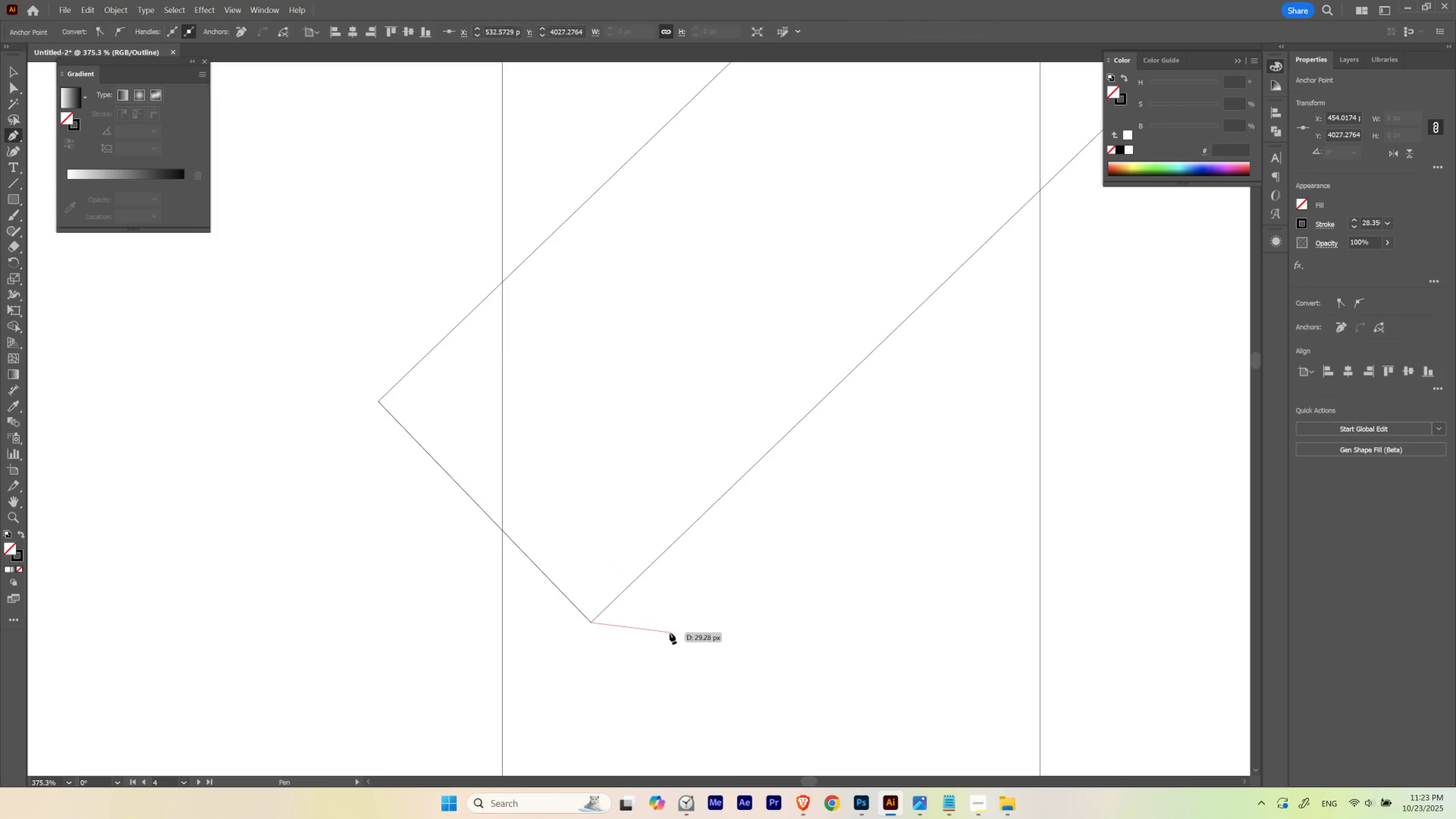 
key(Control+ControlLeft)
 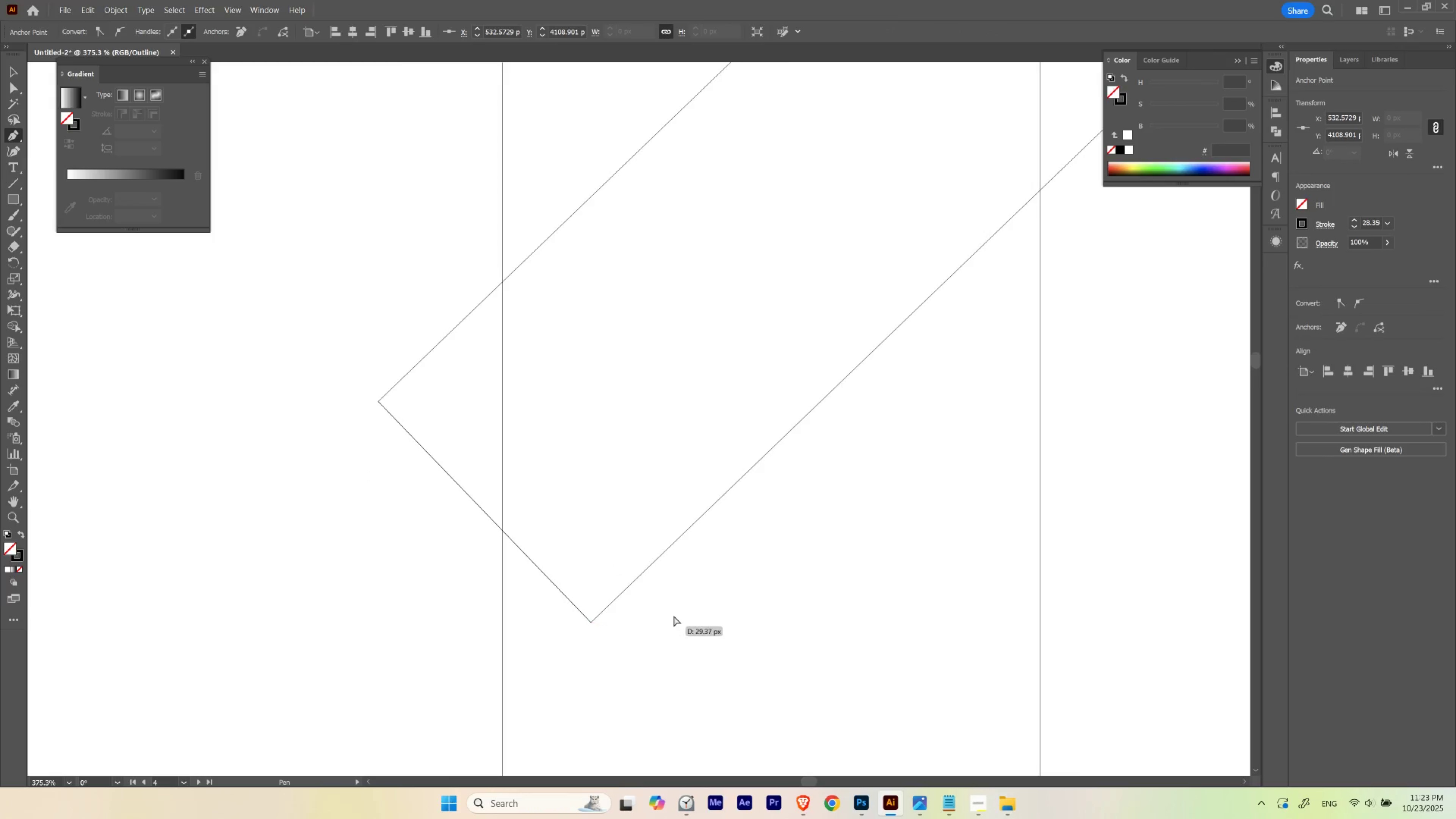 
key(Control+Y)
 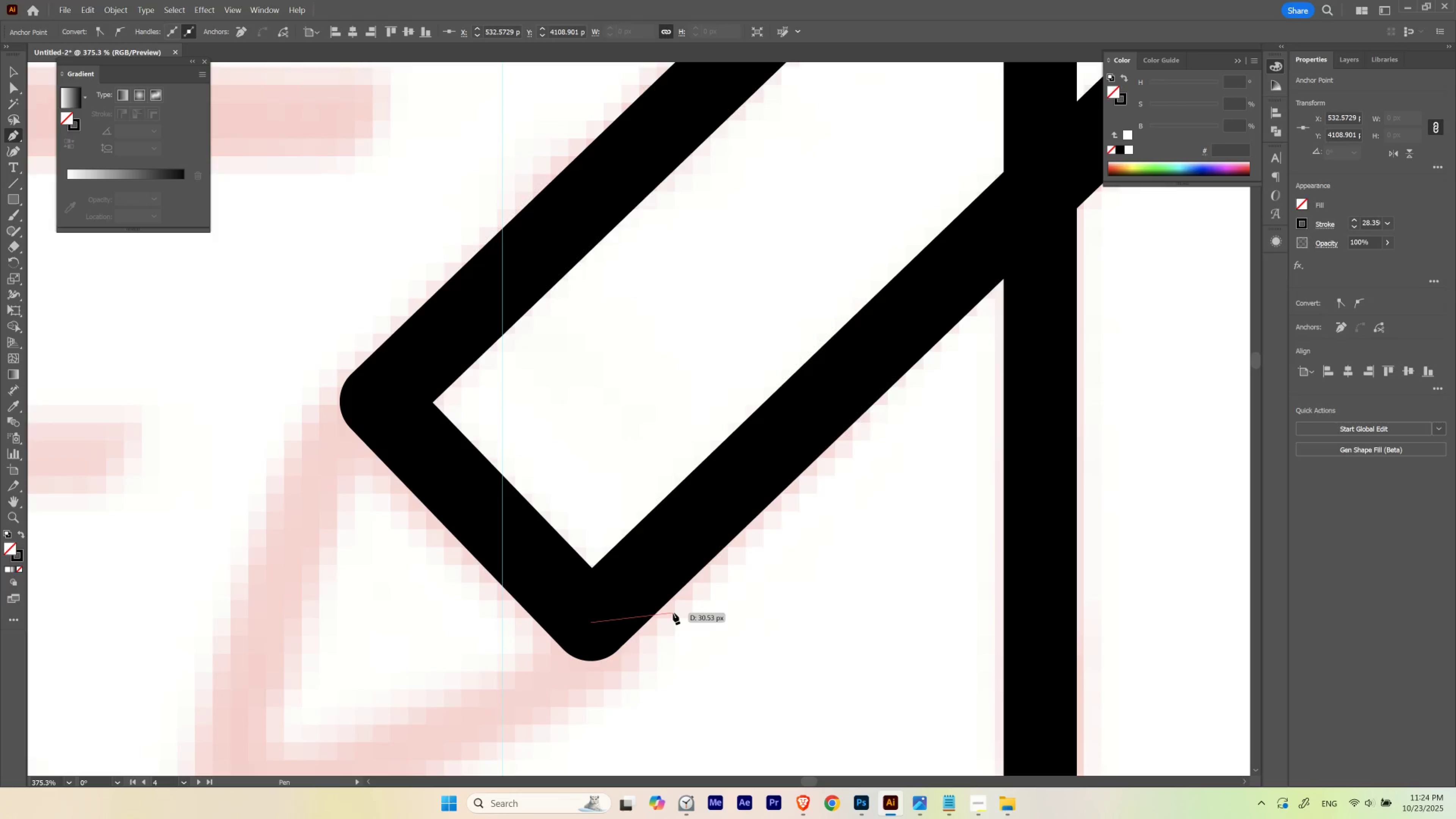 
key(V)
 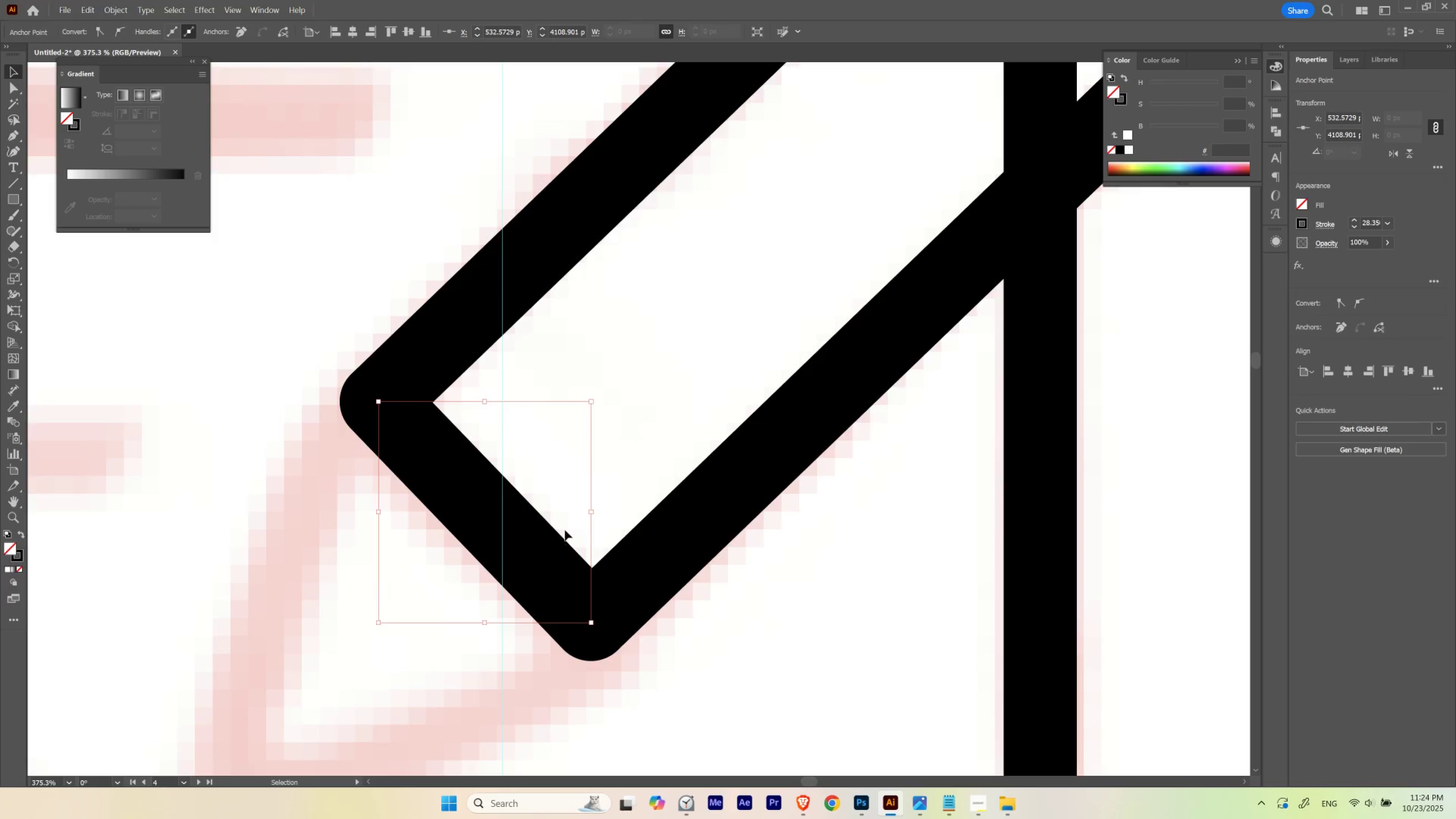 
left_click_drag(start_coordinate=[556, 537], to_coordinate=[475, 579])
 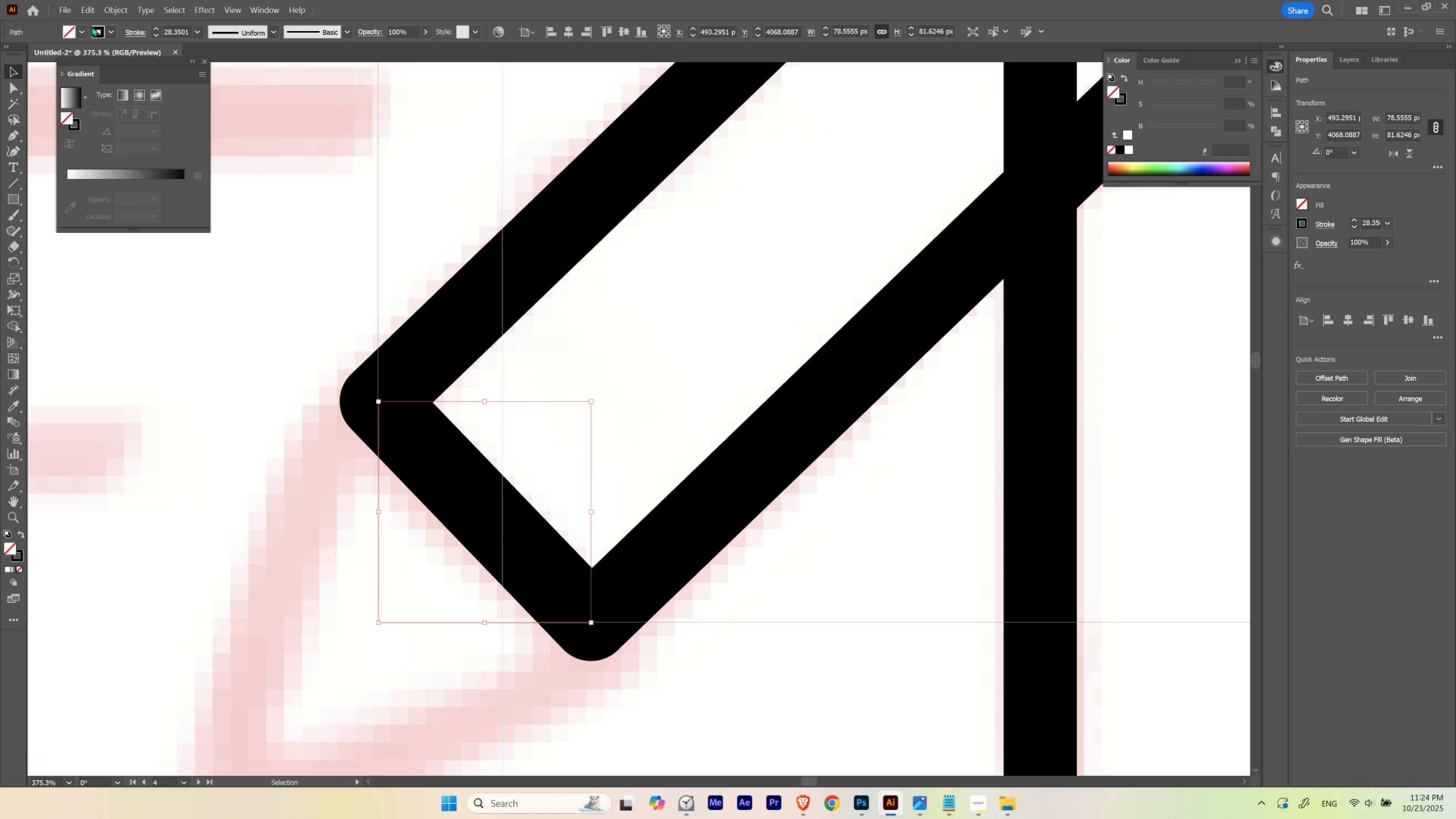 
left_click([93, 31])
 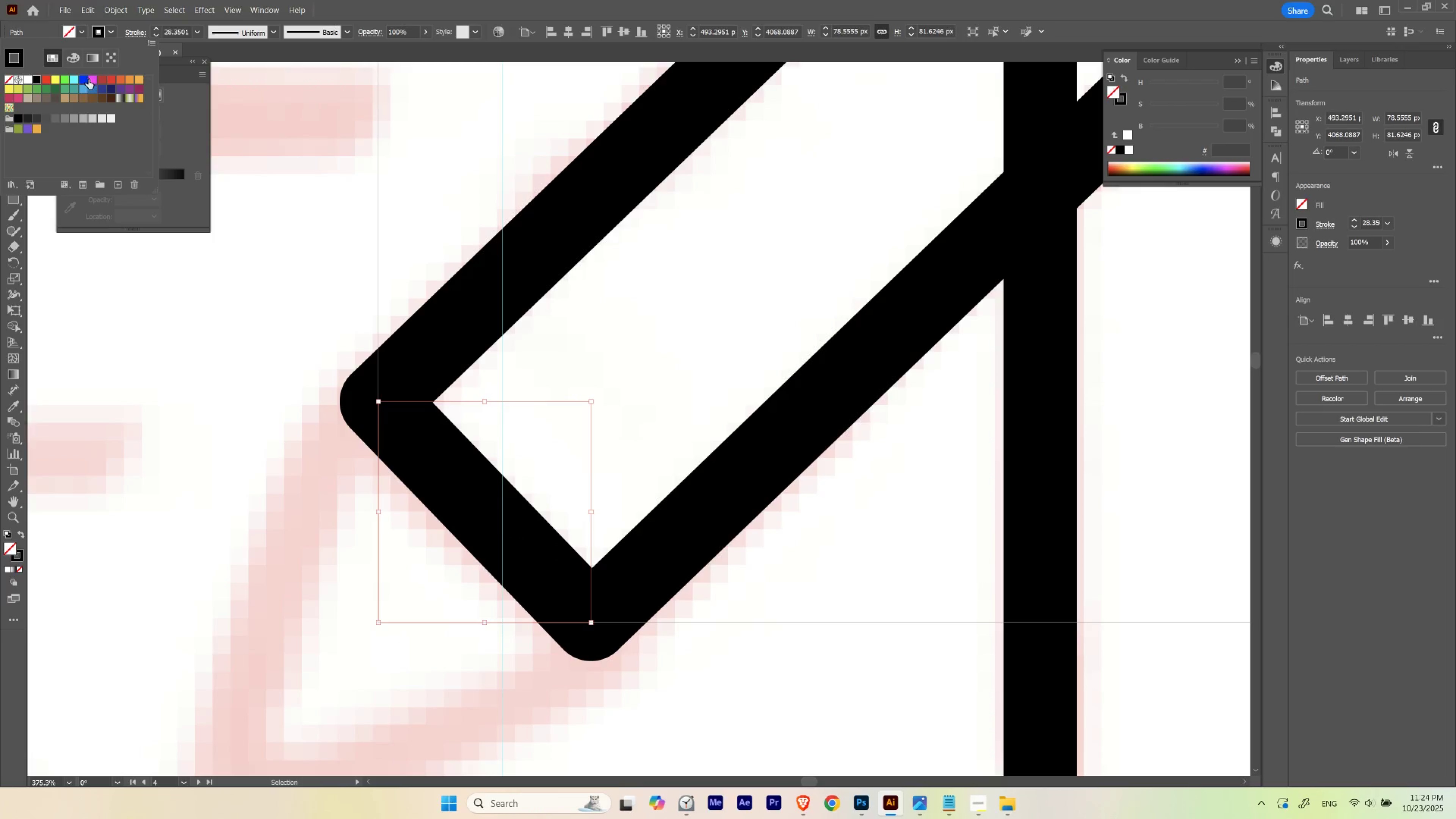 
left_click([89, 80])
 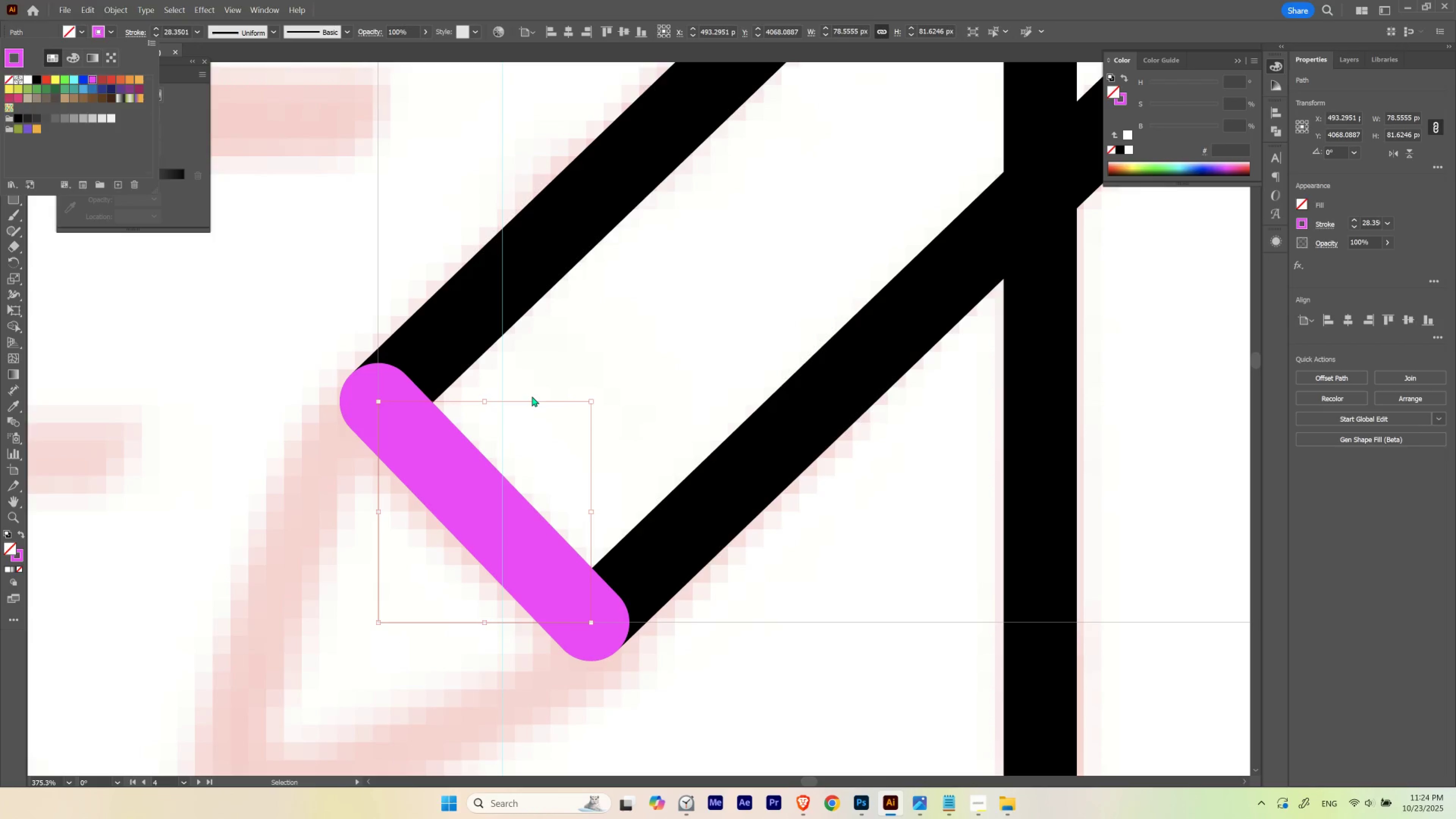 
type(vv)
 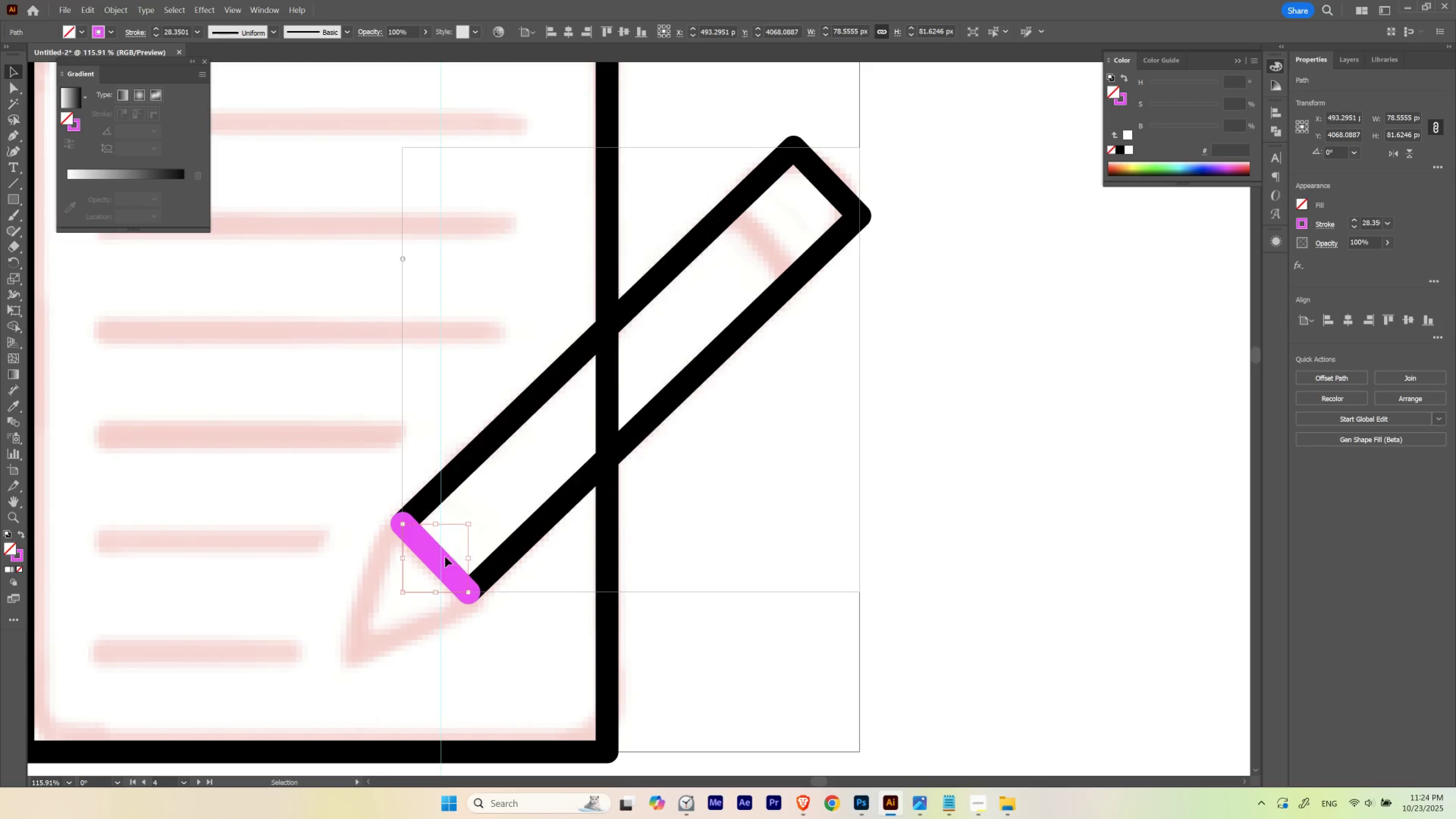 
hold_key(key=ControlLeft, duration=0.47)
 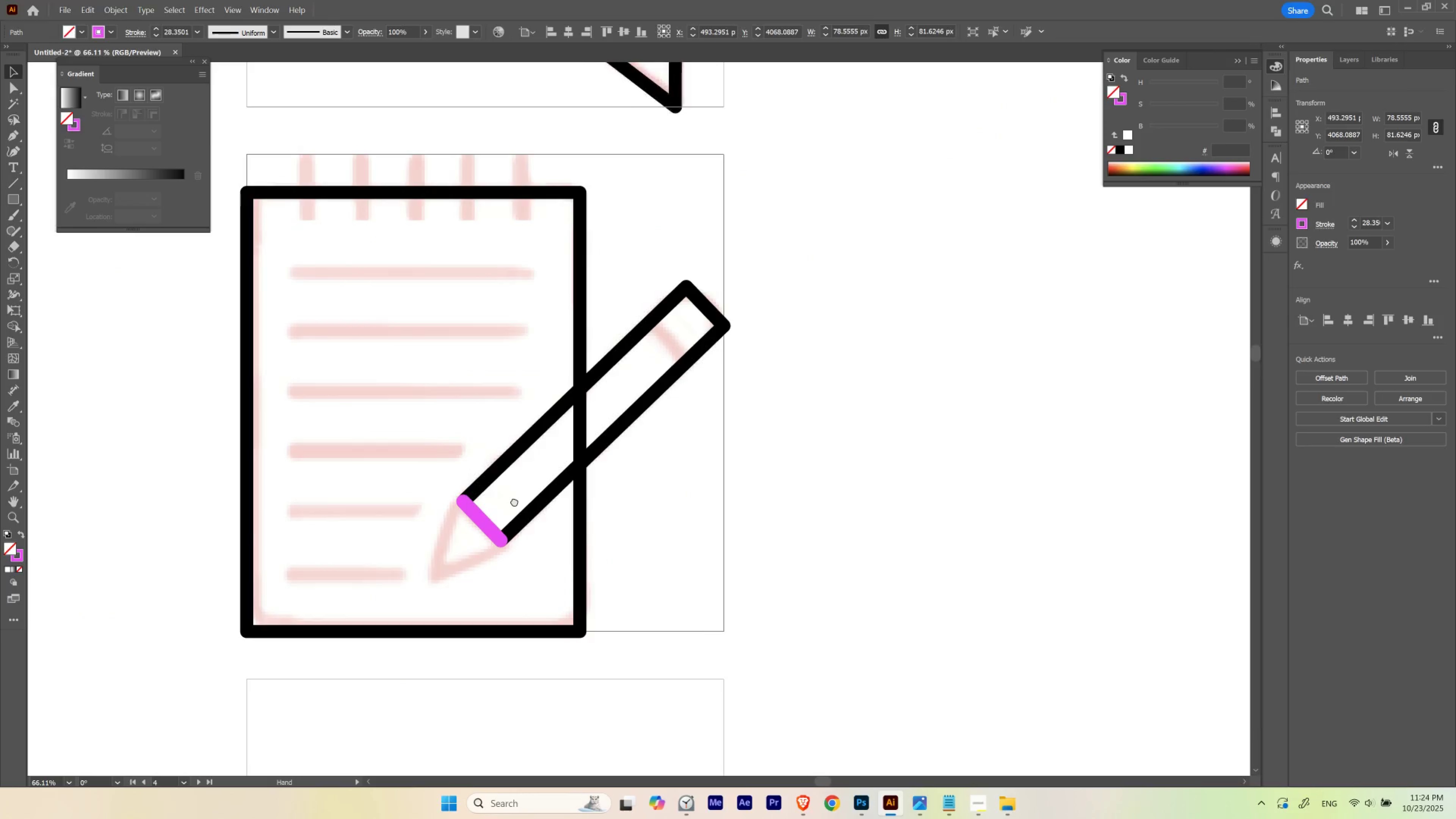 
hold_key(key=Space, duration=1.6)
 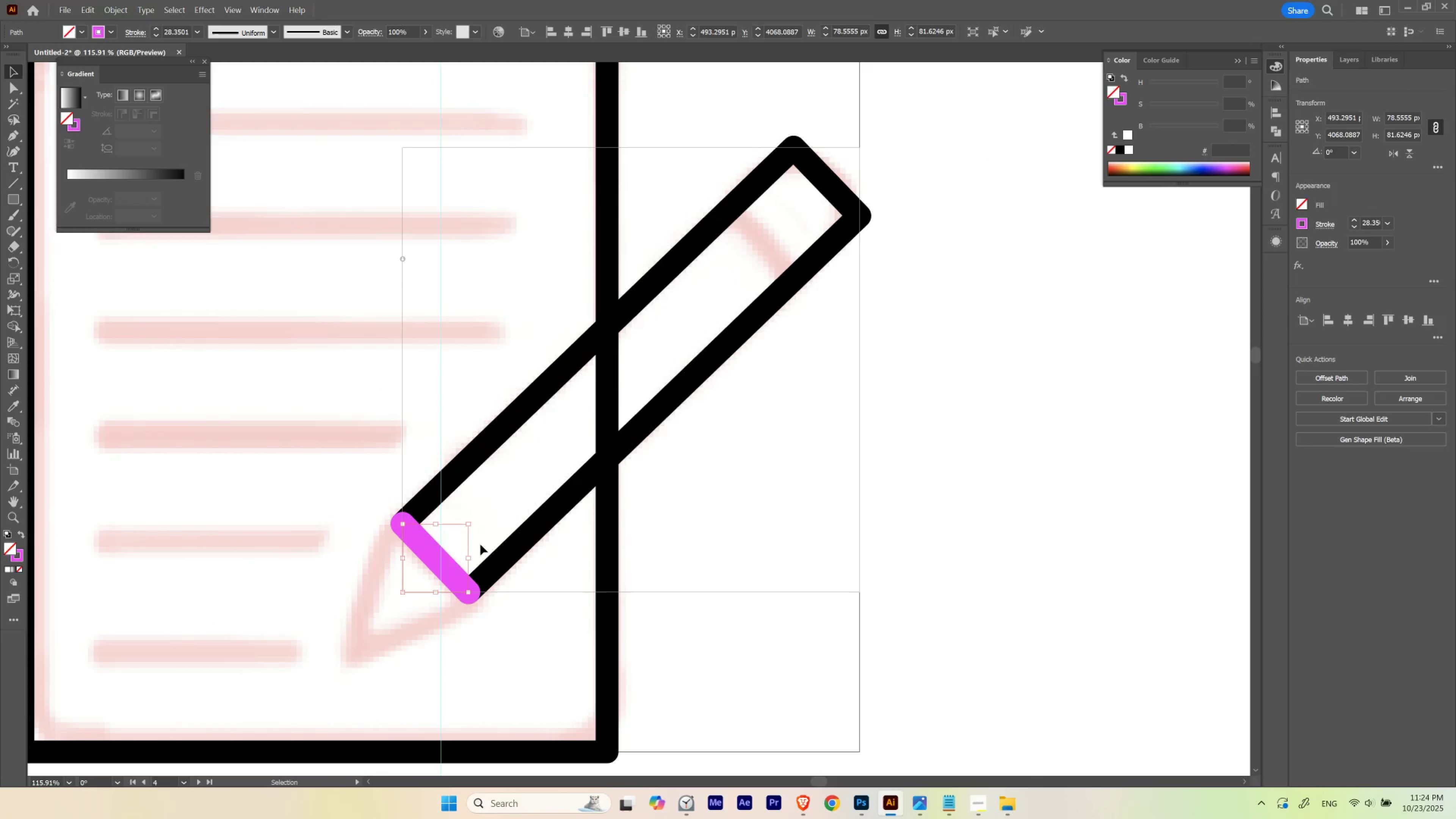 
left_click_drag(start_coordinate=[609, 415], to_coordinate=[419, 489])
 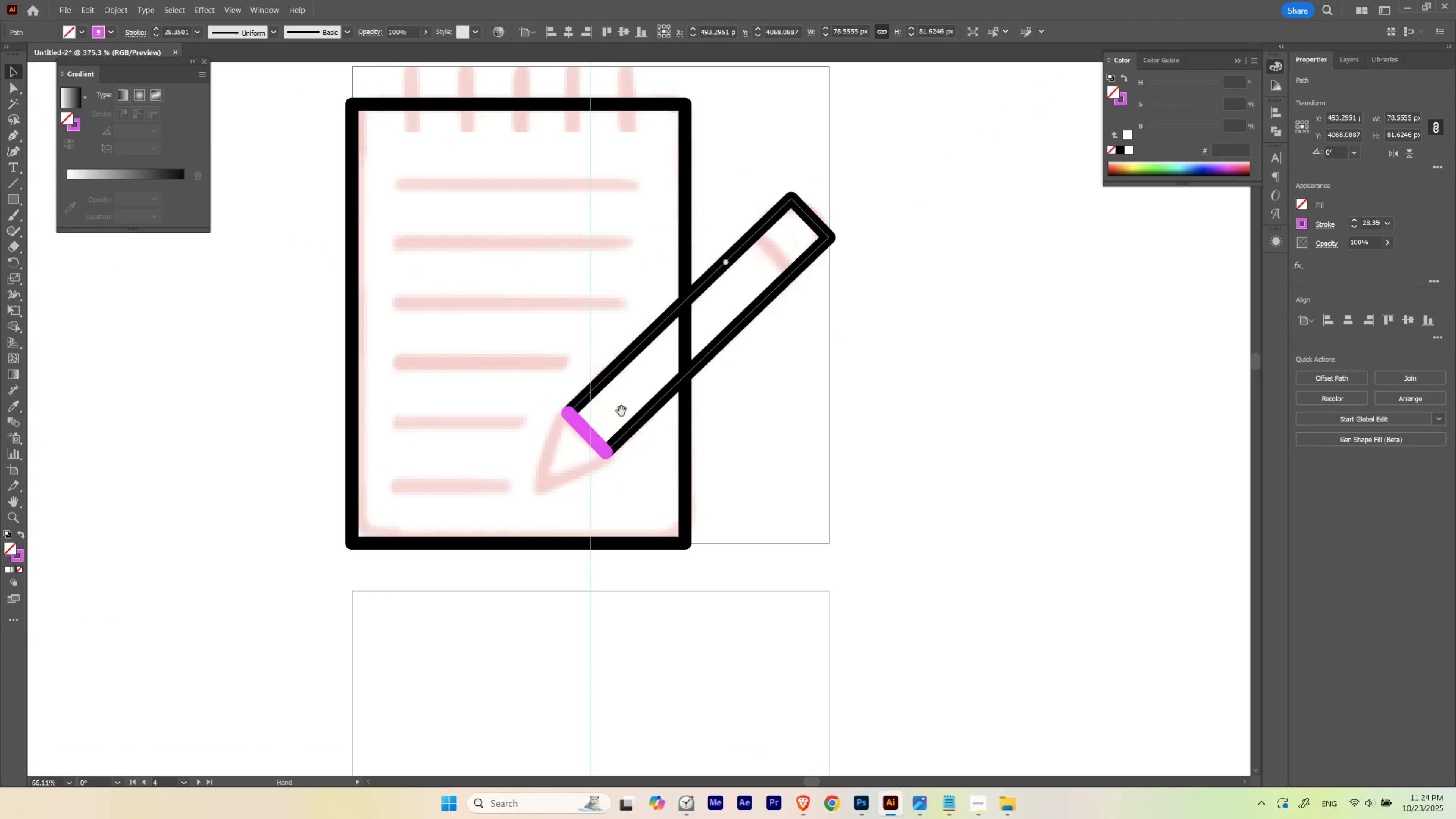 
left_click_drag(start_coordinate=[619, 413], to_coordinate=[514, 501])
 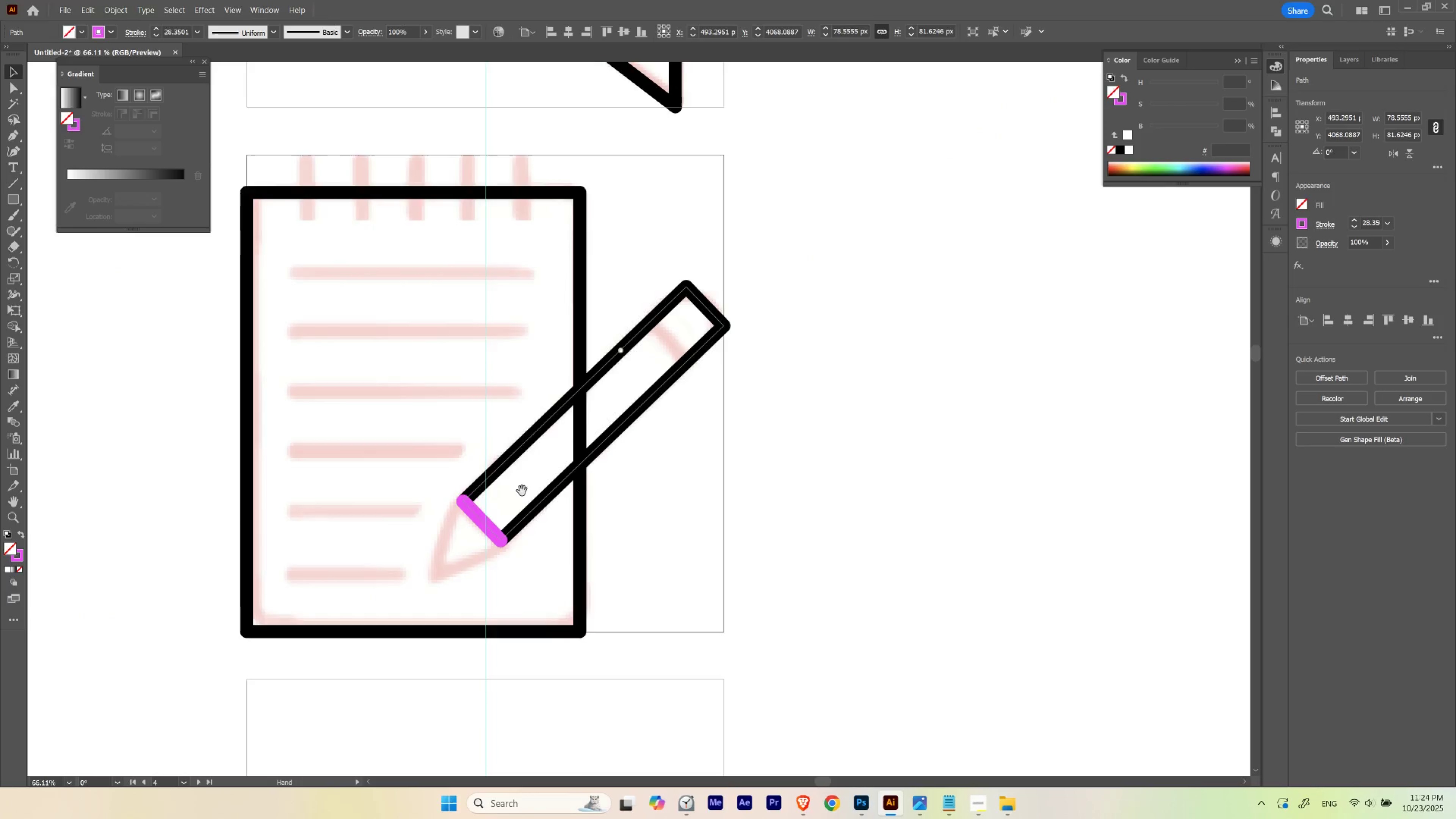 
hold_key(key=ControlLeft, duration=0.38)
left_click_drag(start_coordinate=[544, 471], to_coordinate=[605, 478])
 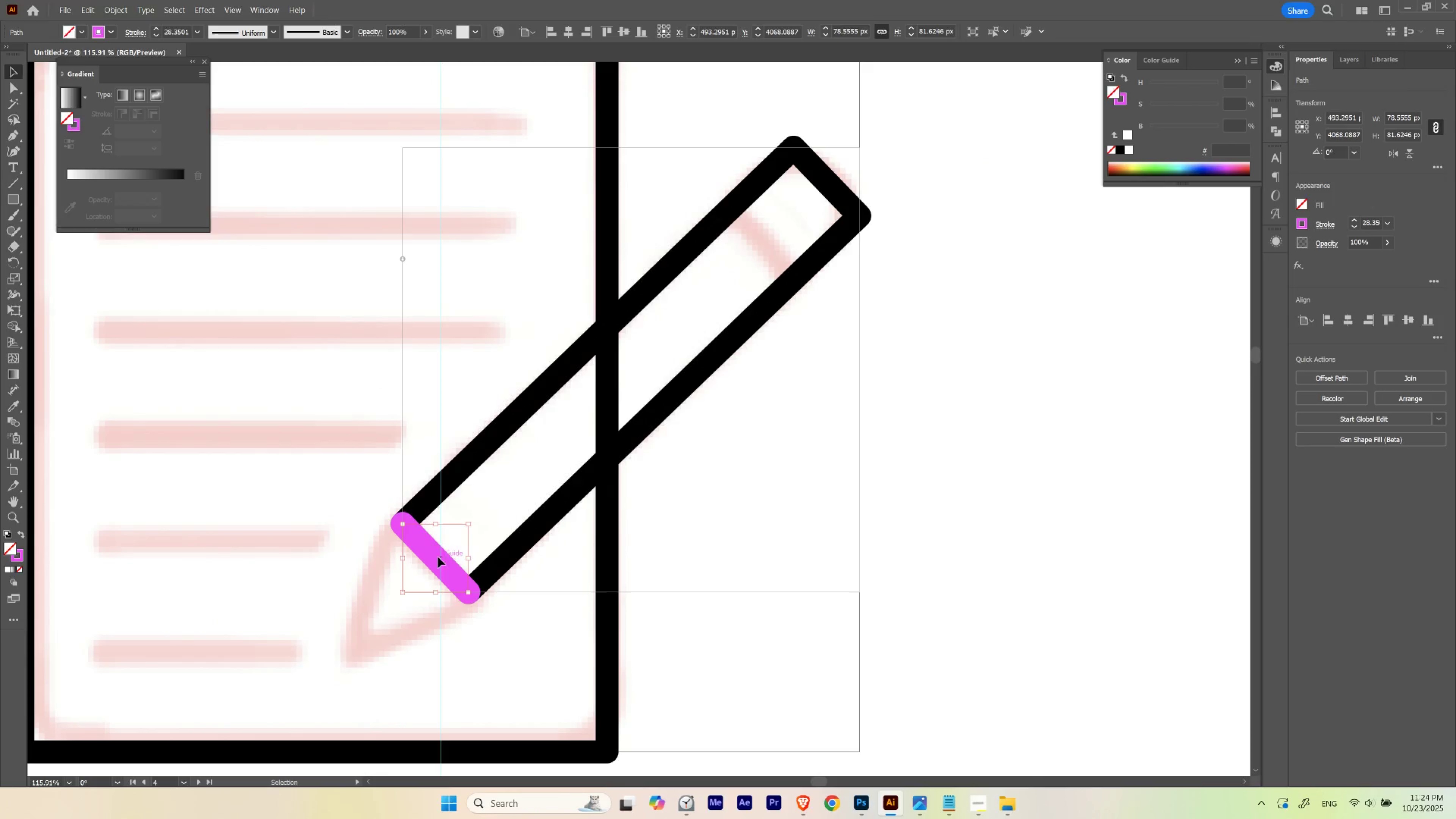 
left_click_drag(start_coordinate=[434, 556], to_coordinate=[766, 241])
 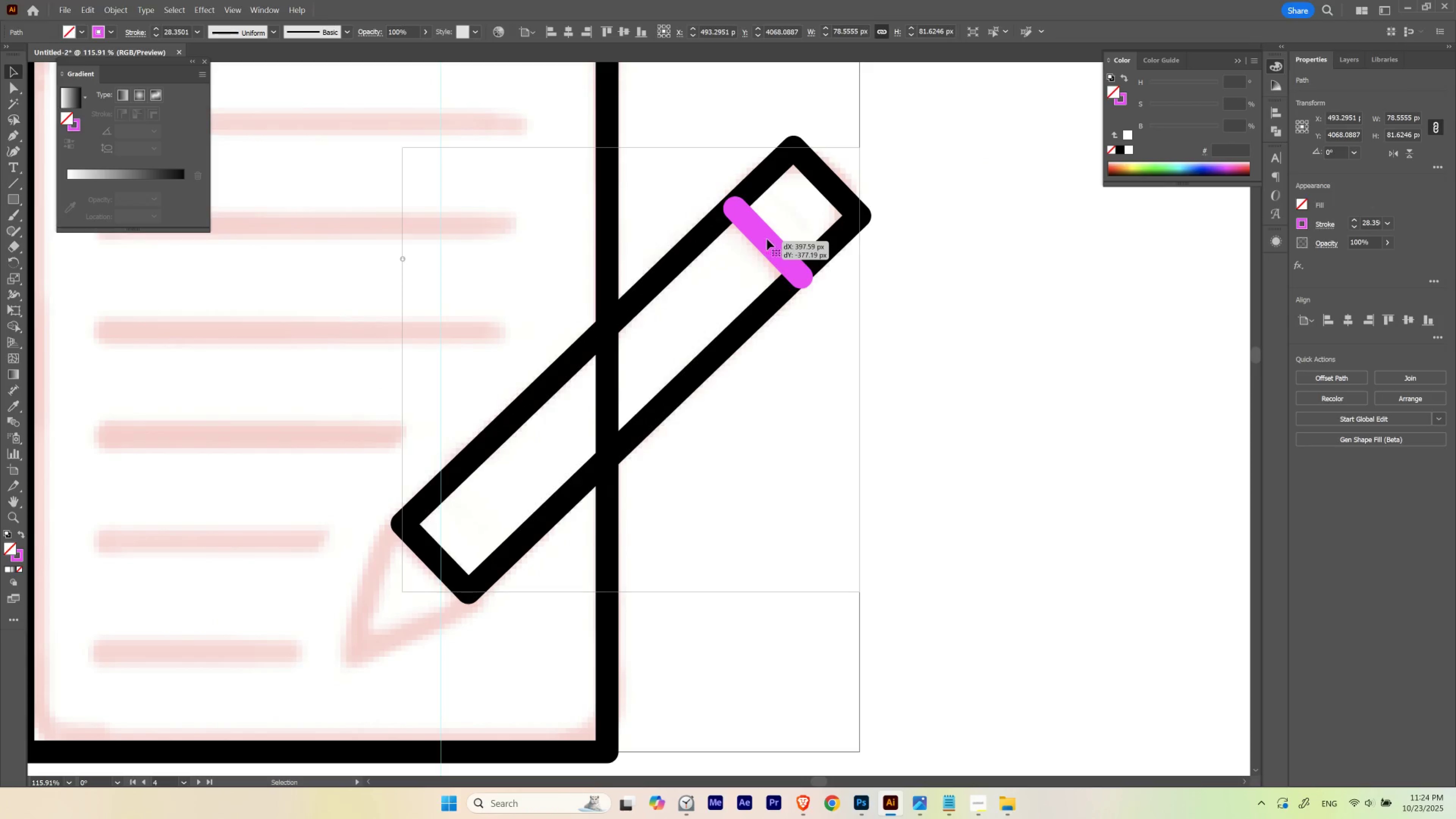 
hold_key(key=Space, duration=0.69)
 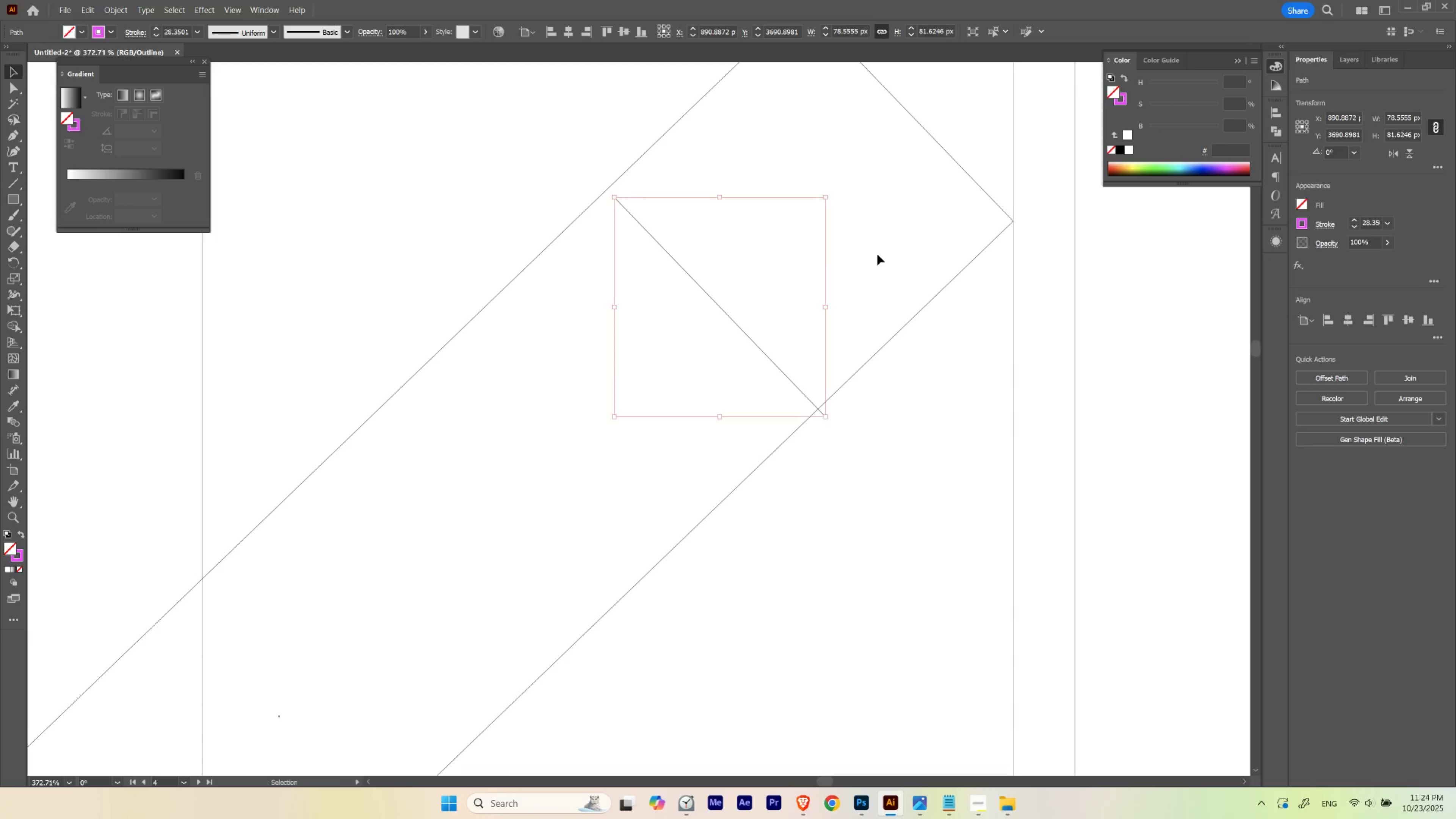 
hold_key(key=ControlLeft, duration=0.62)
left_click_drag(start_coordinate=[790, 213], to_coordinate=[917, 241])
 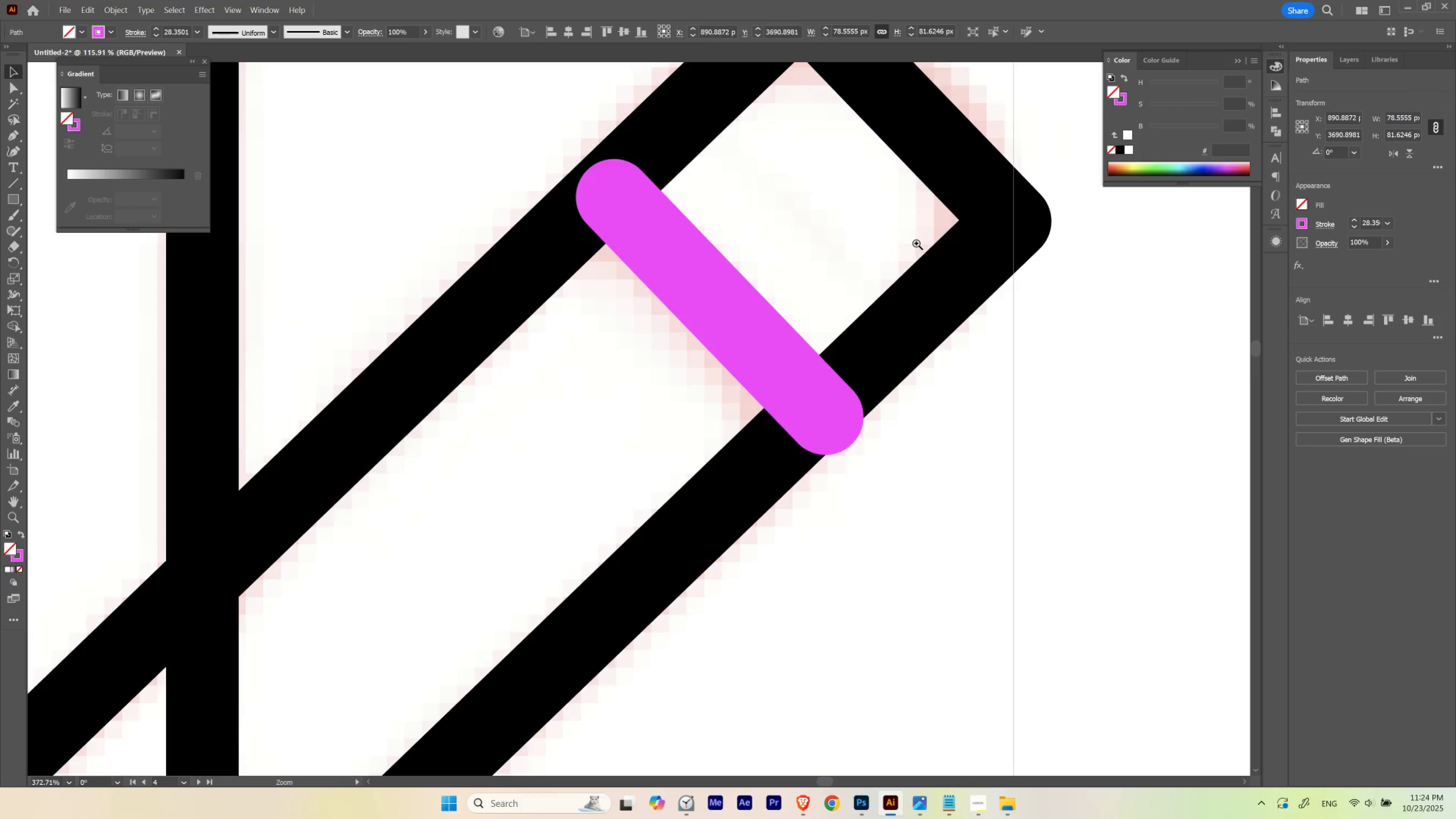 
key(Control+ControlLeft)
 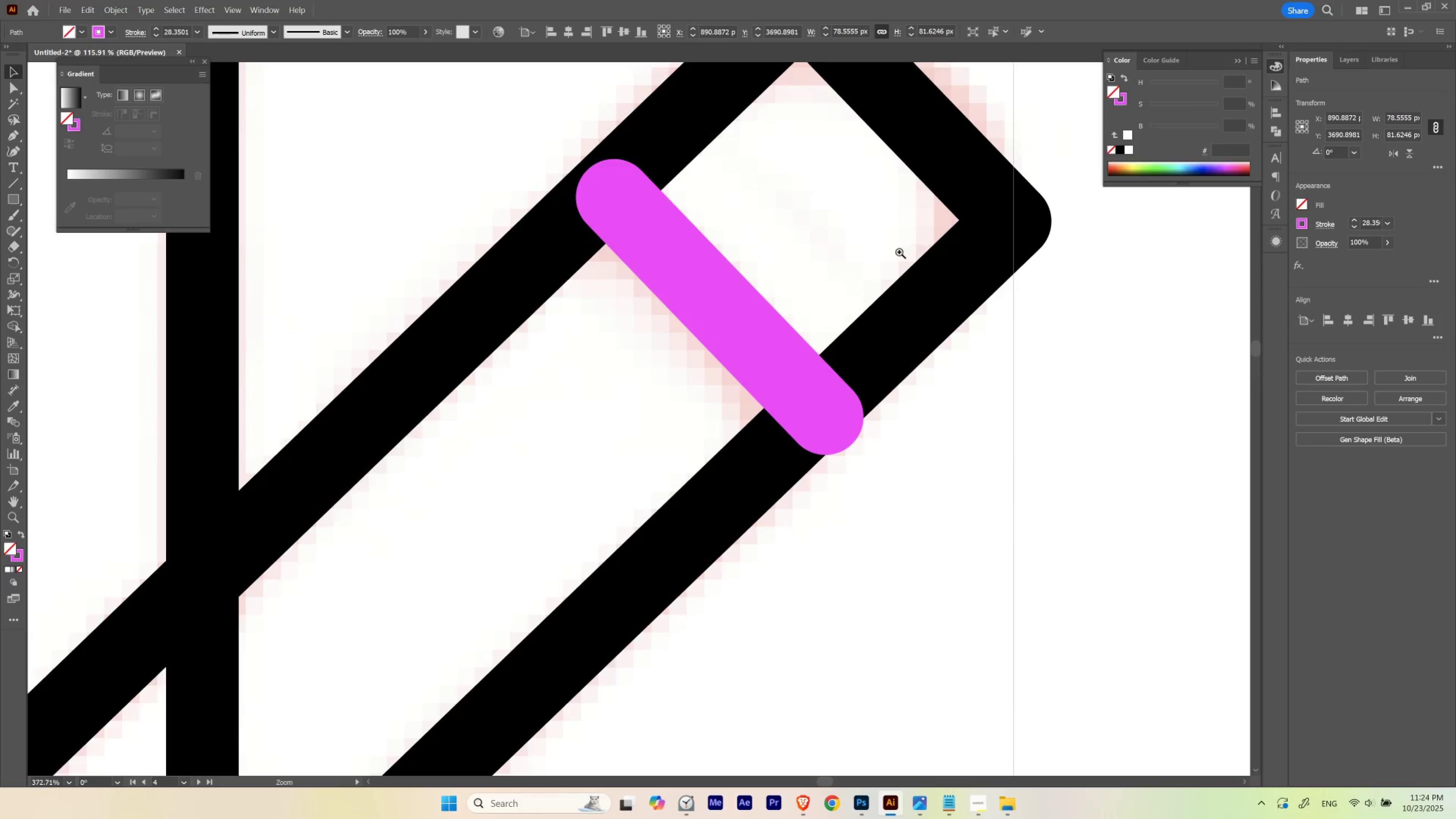 
key(Control+Y)
 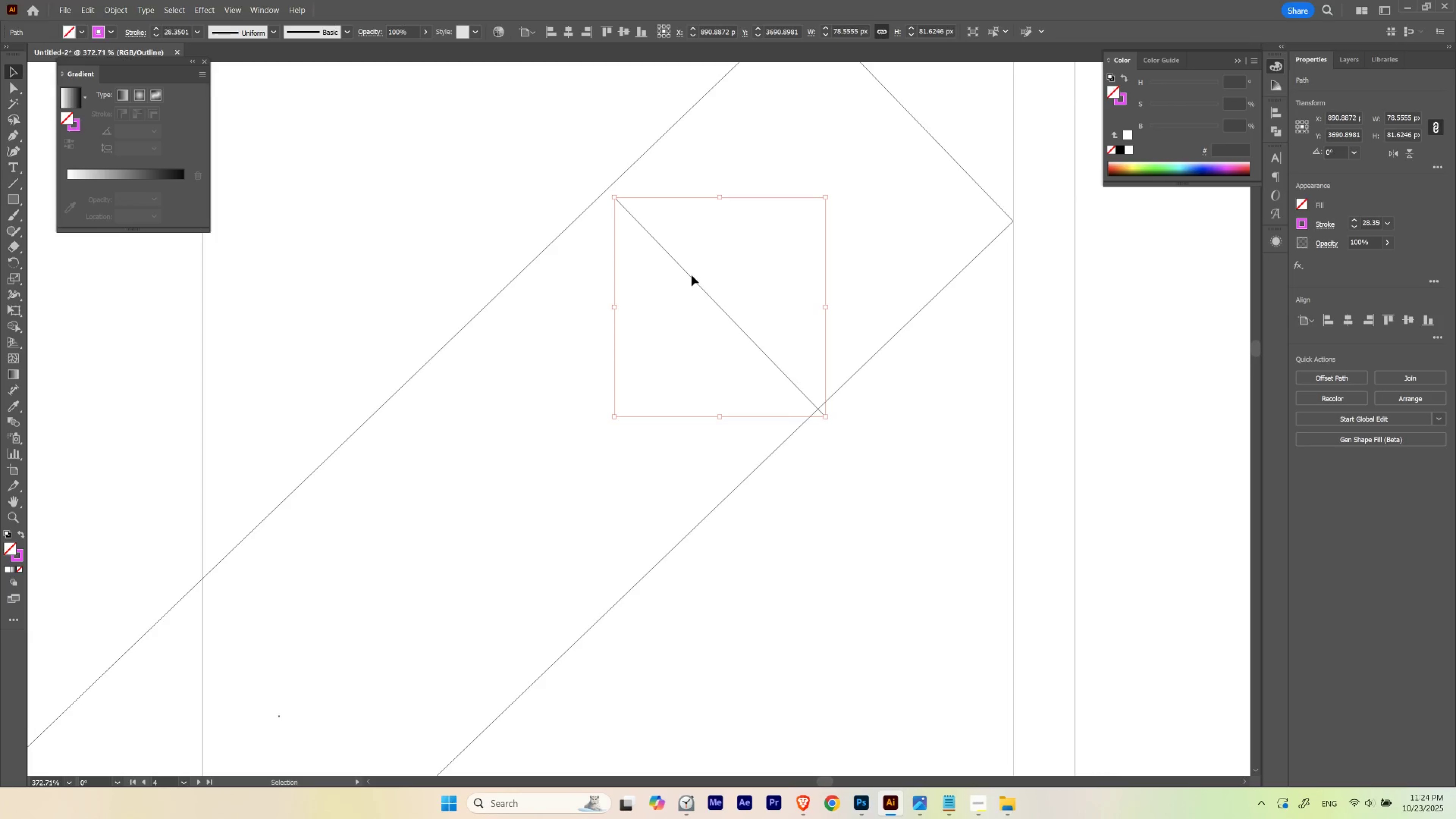 
left_click_drag(start_coordinate=[691, 277], to_coordinate=[687, 265])
 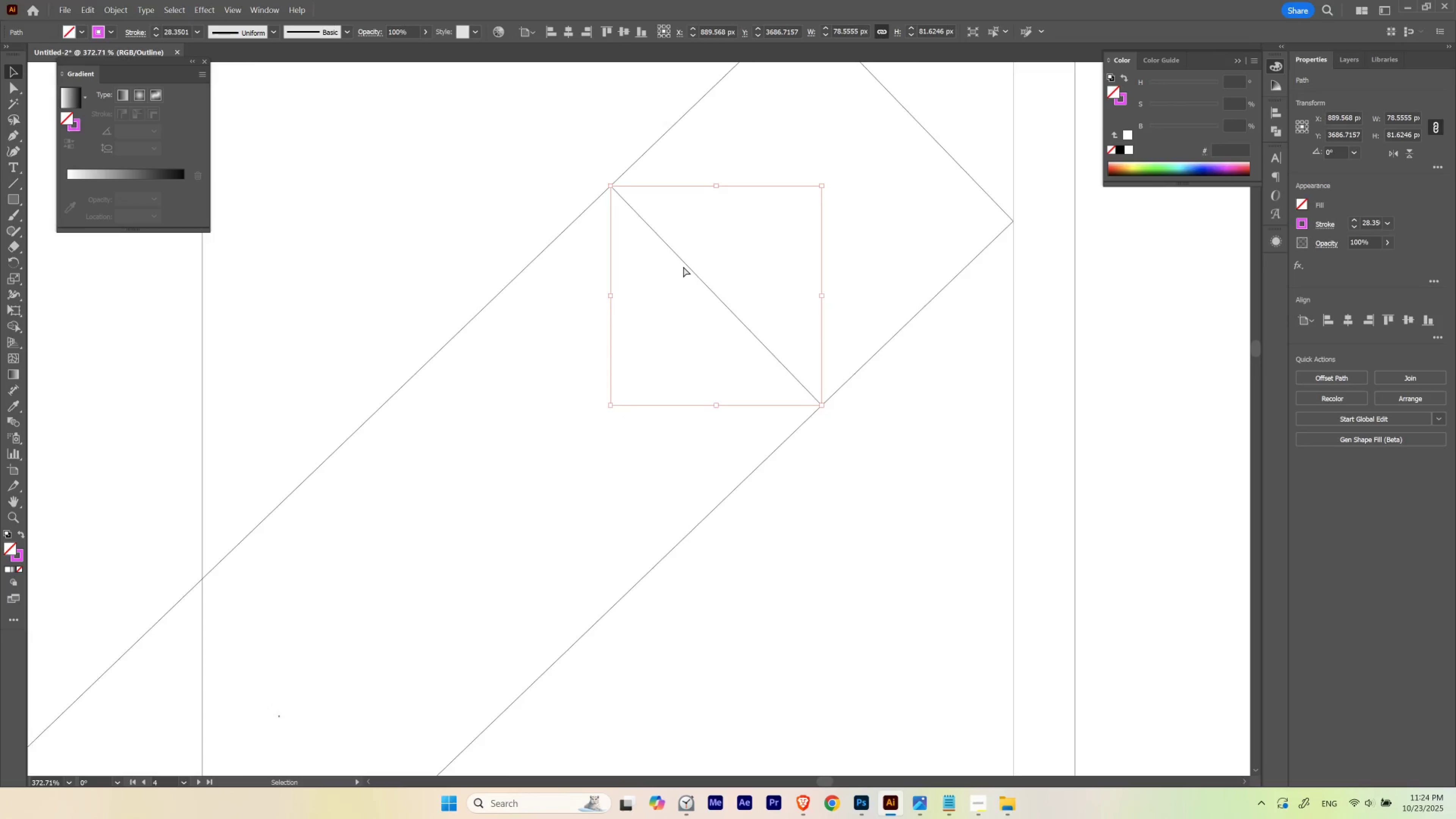 
key(Control+ControlLeft)
 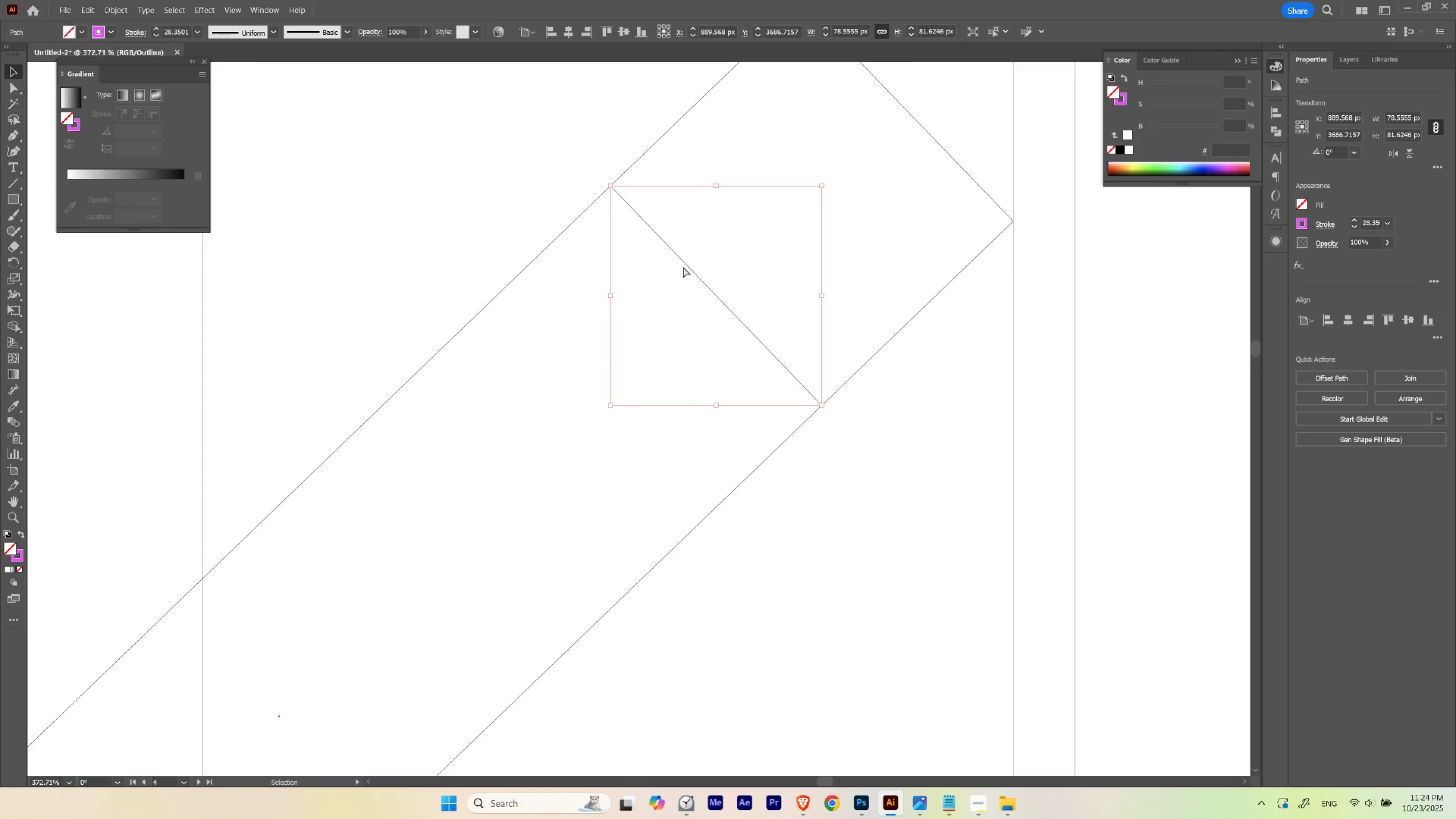 
key(Control+Y)
 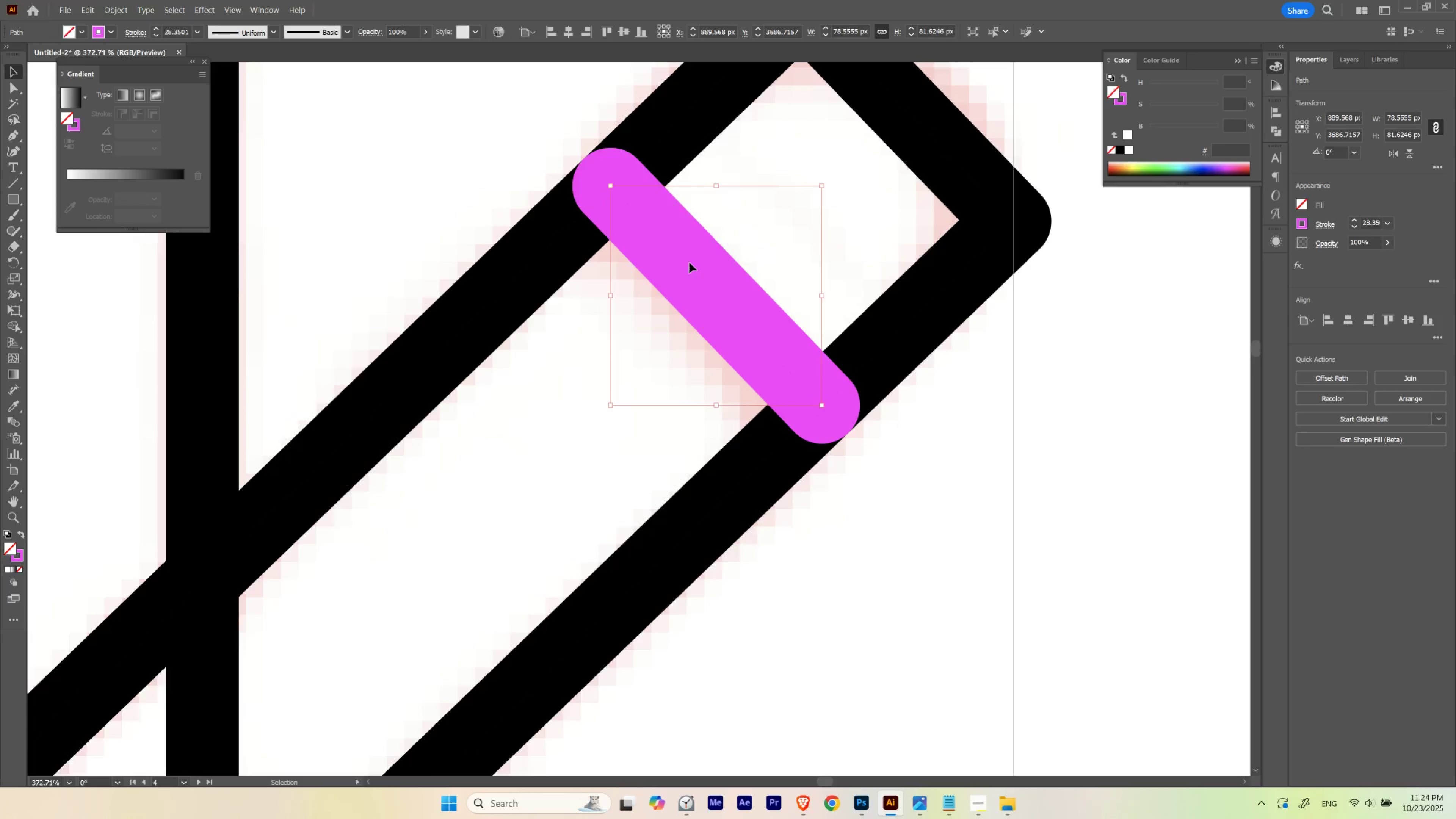 
left_click_drag(start_coordinate=[702, 269], to_coordinate=[624, 349])
 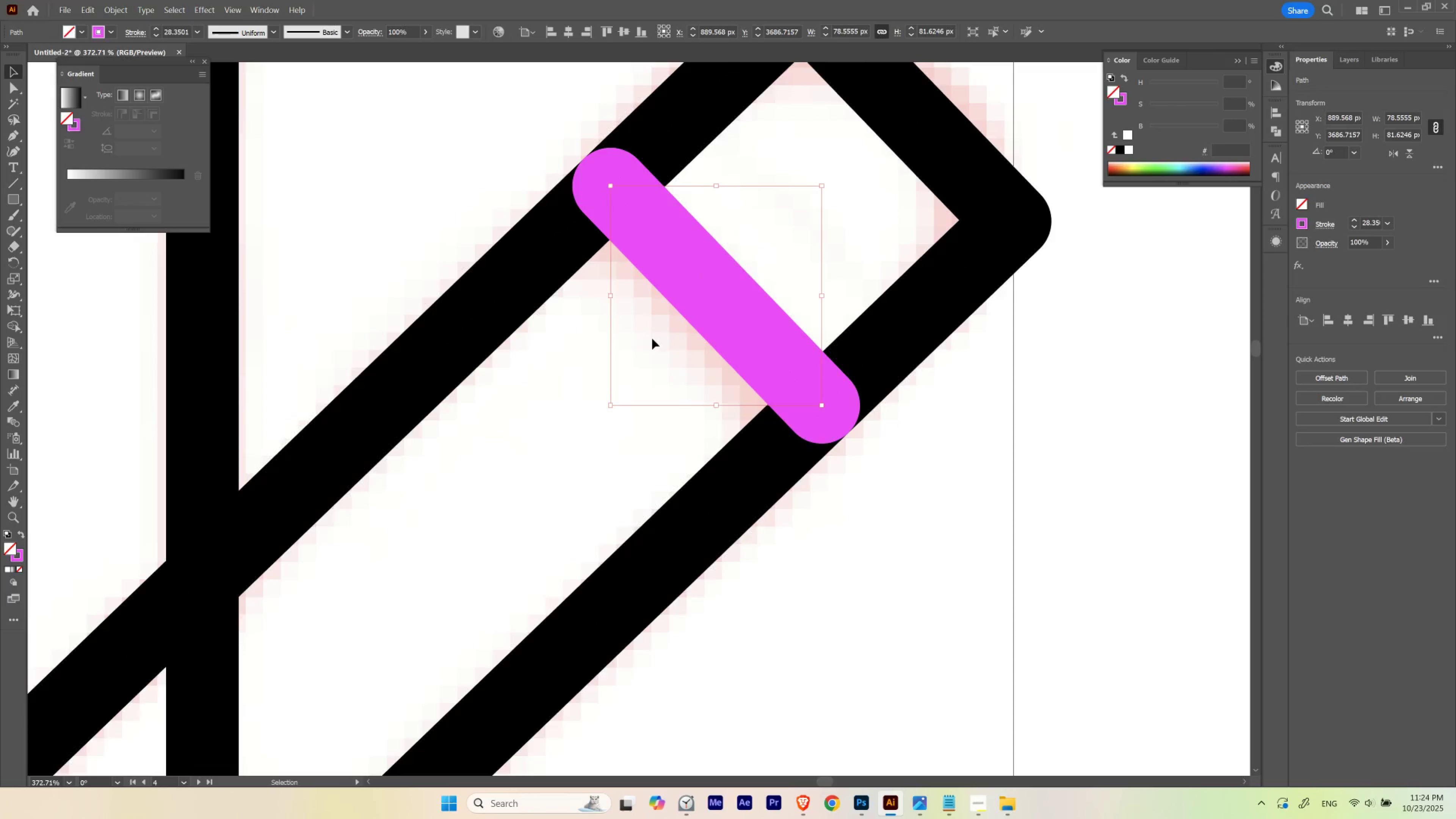 
key(Control+ControlLeft)
 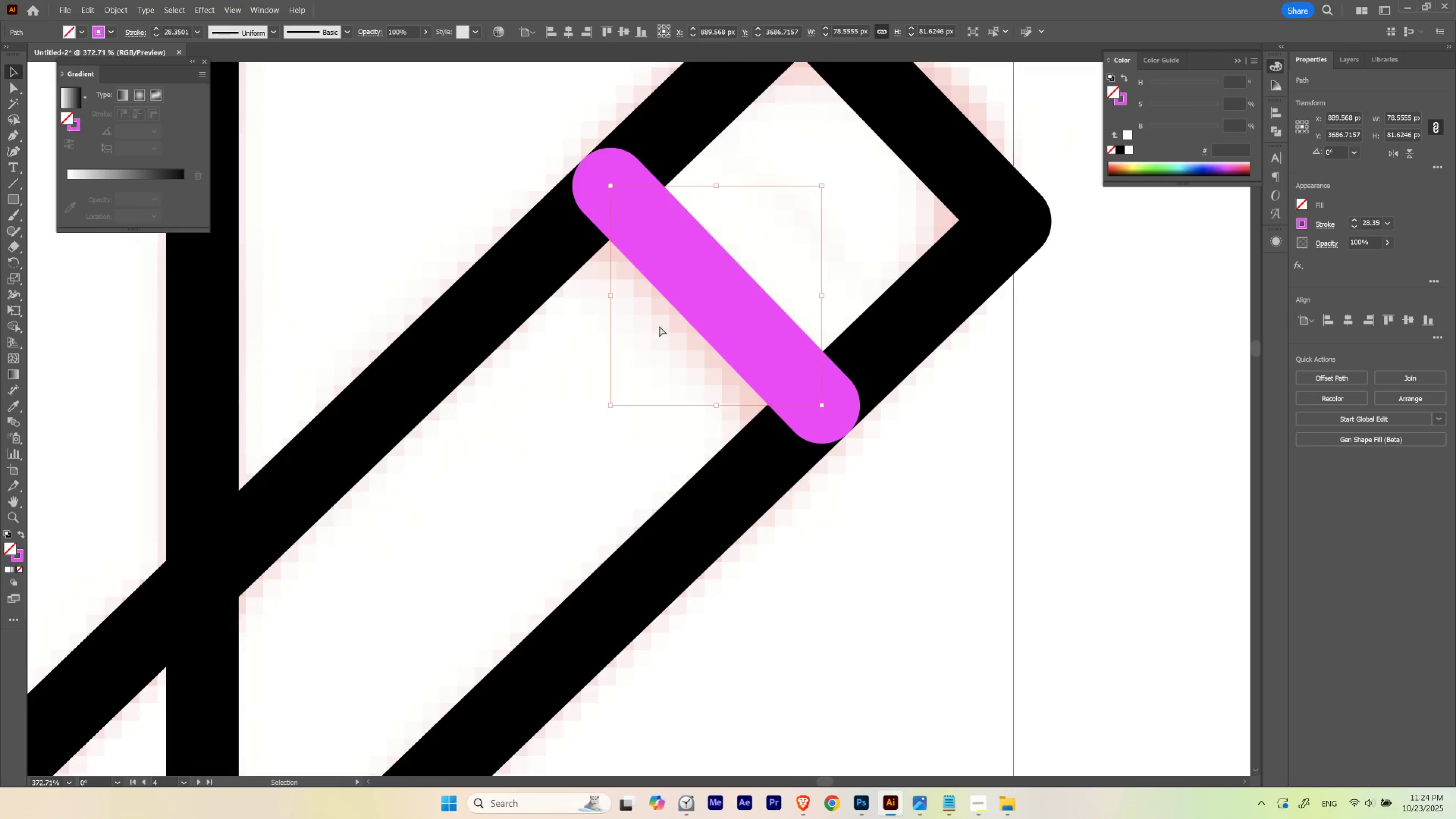 
key(Control+Y)
 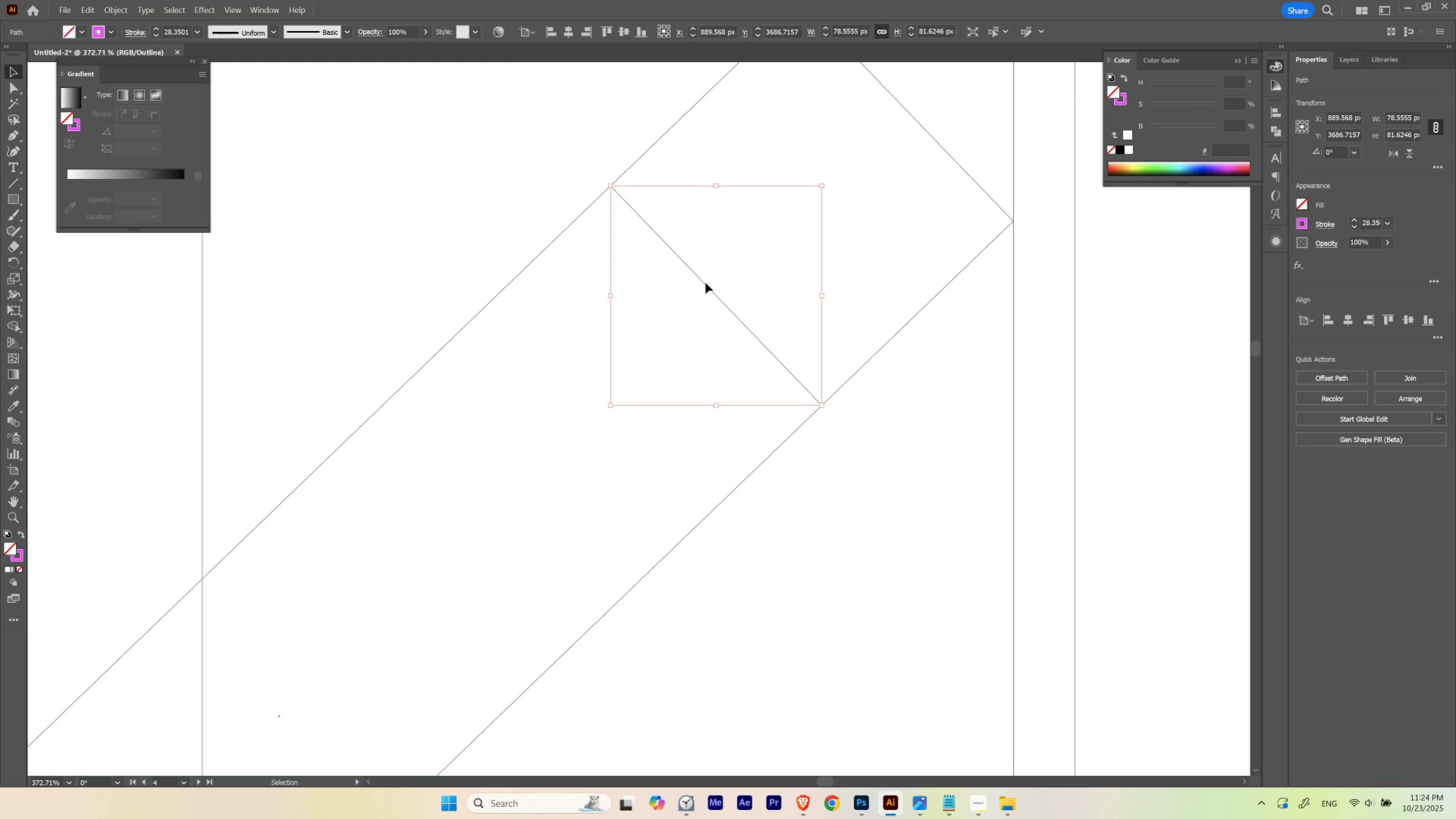 
left_click_drag(start_coordinate=[705, 283], to_coordinate=[697, 292])
 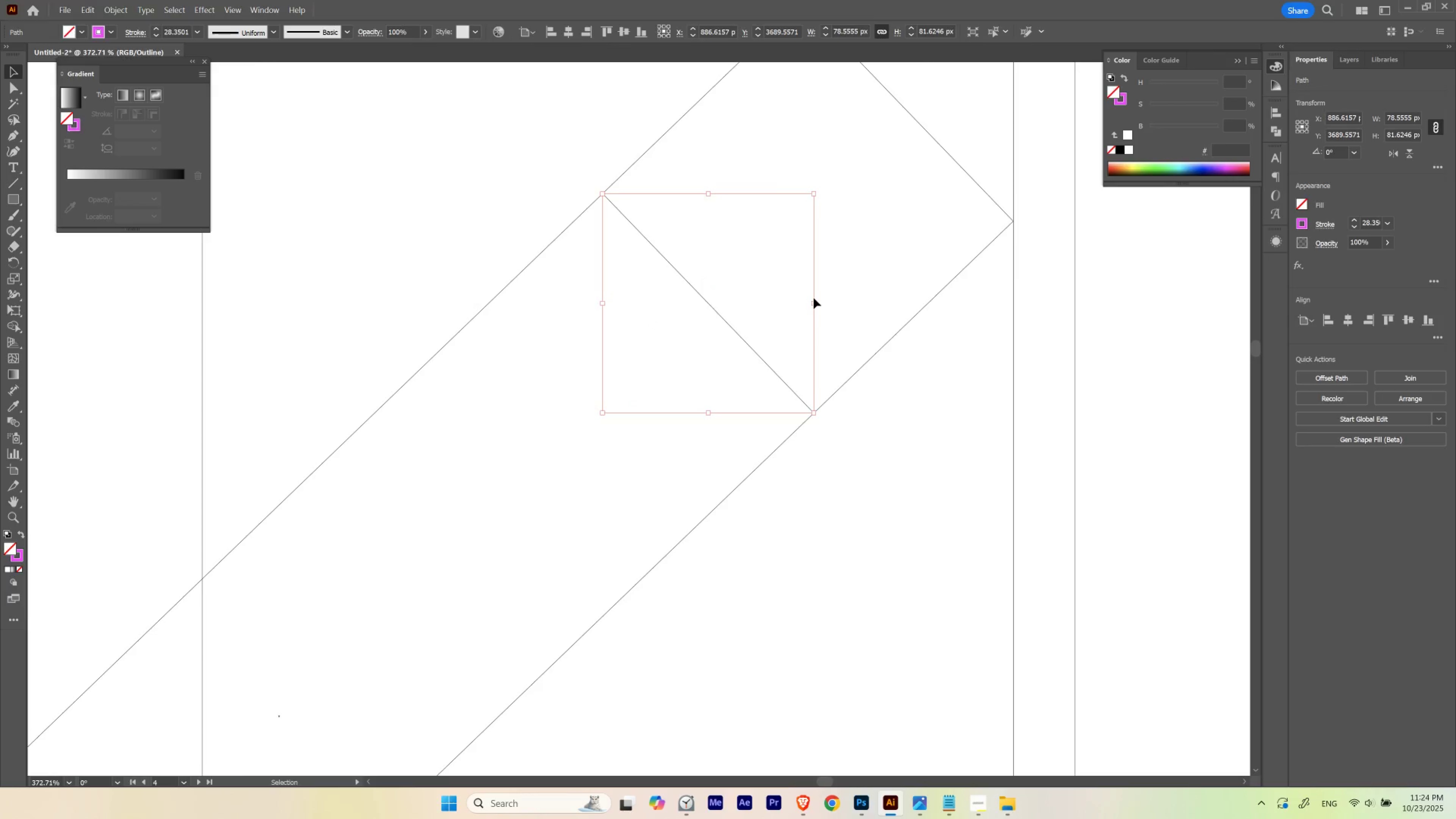 
key(Control+ControlLeft)
 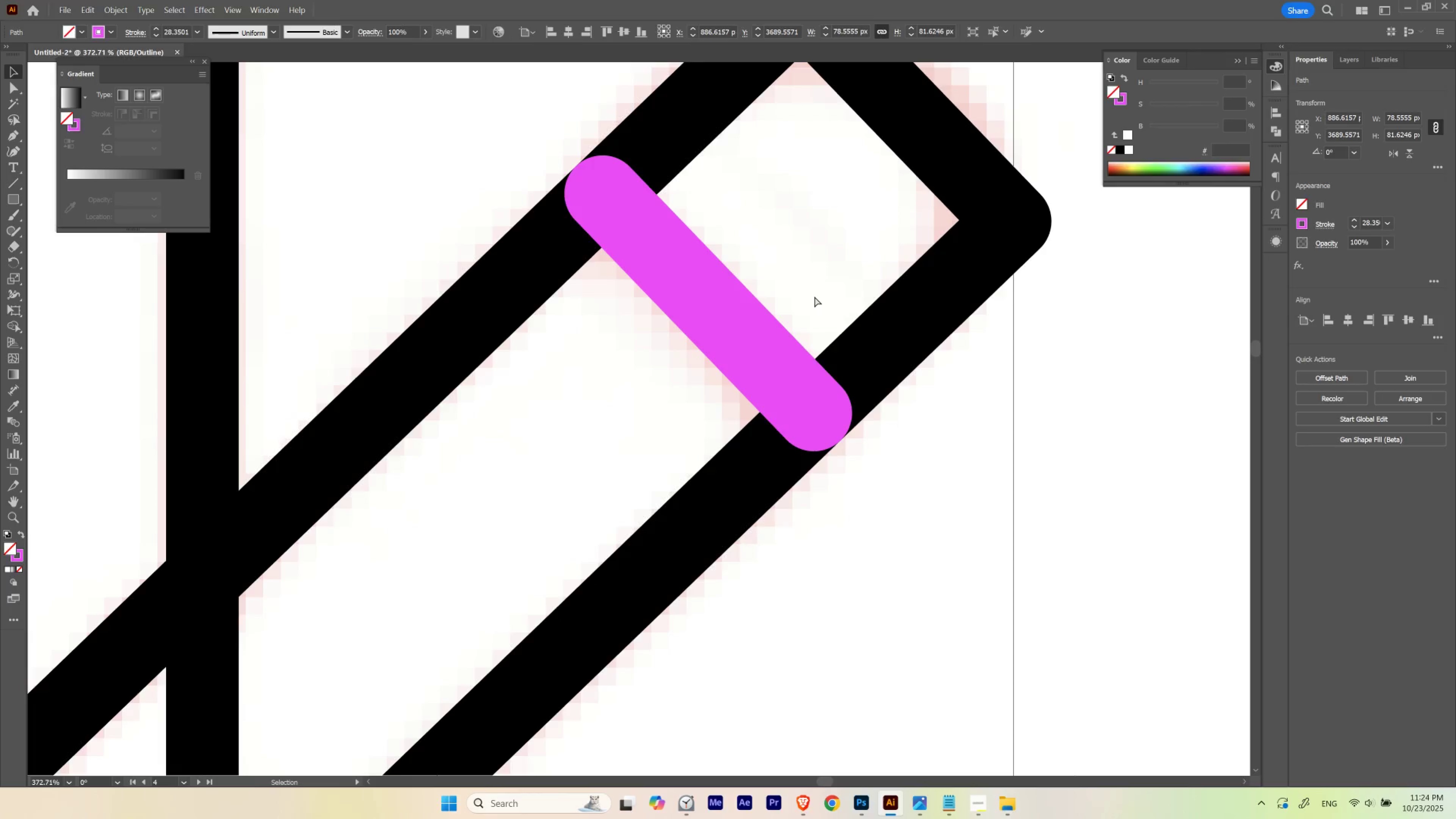 
key(Control+Y)
 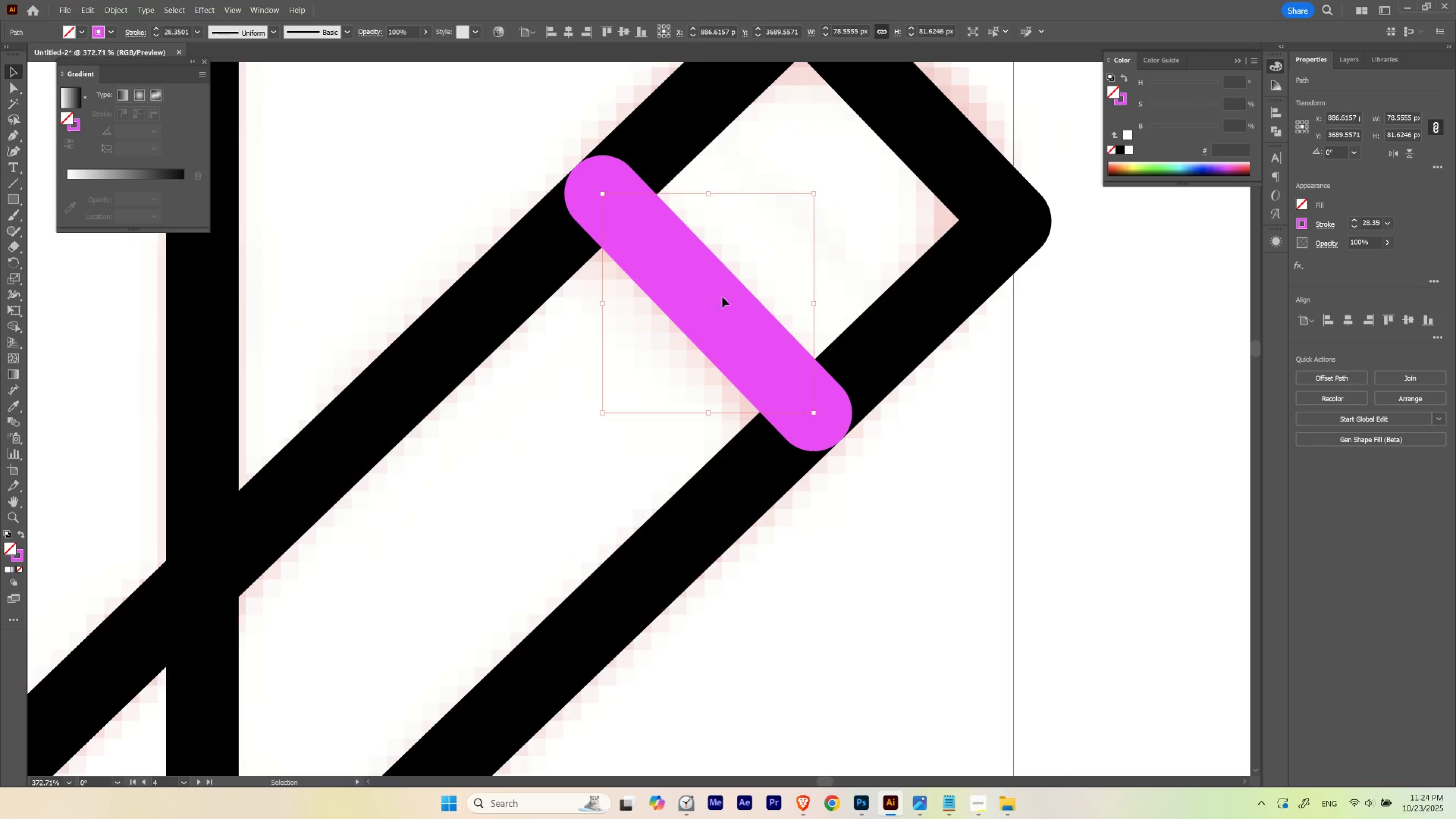 
key(Control+ControlLeft)
 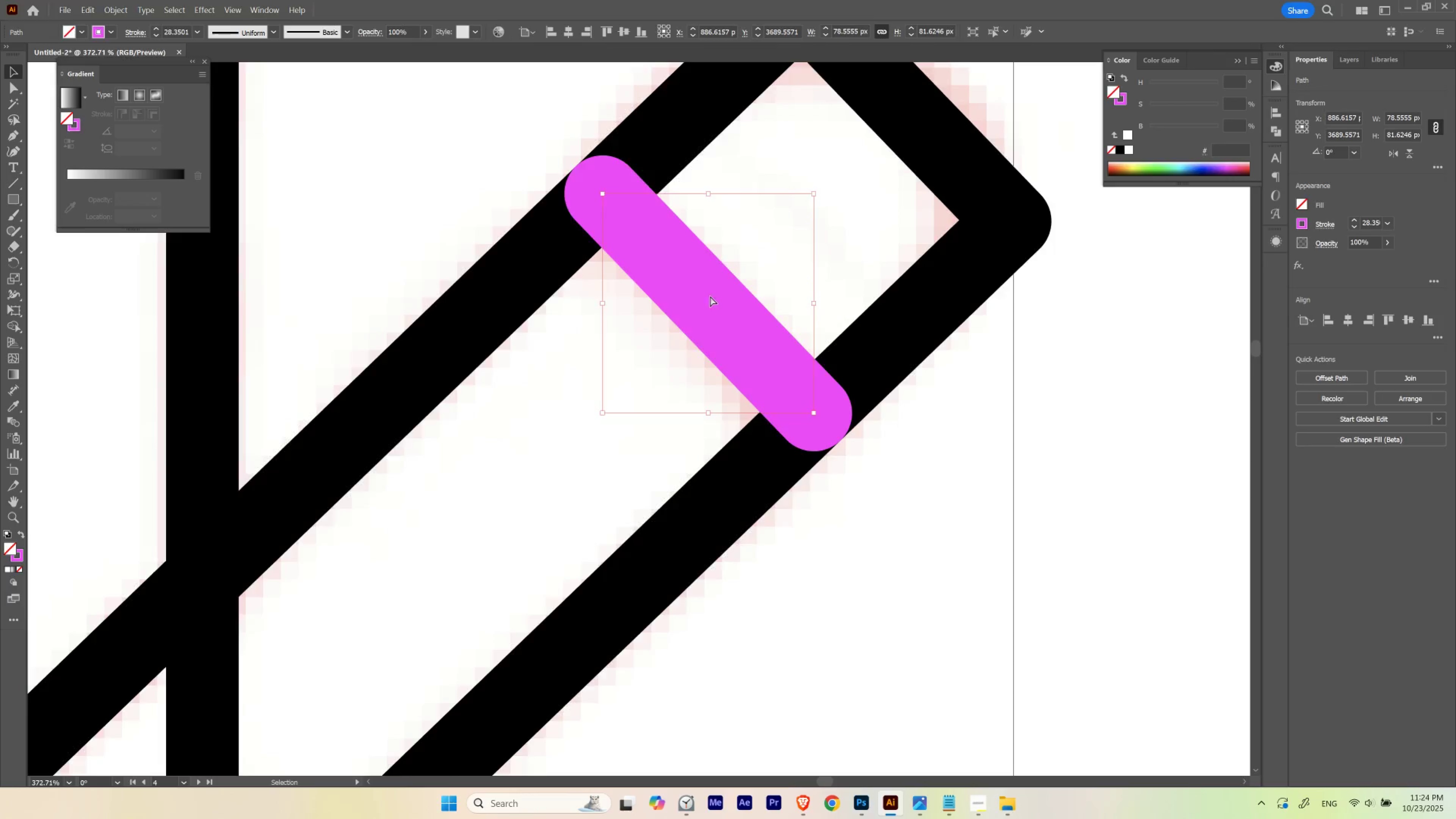 
key(Control+Y)
 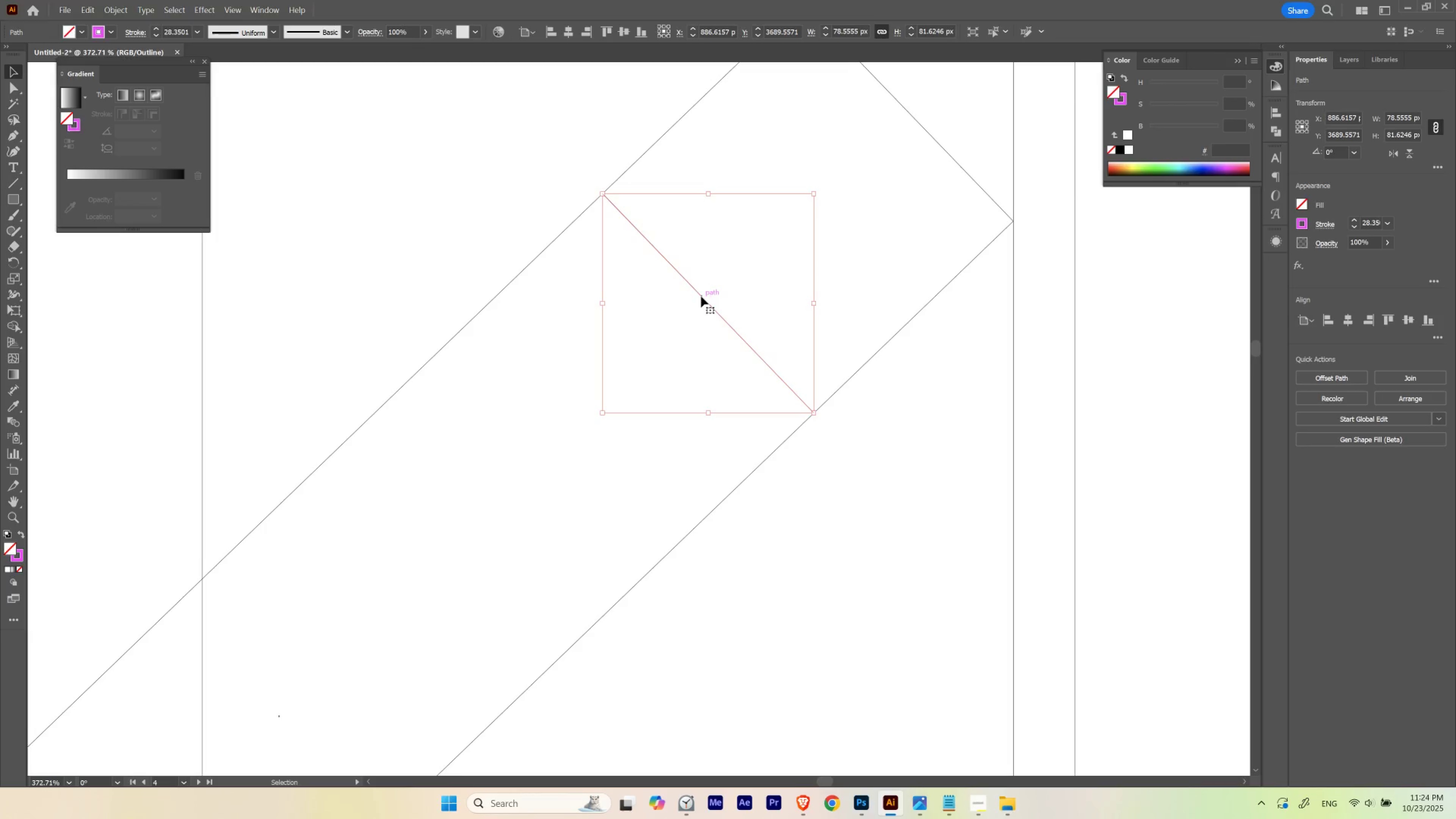 
left_click_drag(start_coordinate=[701, 296], to_coordinate=[694, 303])
 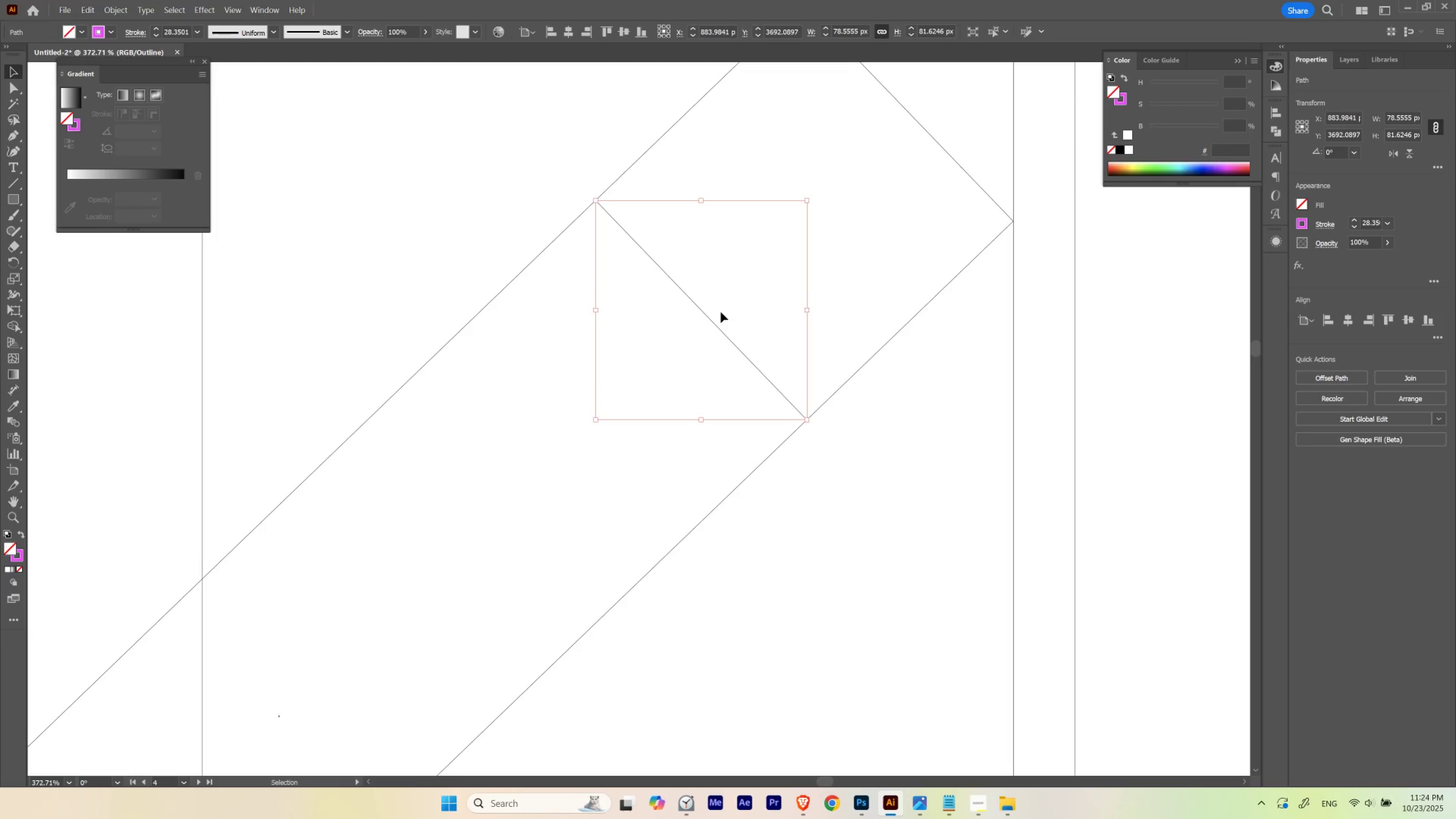 
key(Control+ControlLeft)
 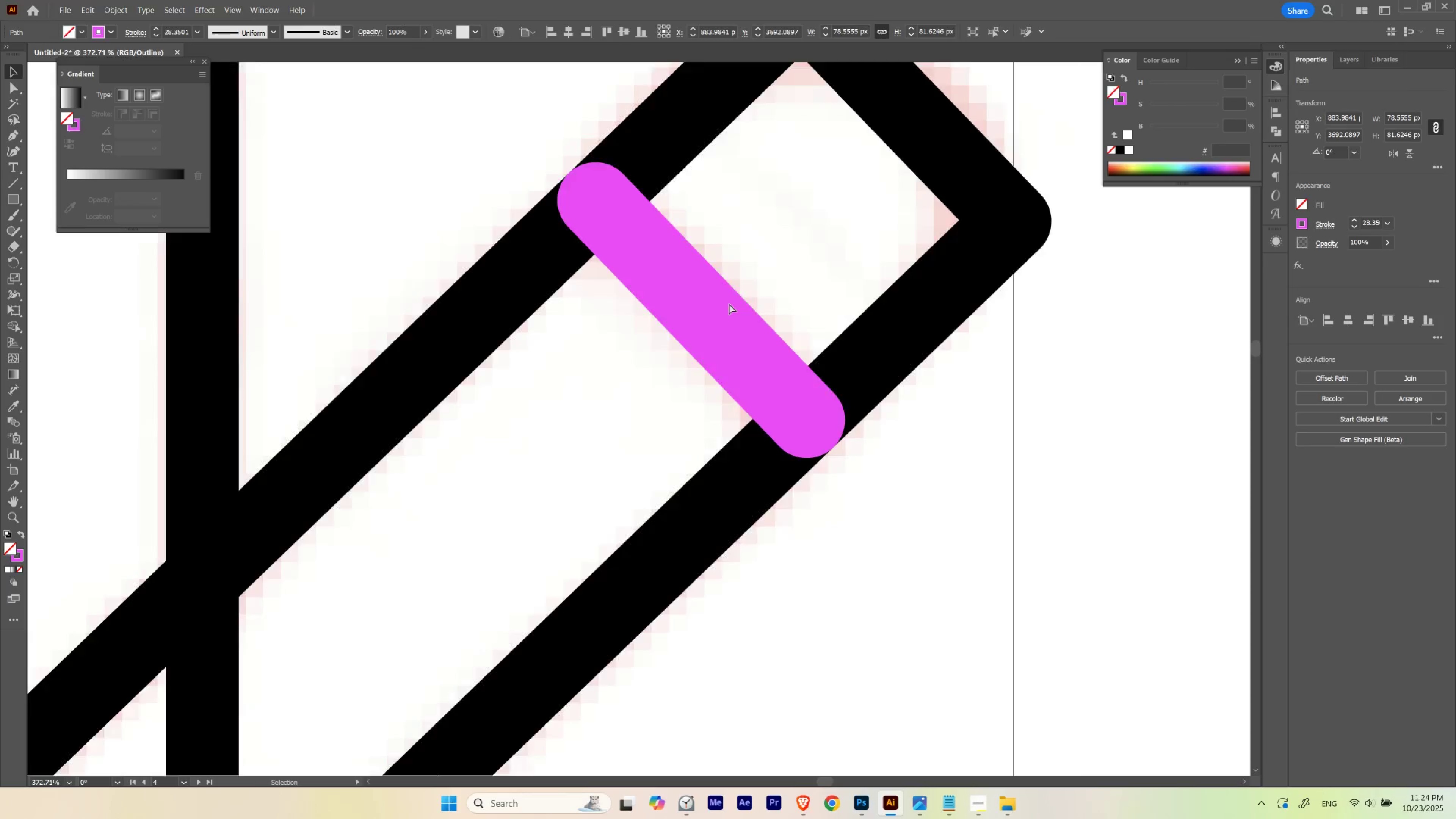 
key(Control+Y)
 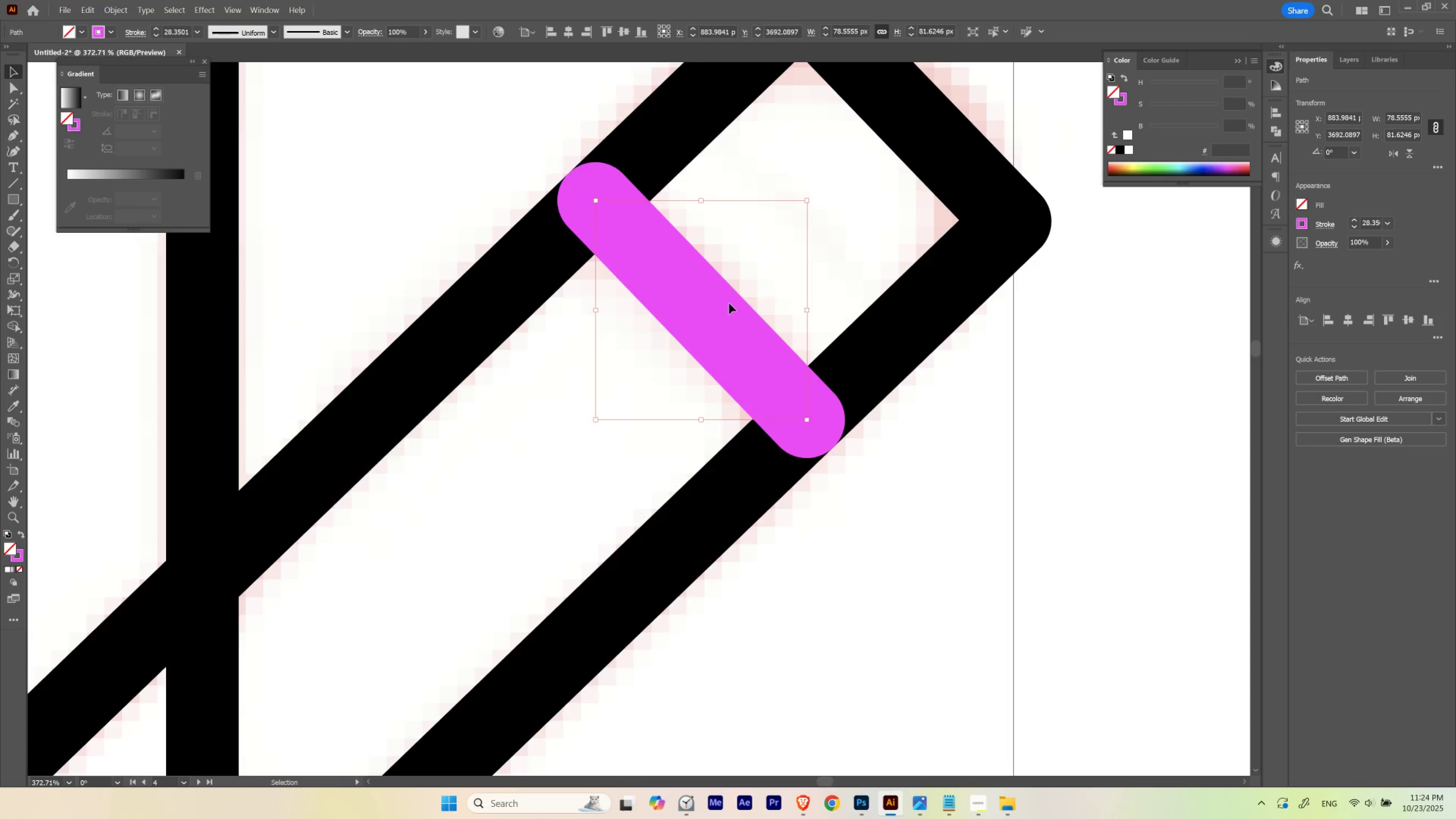 
hold_key(key=Space, duration=1.64)
 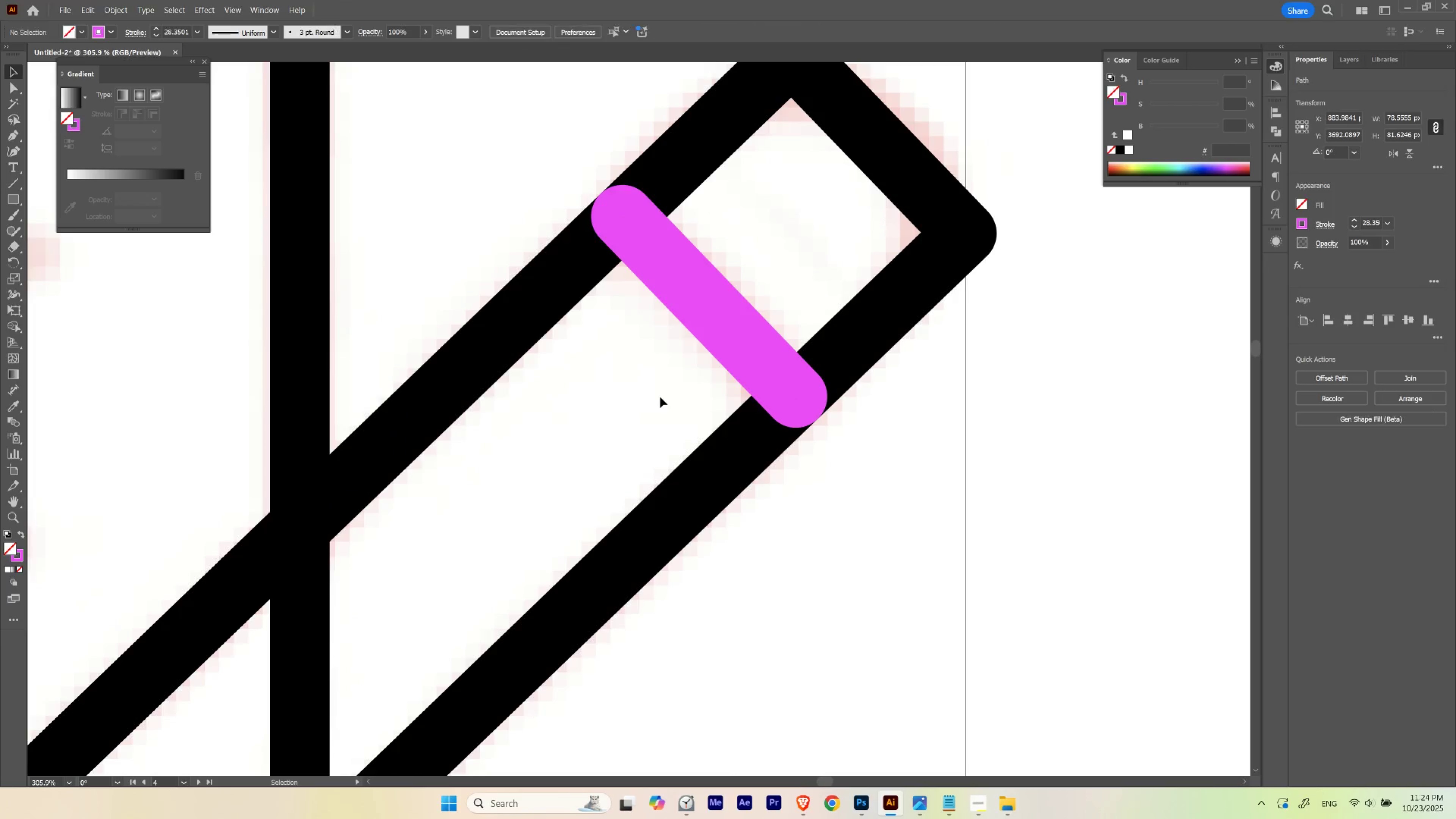 
hold_key(key=ControlLeft, duration=1.52)
left_click_drag(start_coordinate=[746, 289], to_coordinate=[724, 371])
 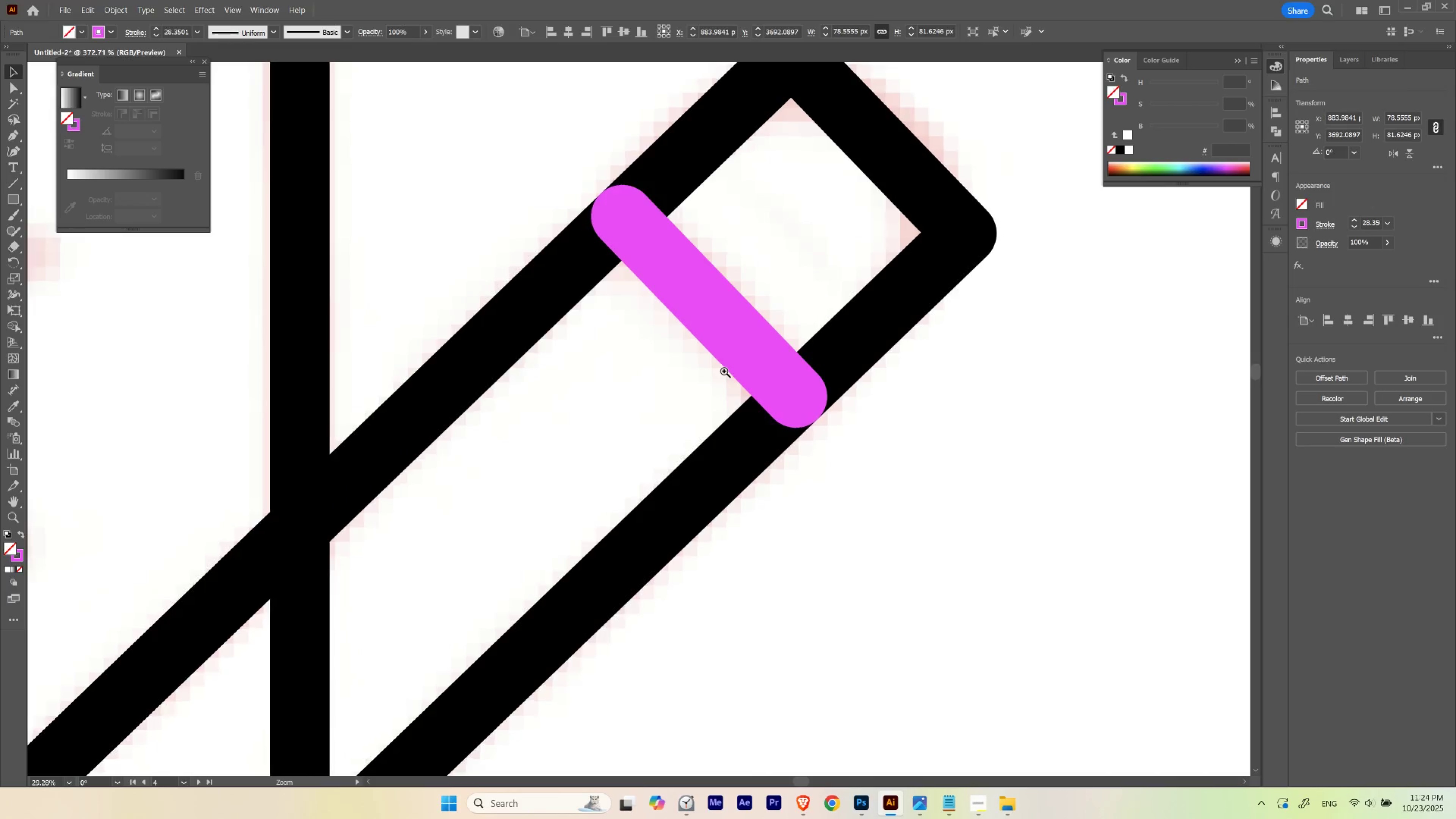 
key(Control+ControlLeft)
 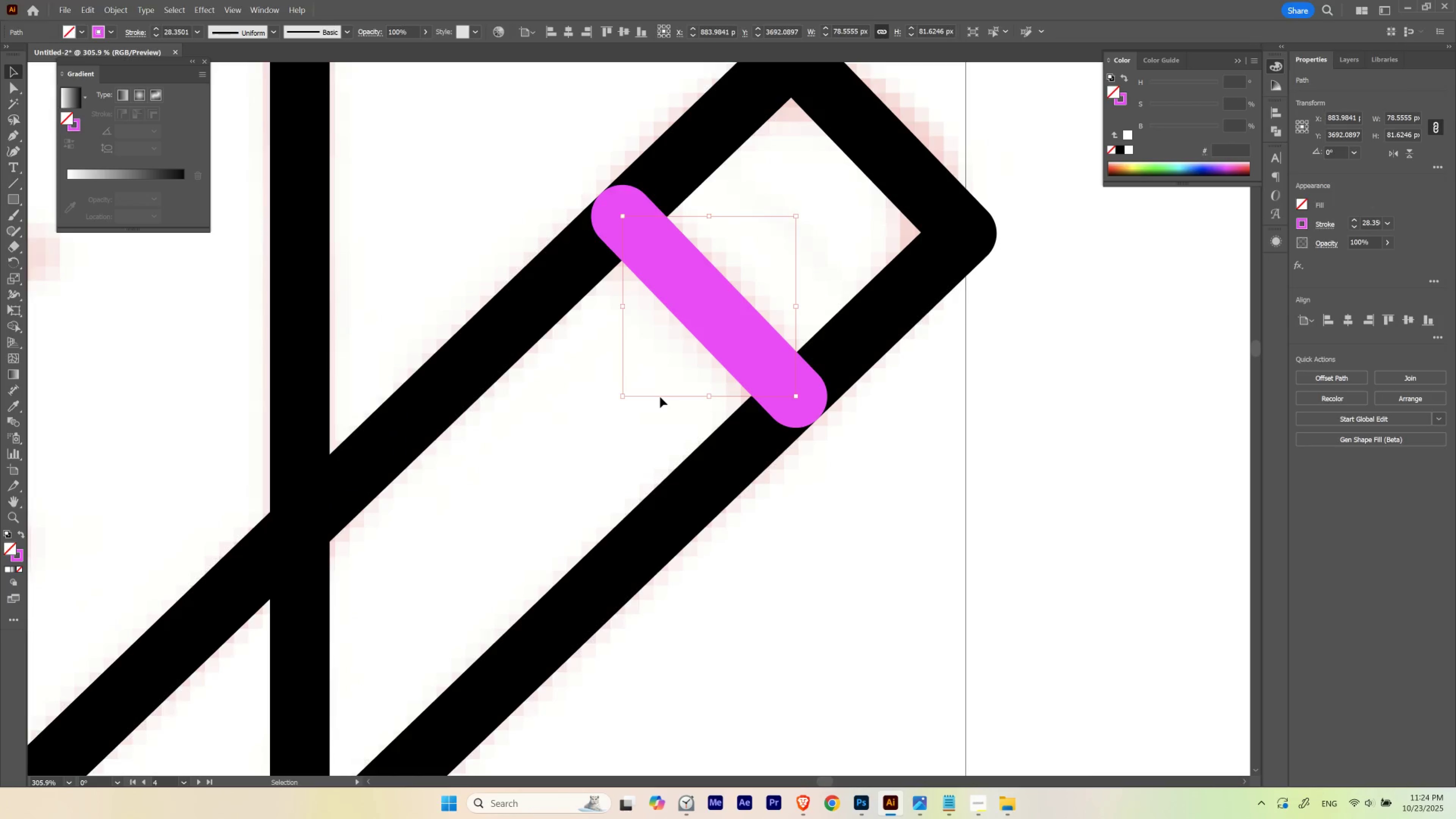 
left_click([660, 397])
 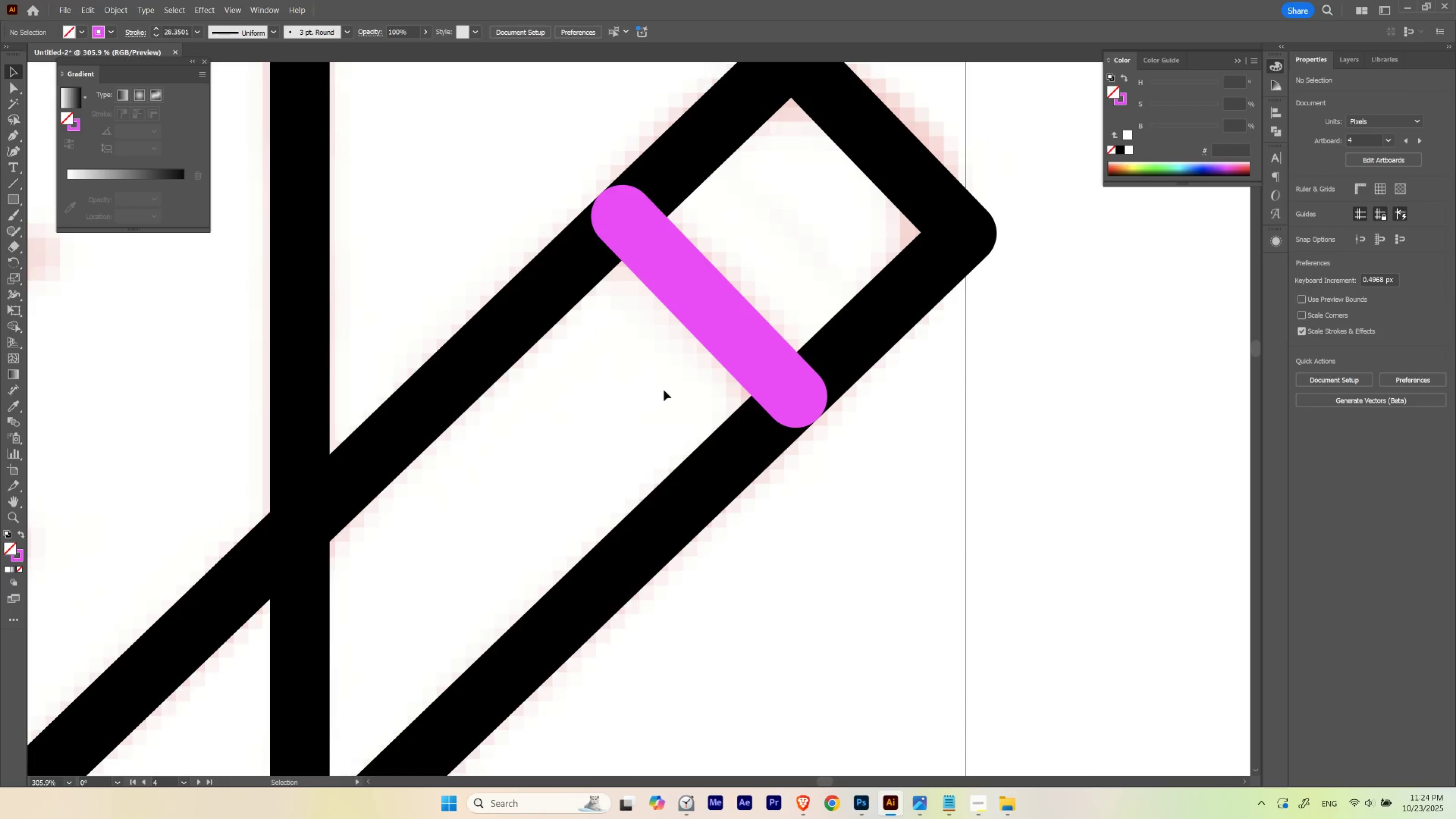 
hold_key(key=Space, duration=3.92)
 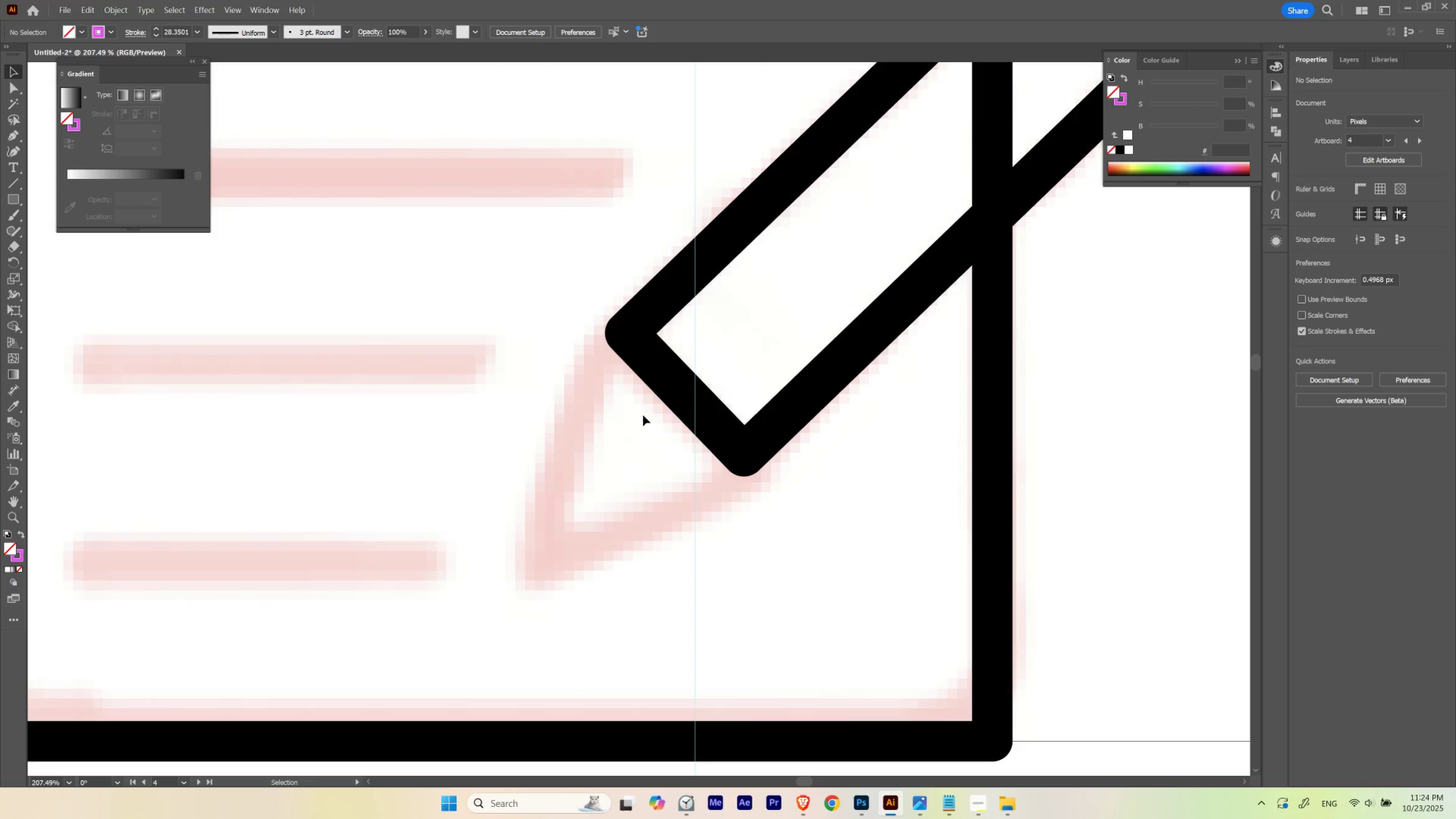 
hold_key(key=ControlLeft, duration=0.46)
left_click_drag(start_coordinate=[694, 333], to_coordinate=[582, 367])
 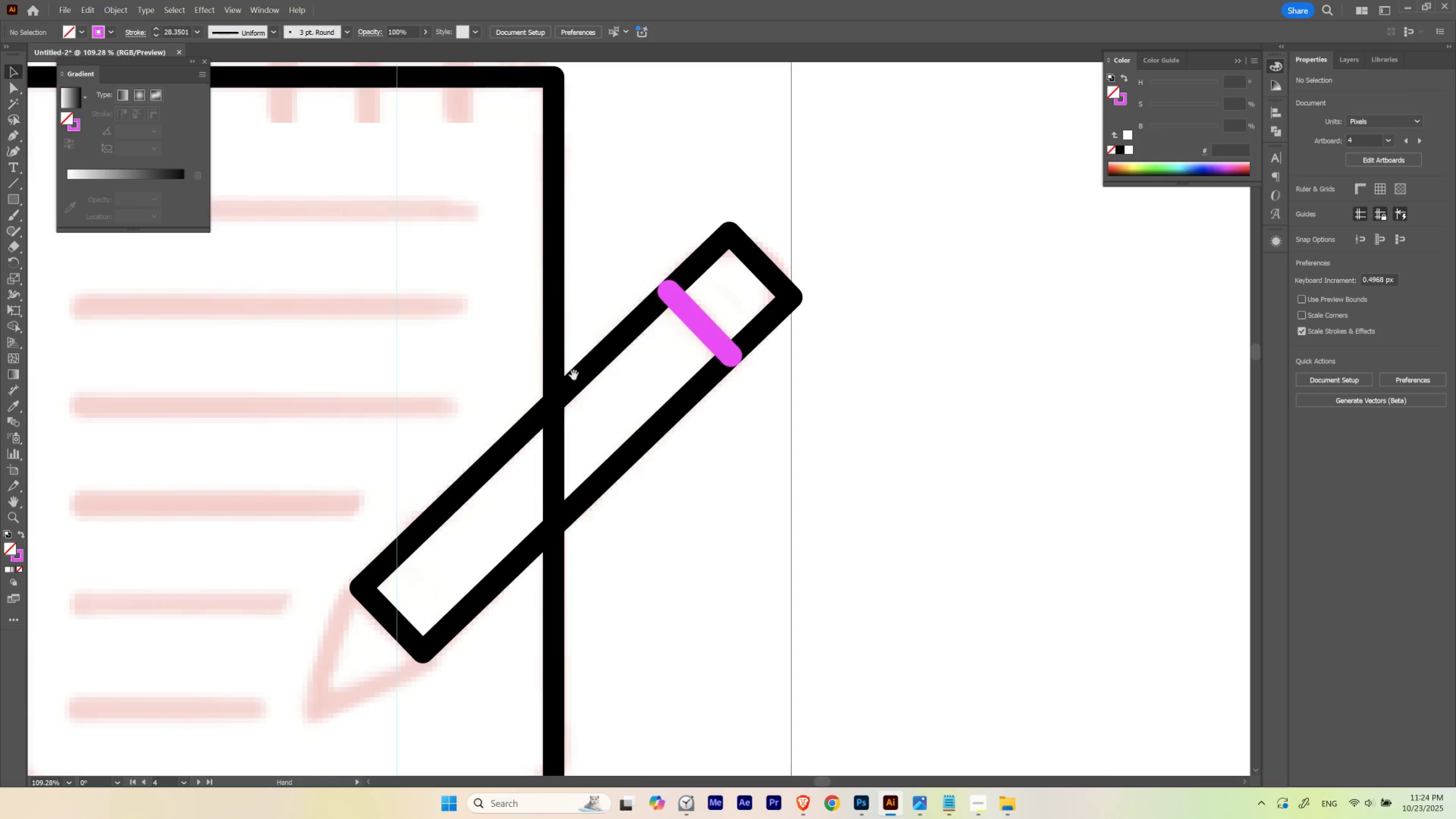 
left_click_drag(start_coordinate=[557, 393], to_coordinate=[766, 240])
 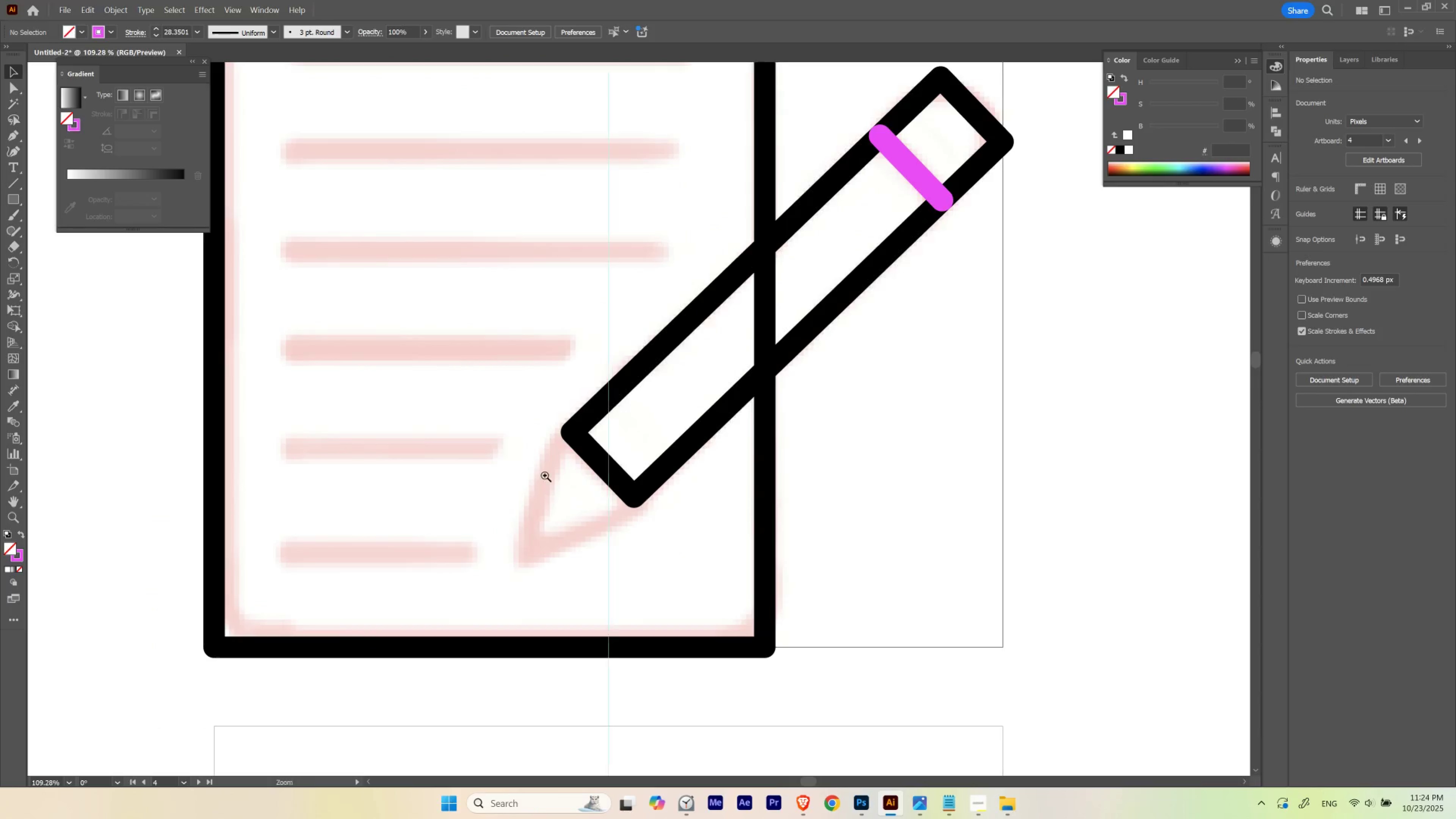 
hold_key(key=ControlLeft, duration=0.49)
left_click_drag(start_coordinate=[548, 475], to_coordinate=[618, 454])
 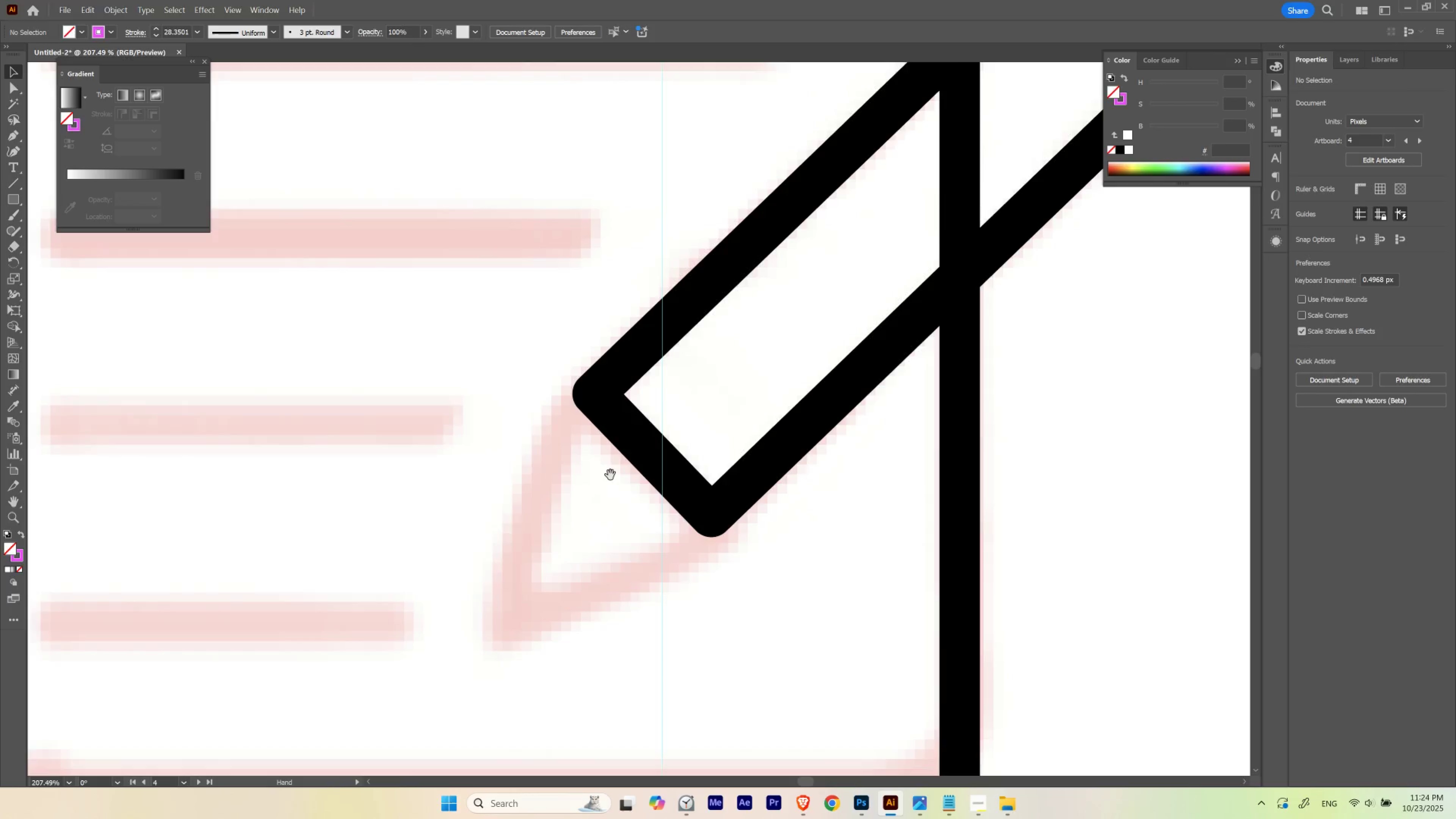 
left_click_drag(start_coordinate=[610, 476], to_coordinate=[643, 415])
 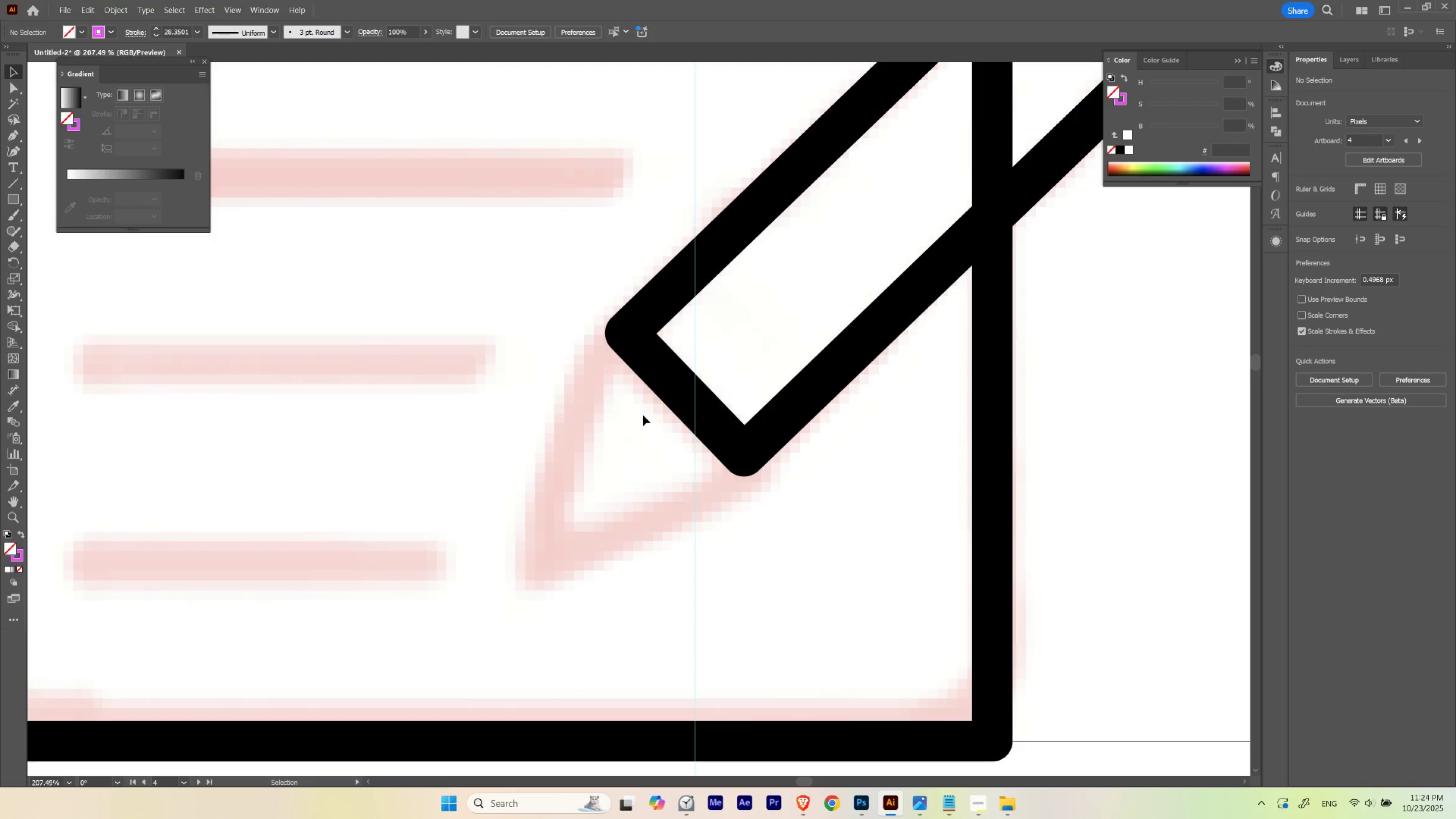 
key(P)
 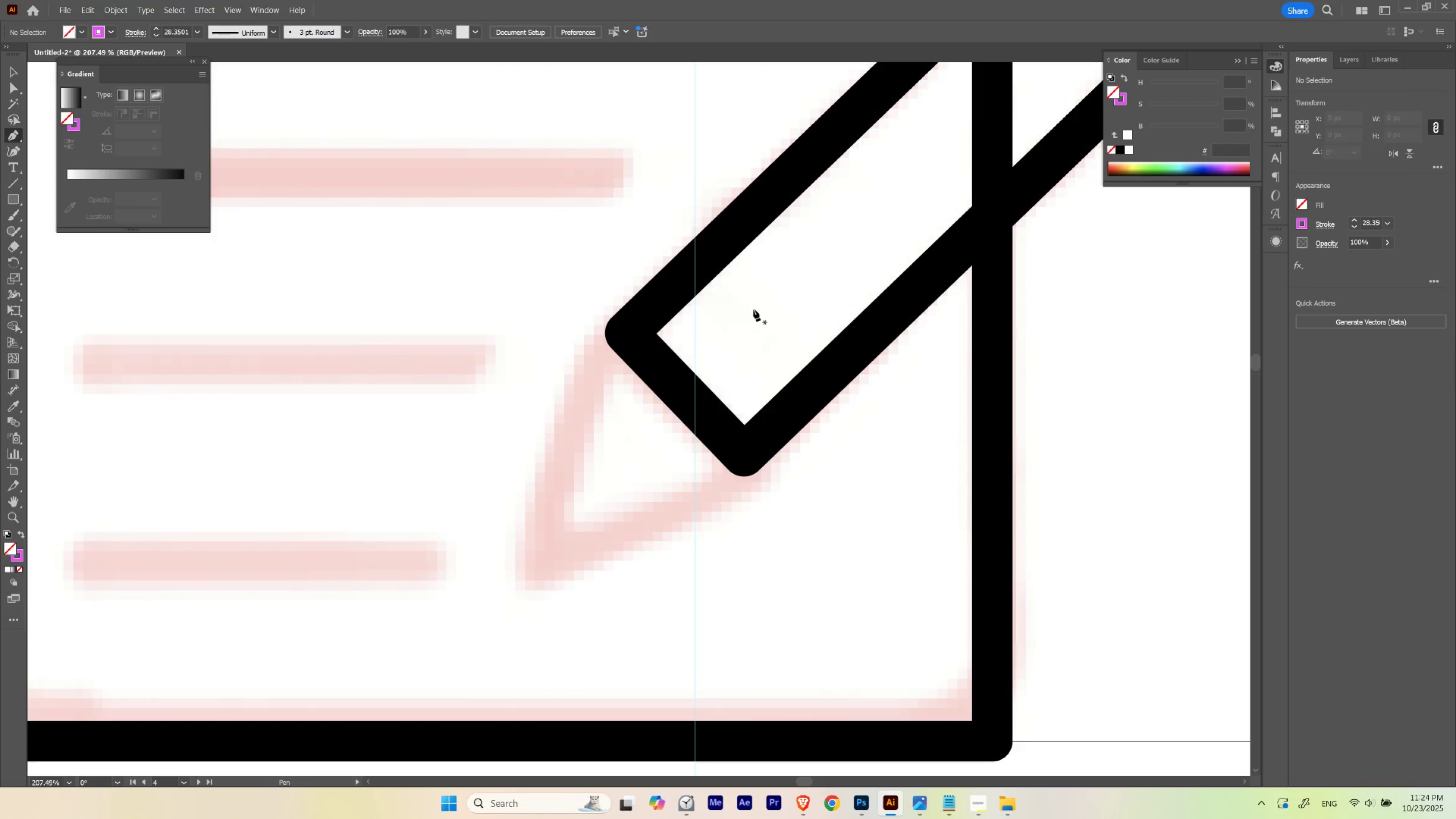 
hold_key(key=ControlLeft, duration=0.63)
left_click([754, 308])
 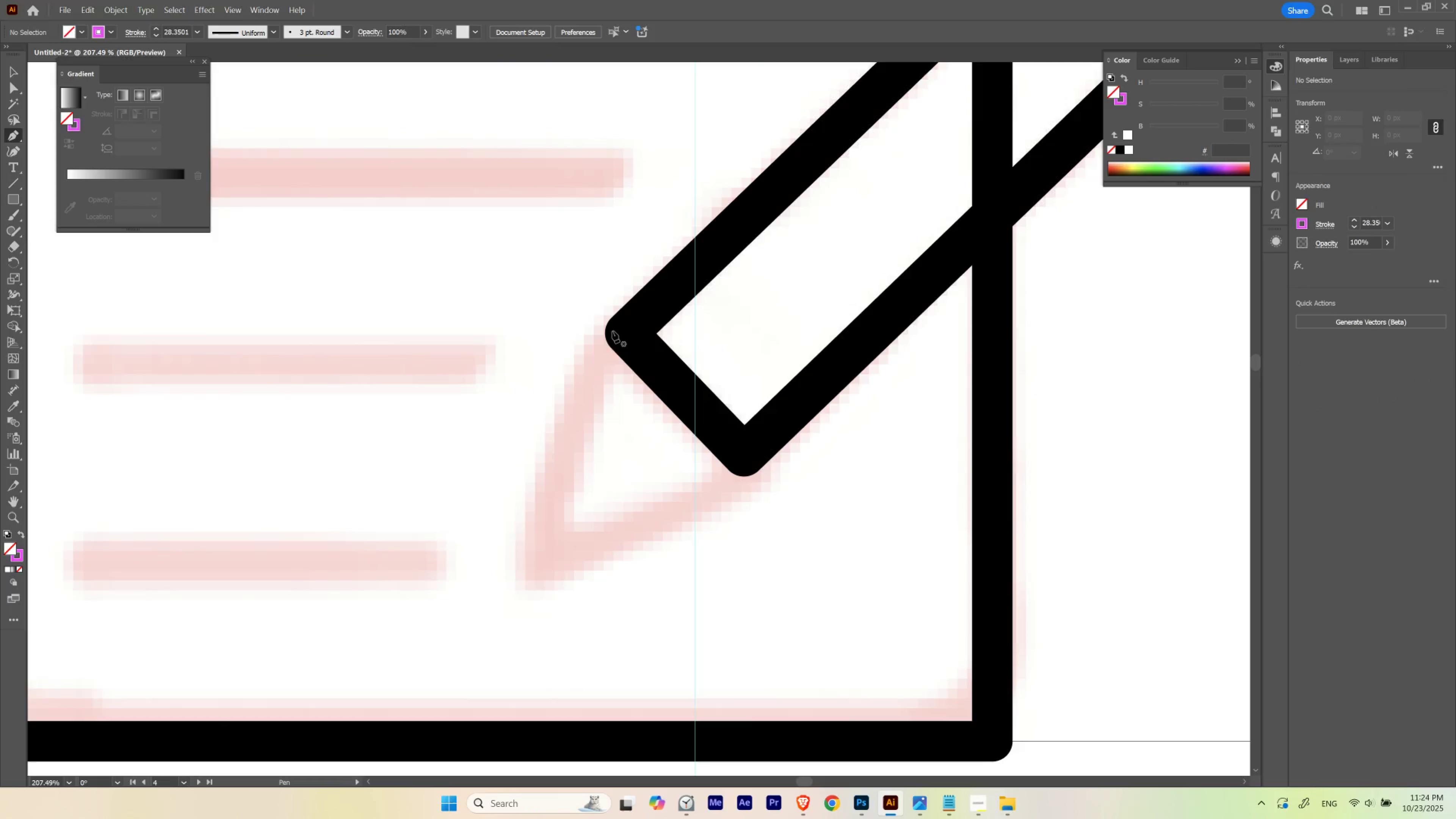 
key(Control+ControlLeft)
 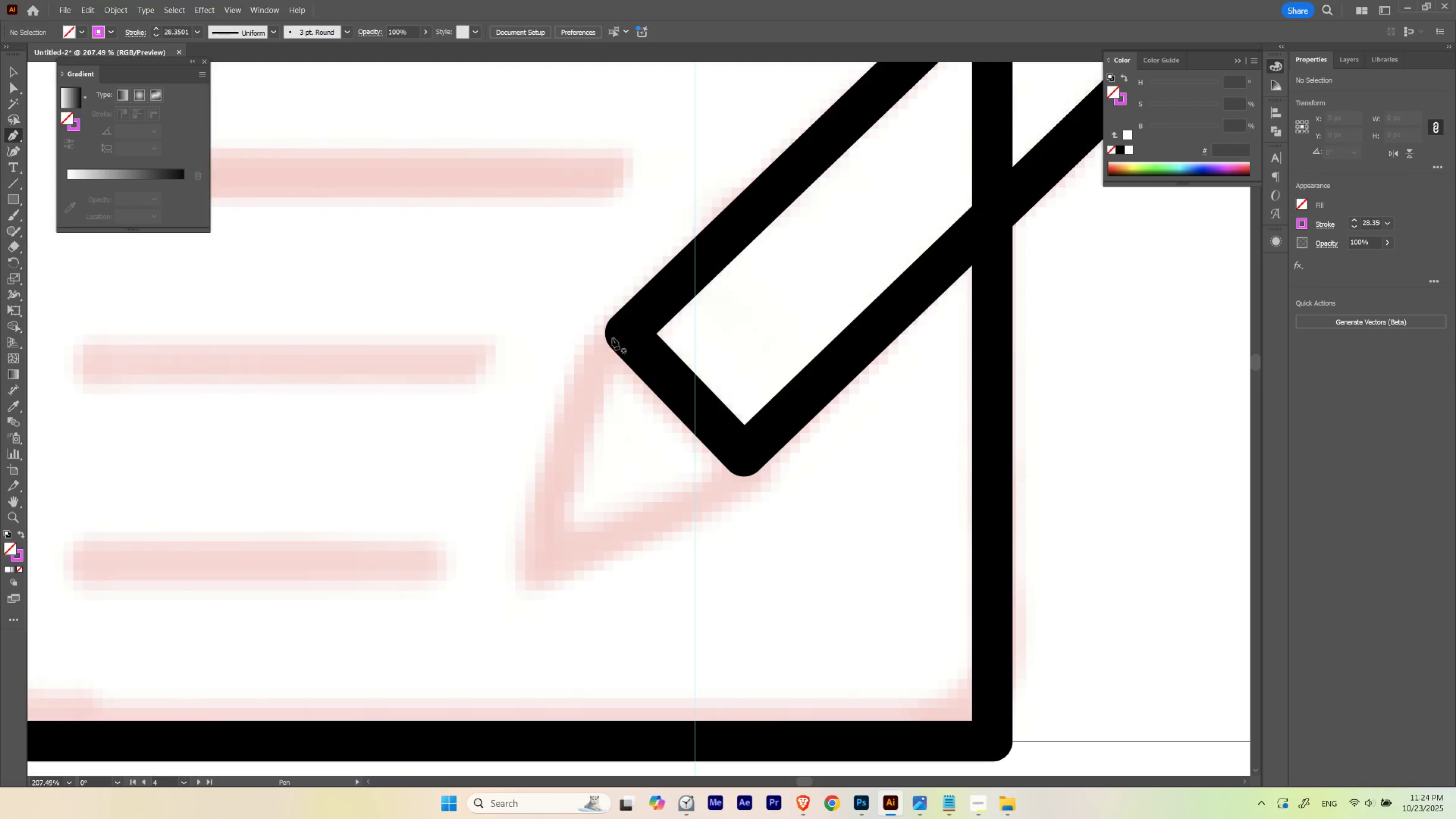 
key(Control+Y)
 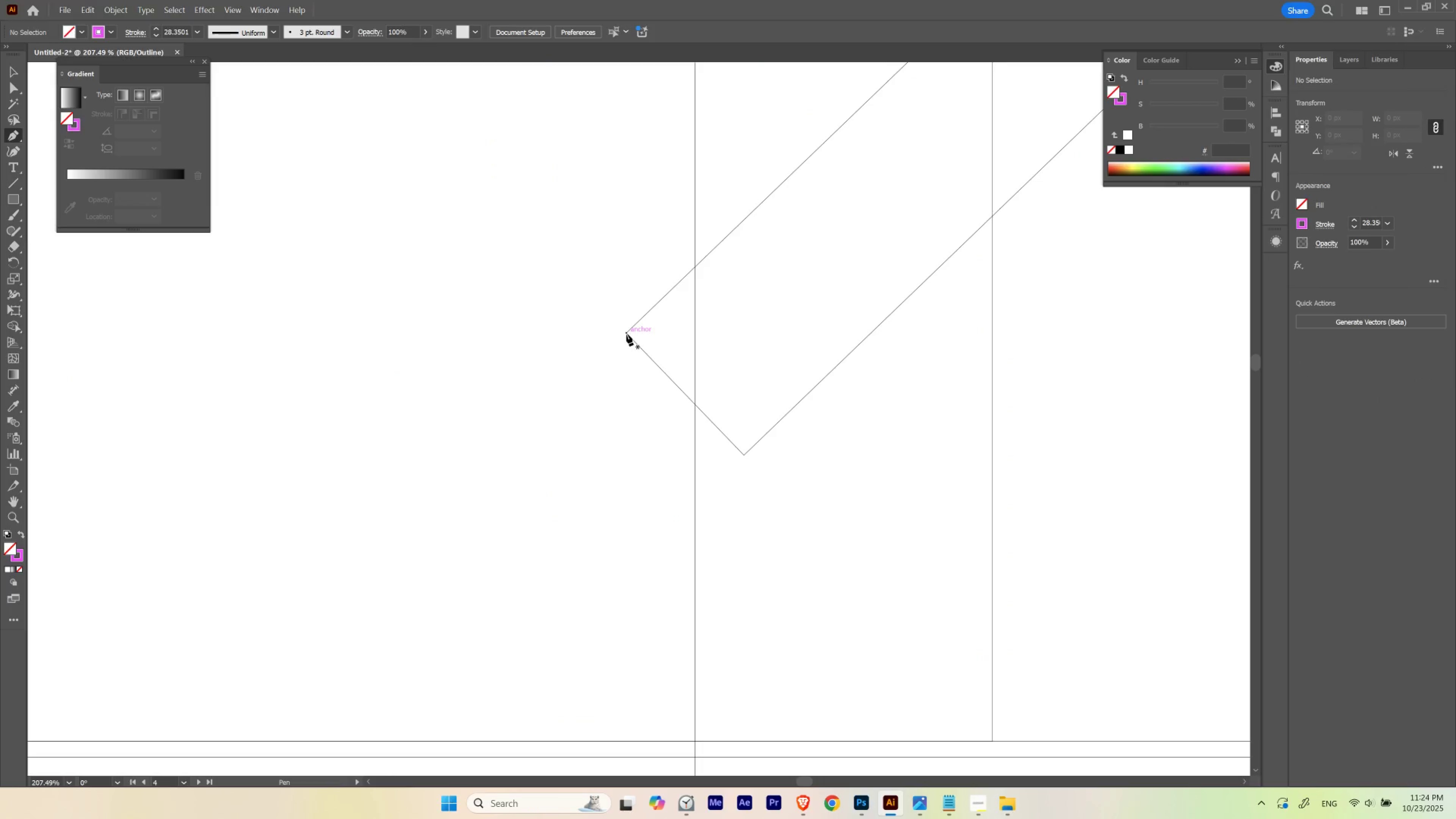 
left_click([626, 334])
 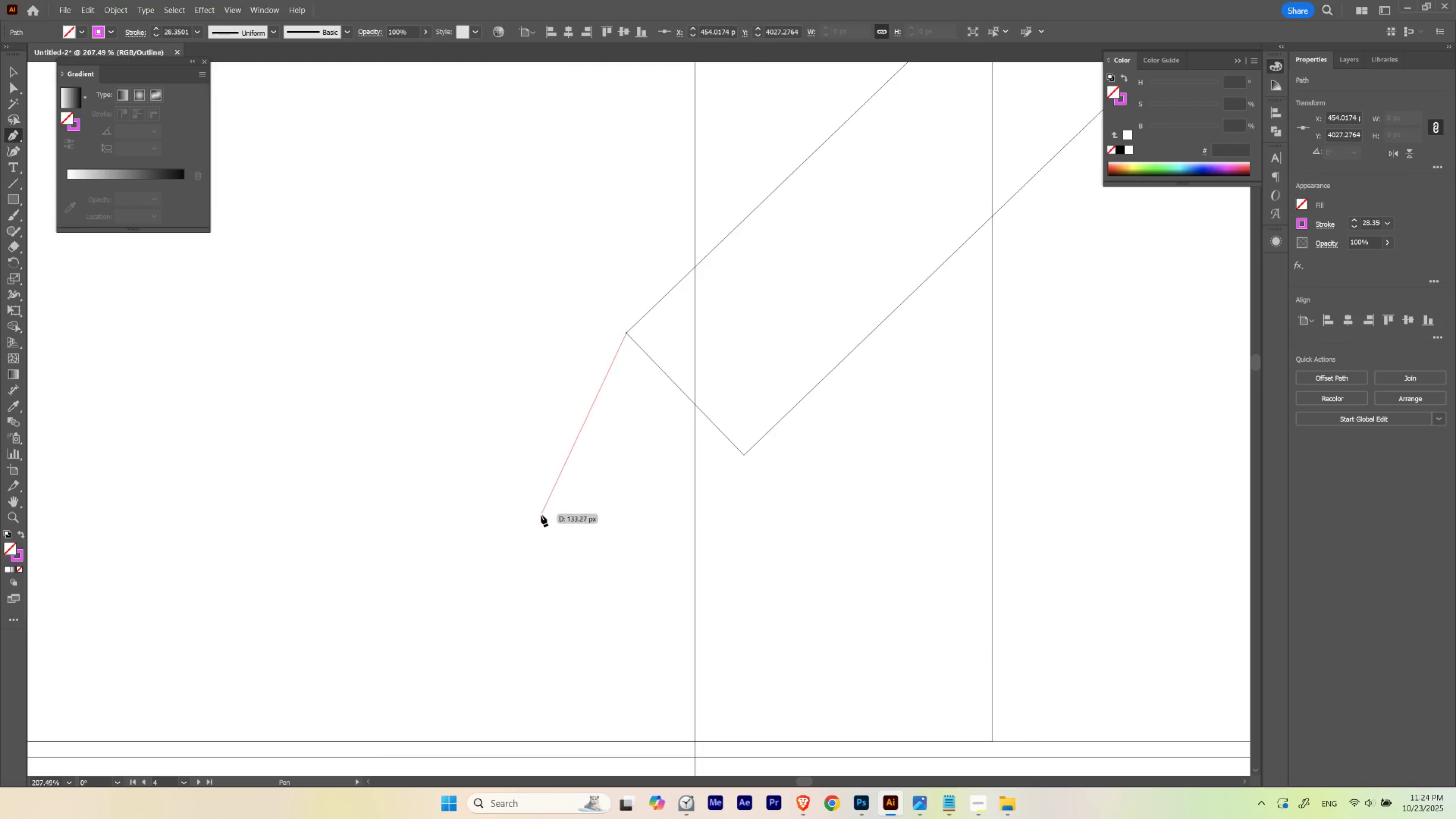 
left_click([541, 515])
 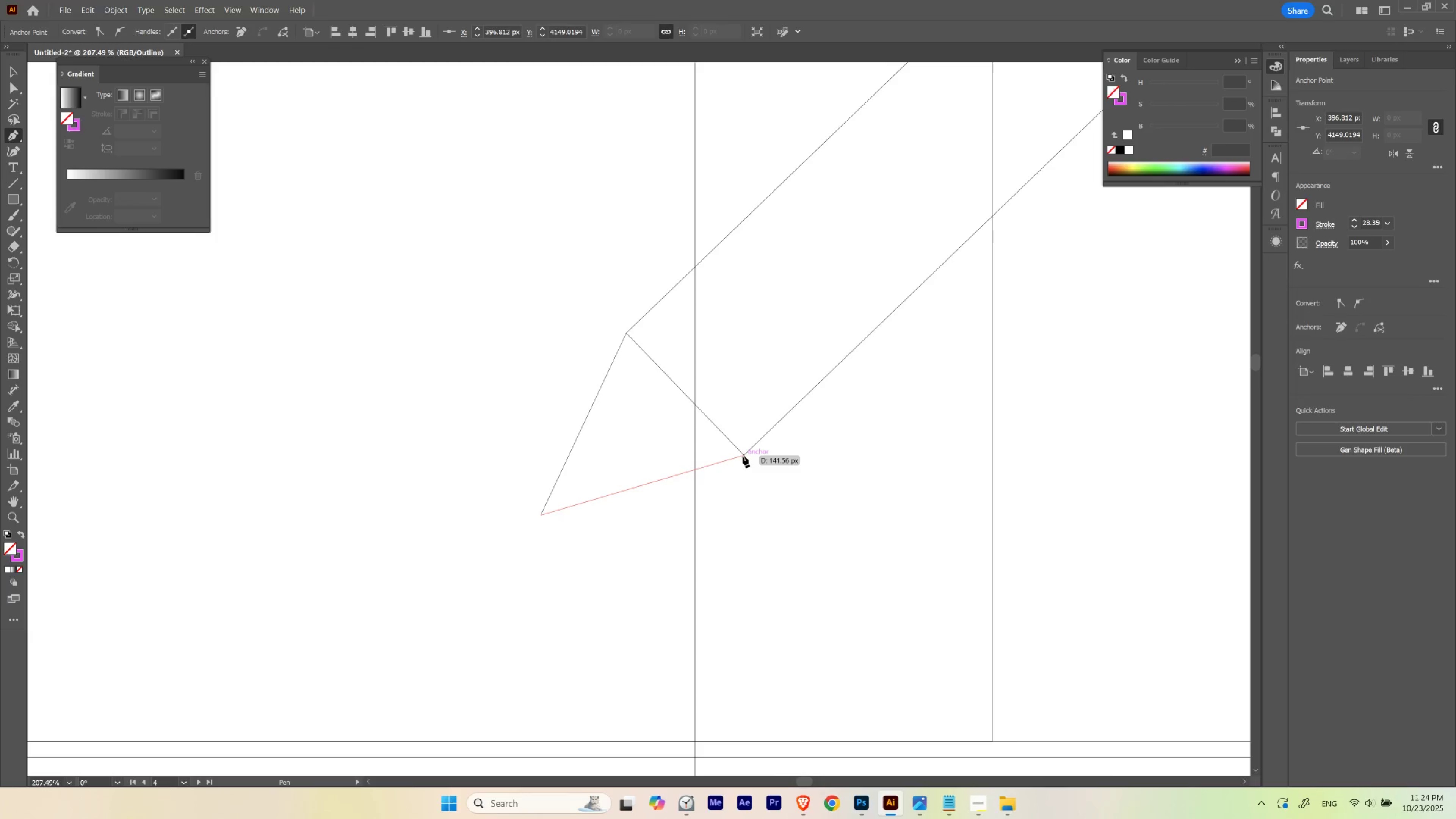 
left_click([743, 456])
 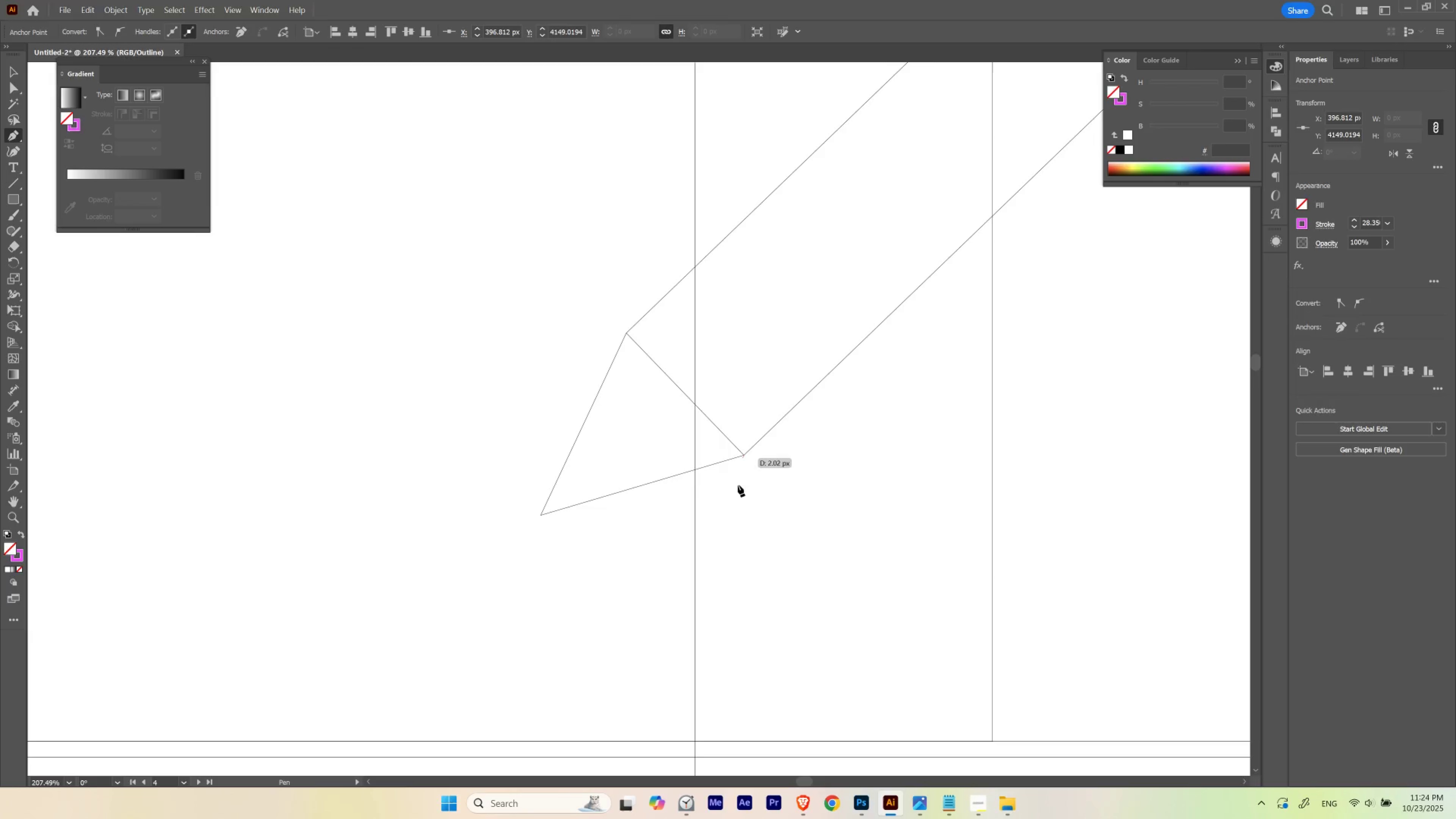 
key(Control+ControlLeft)
 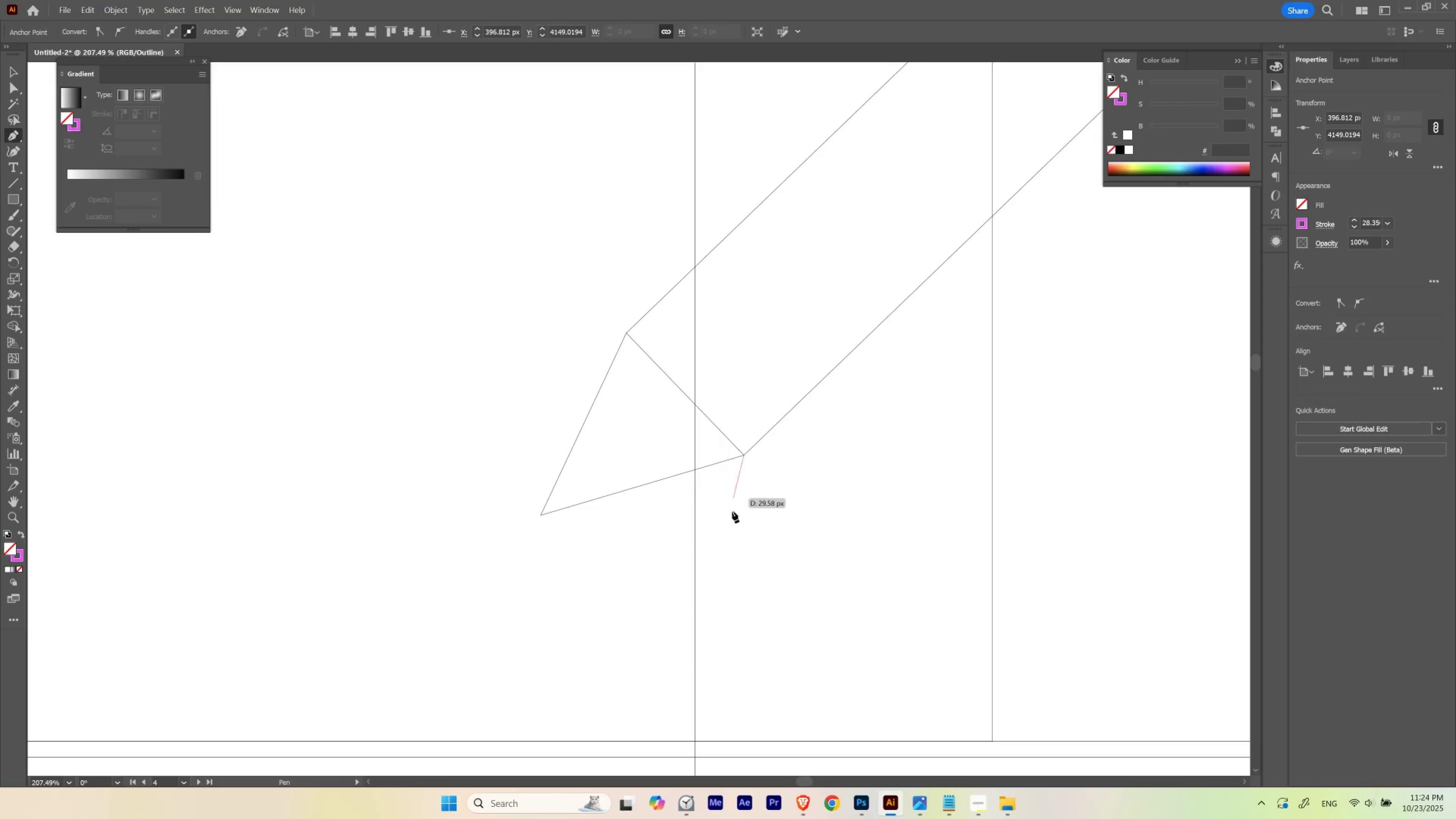 
key(Control+Y)
 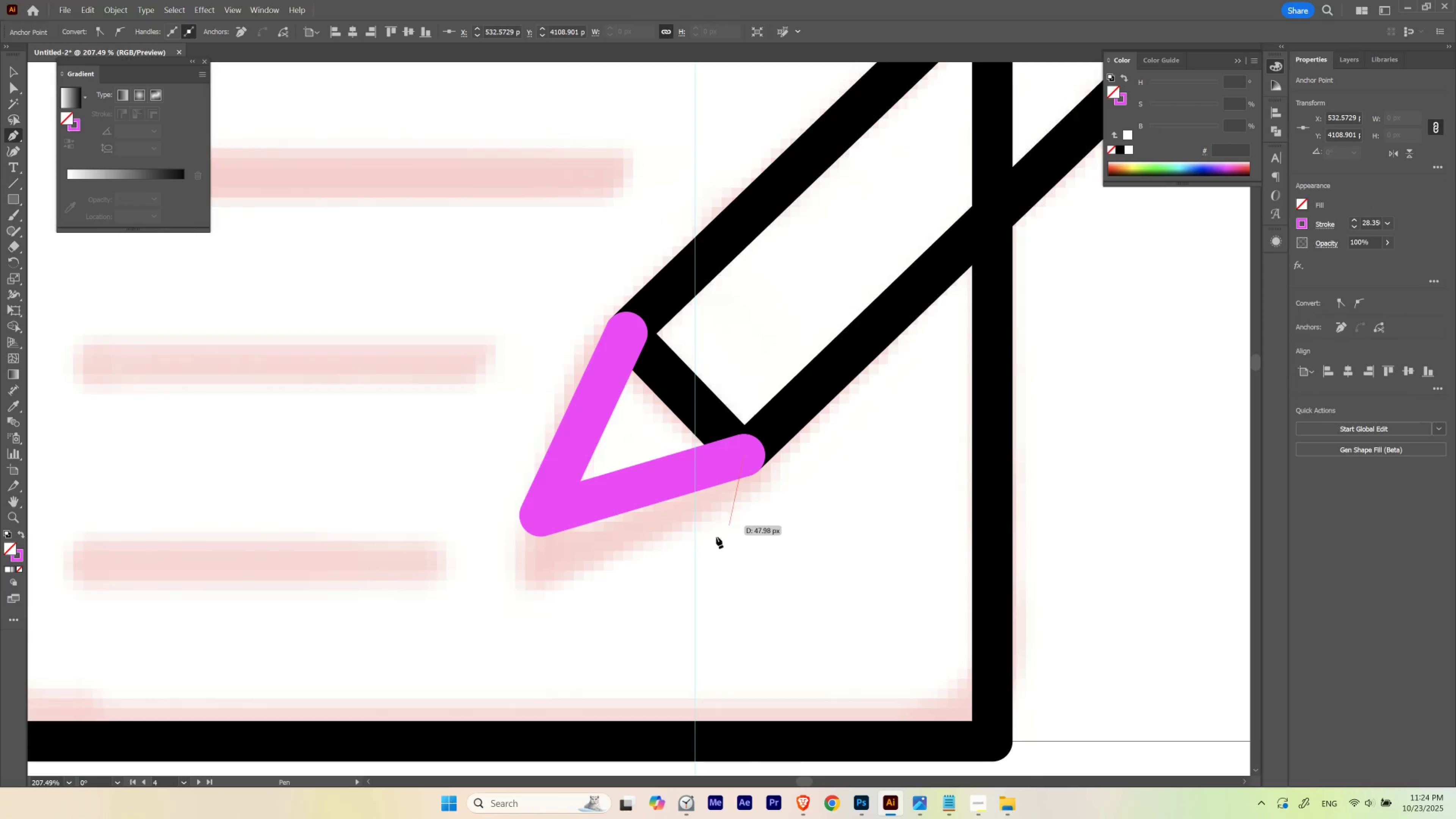 
type(aia)
 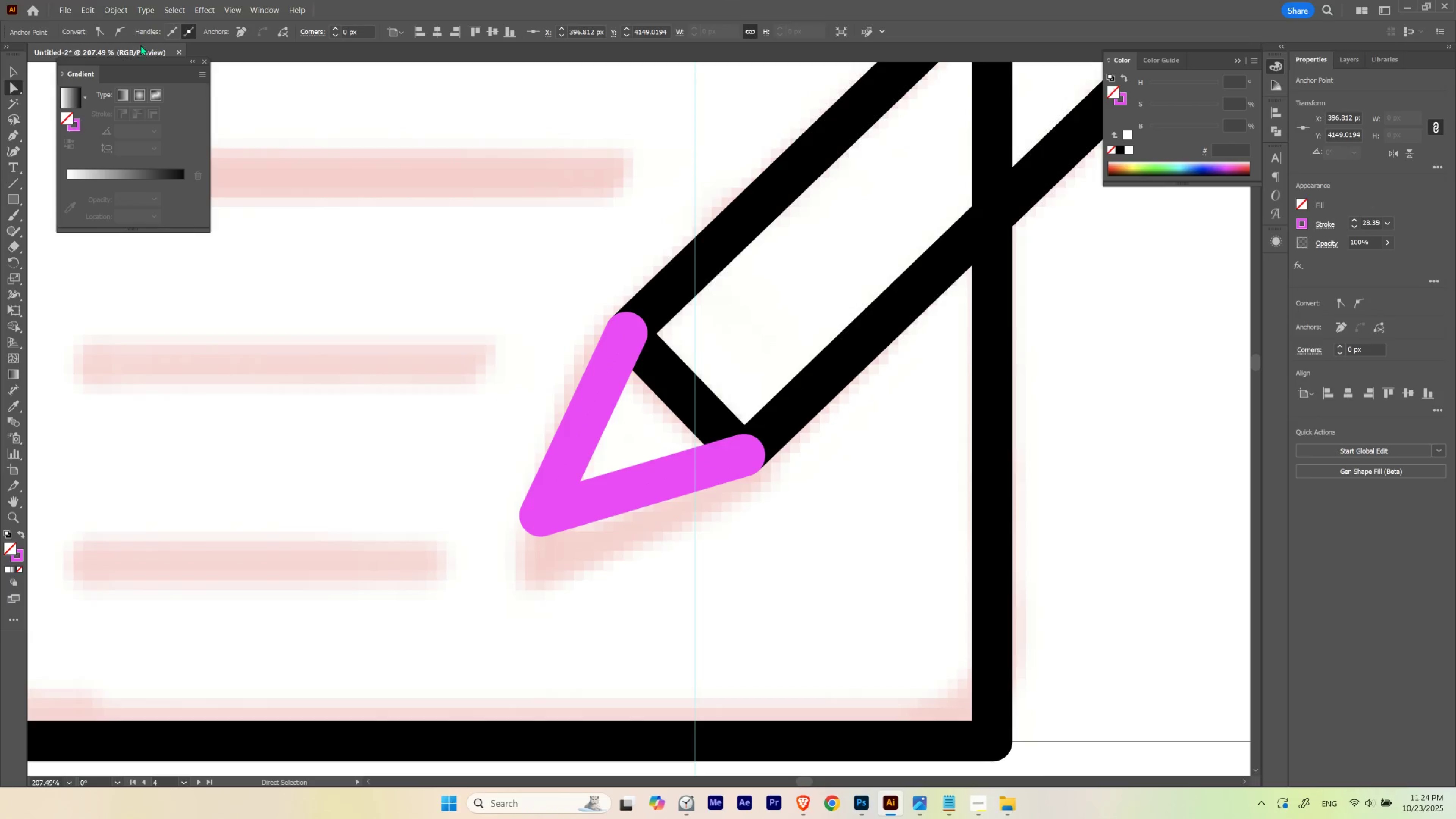 
left_click_drag(start_coordinate=[484, 581], to_coordinate=[598, 469])
 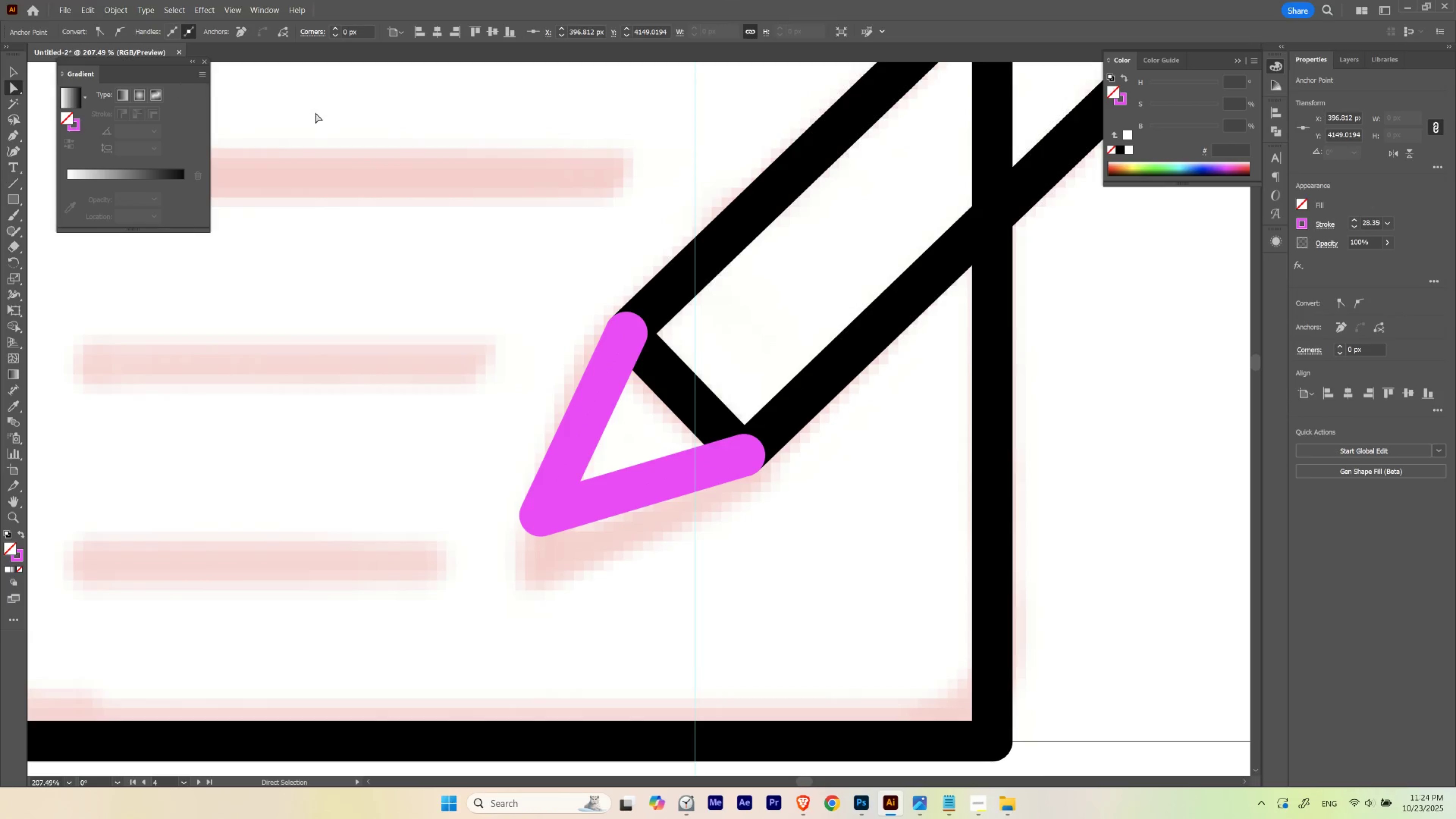 
left_click([1302, 225])
 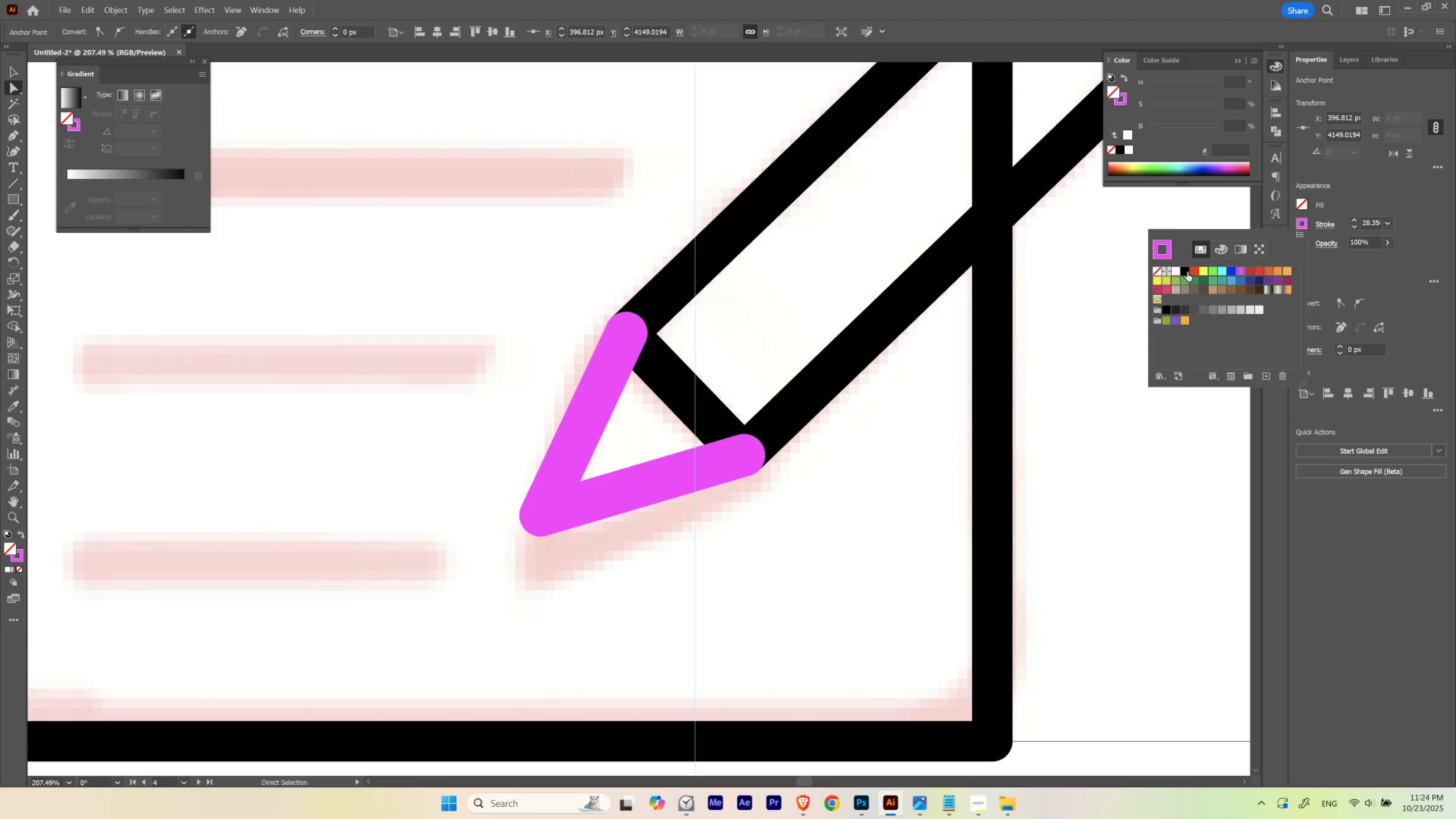 
left_click([1185, 271])
 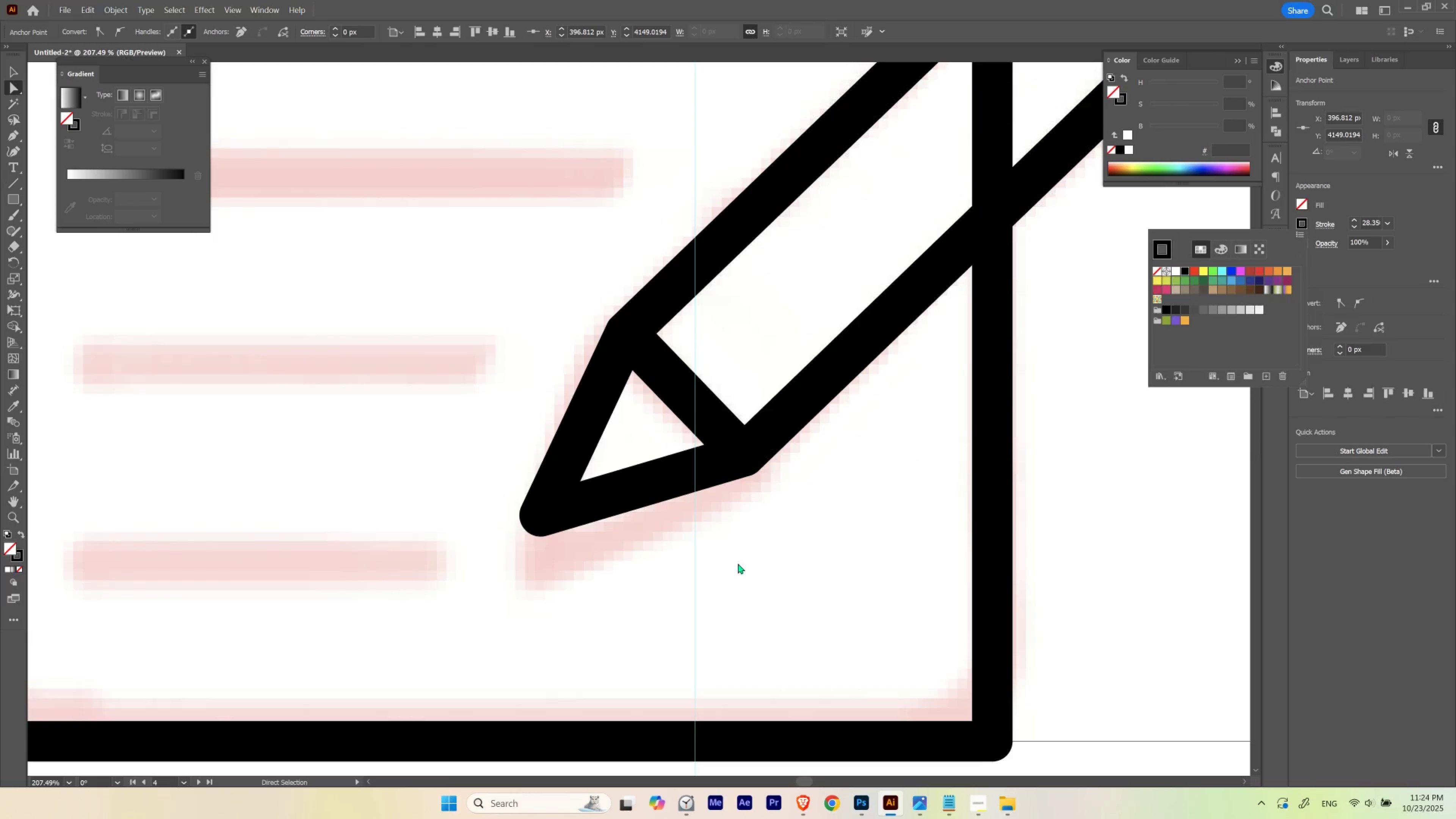 
key(A)
 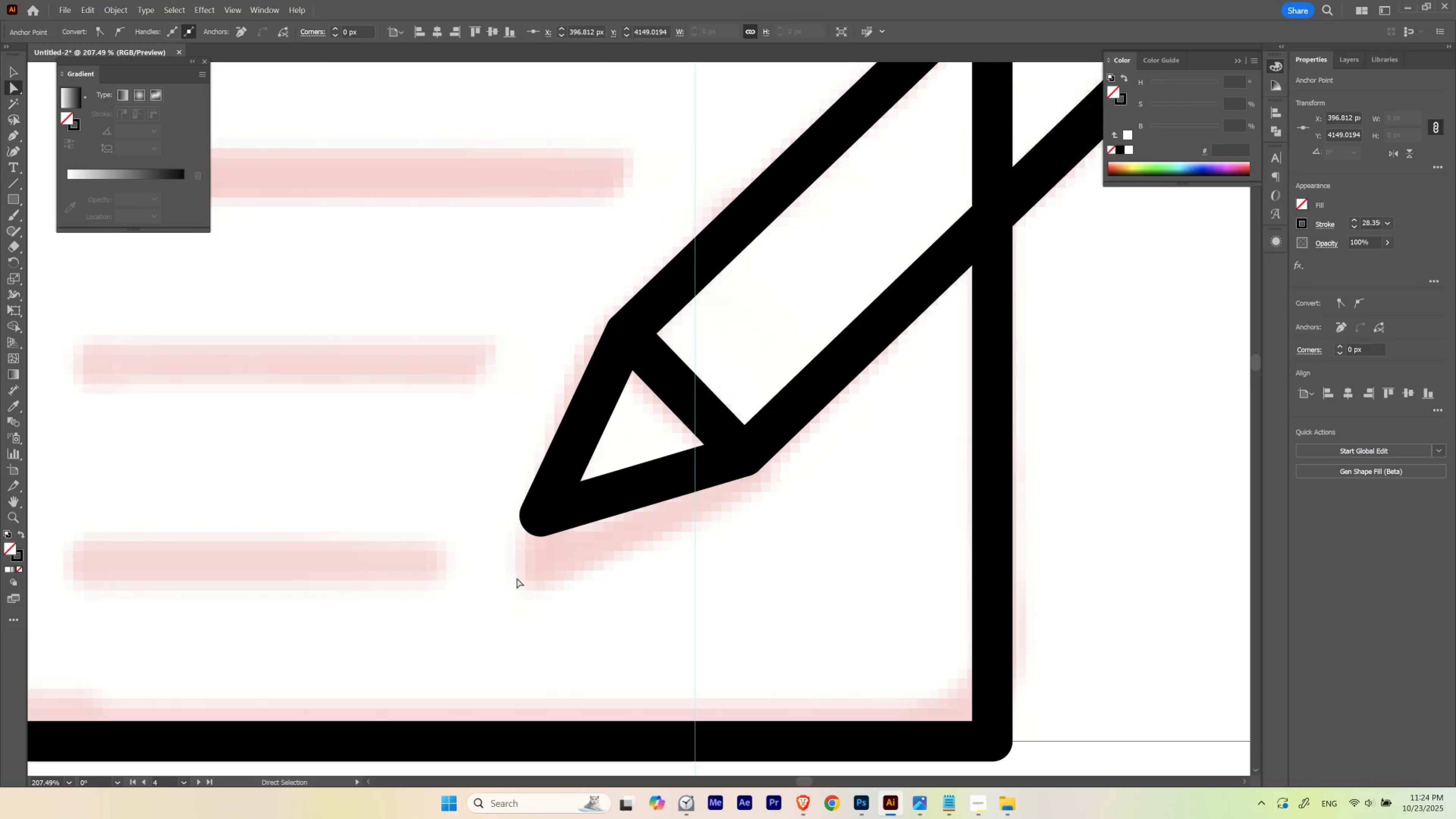 
left_click_drag(start_coordinate=[491, 574], to_coordinate=[593, 460])
 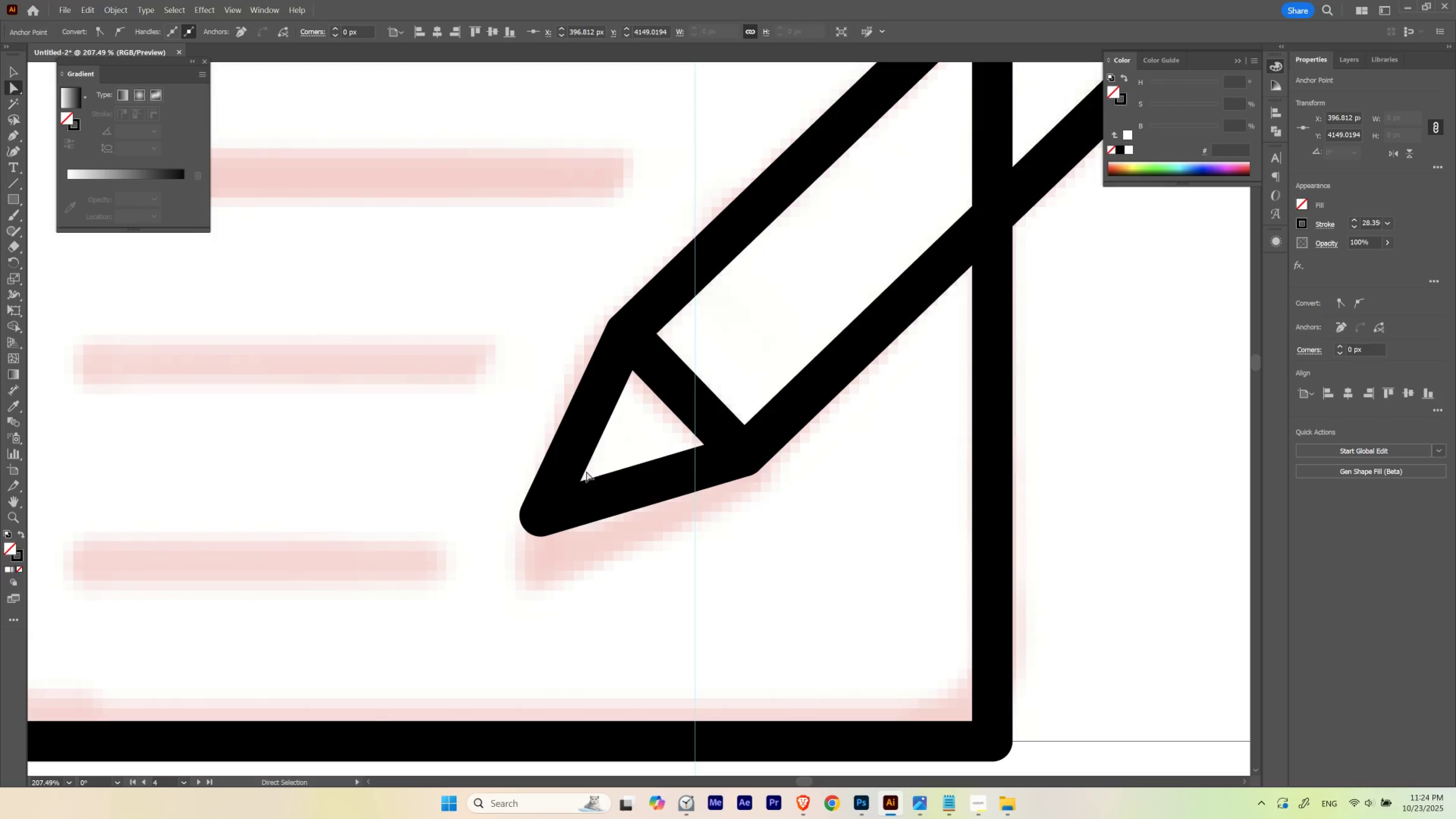 
key(Control+ControlLeft)
 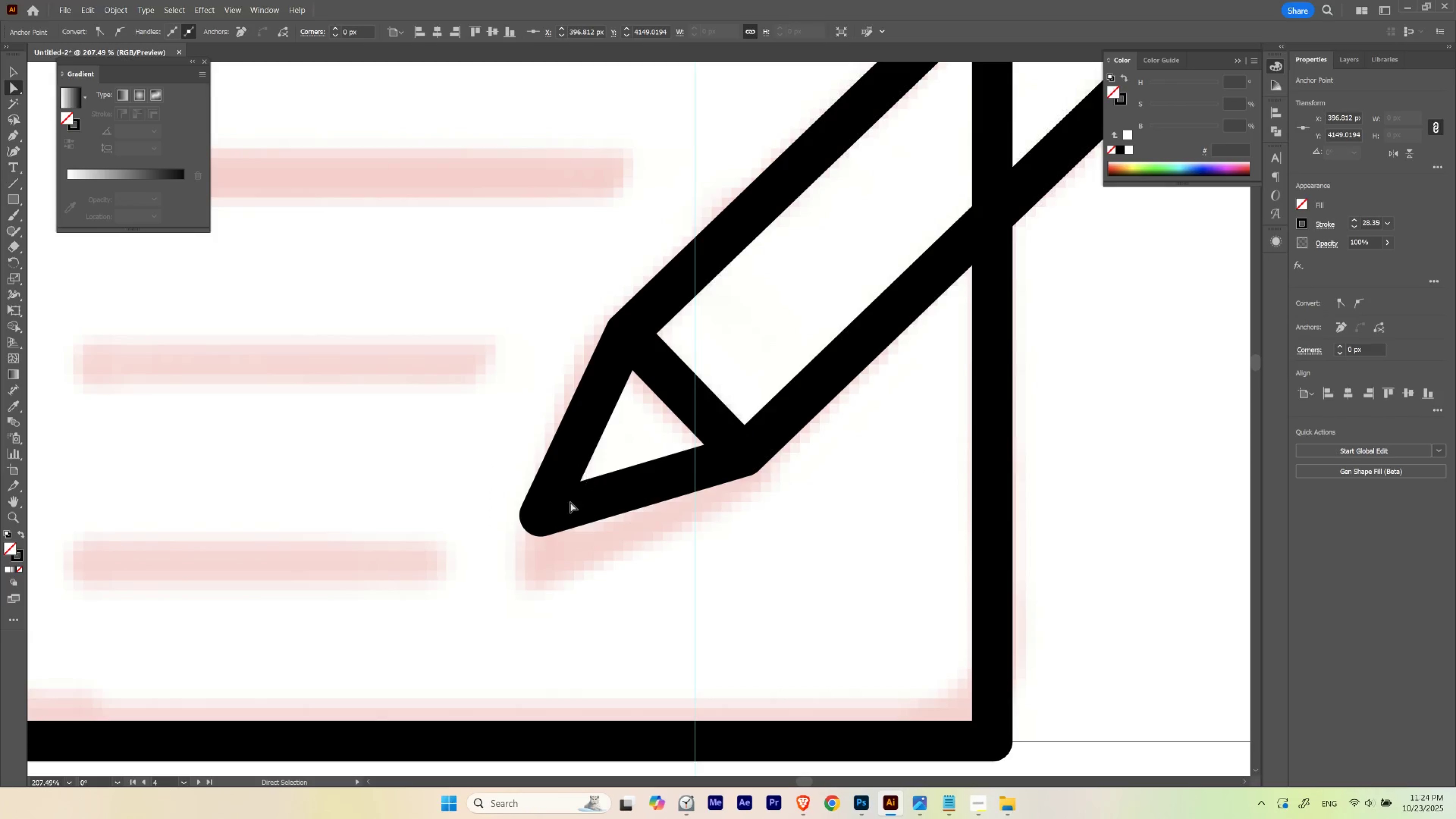 
key(Control+H)
 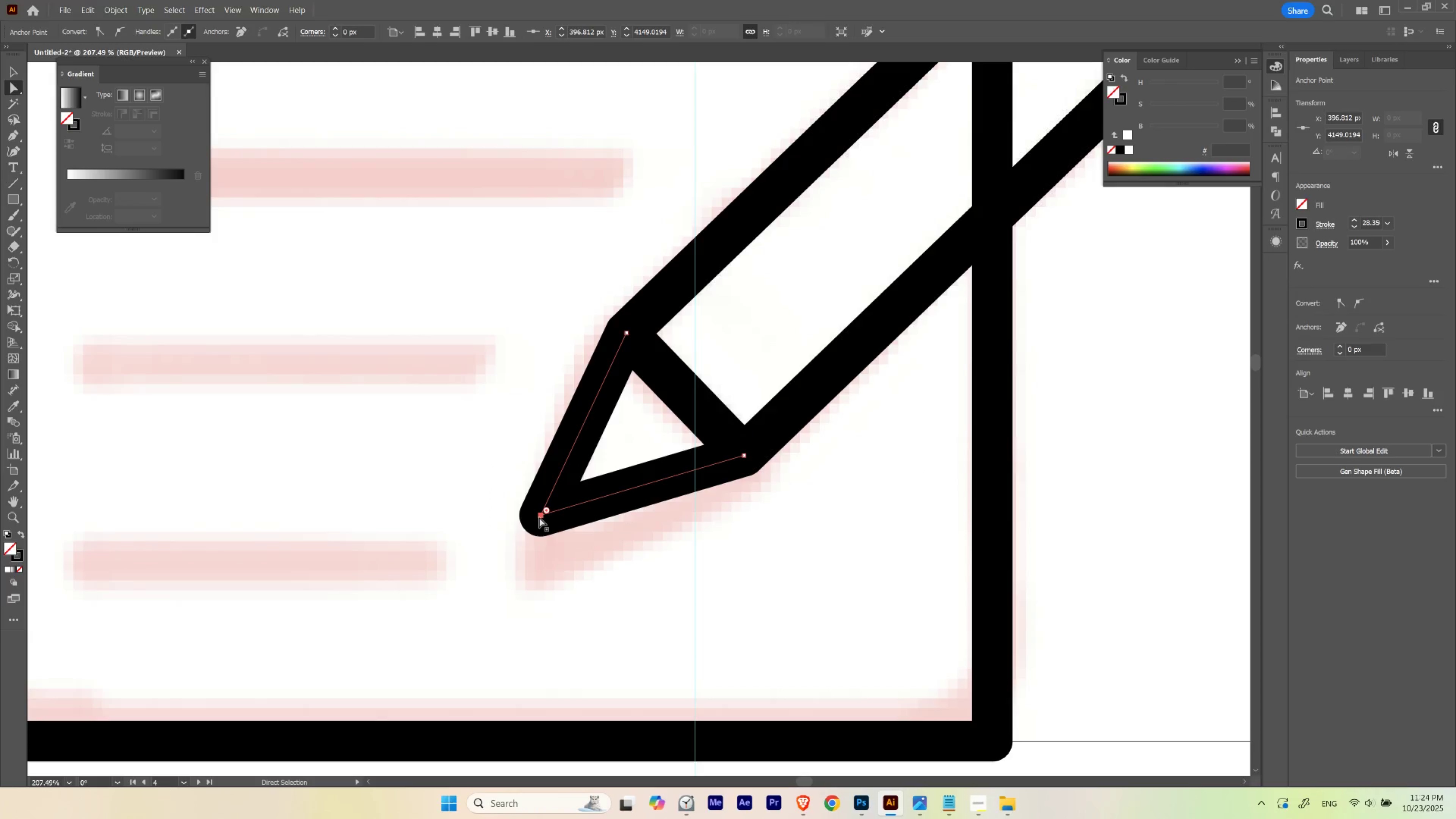 
left_click_drag(start_coordinate=[539, 517], to_coordinate=[523, 560])
 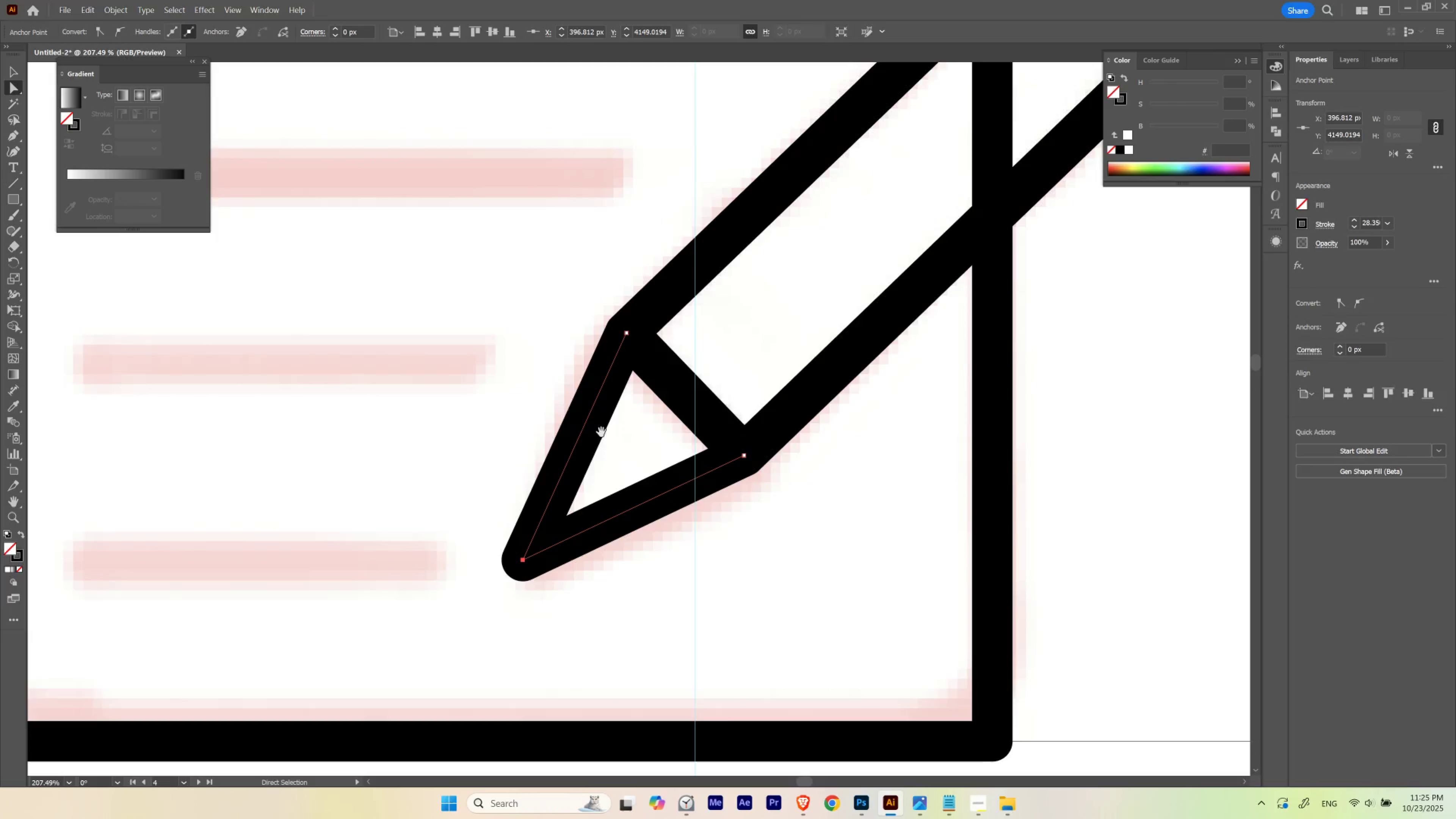 
hold_key(key=Space, duration=1.83)
 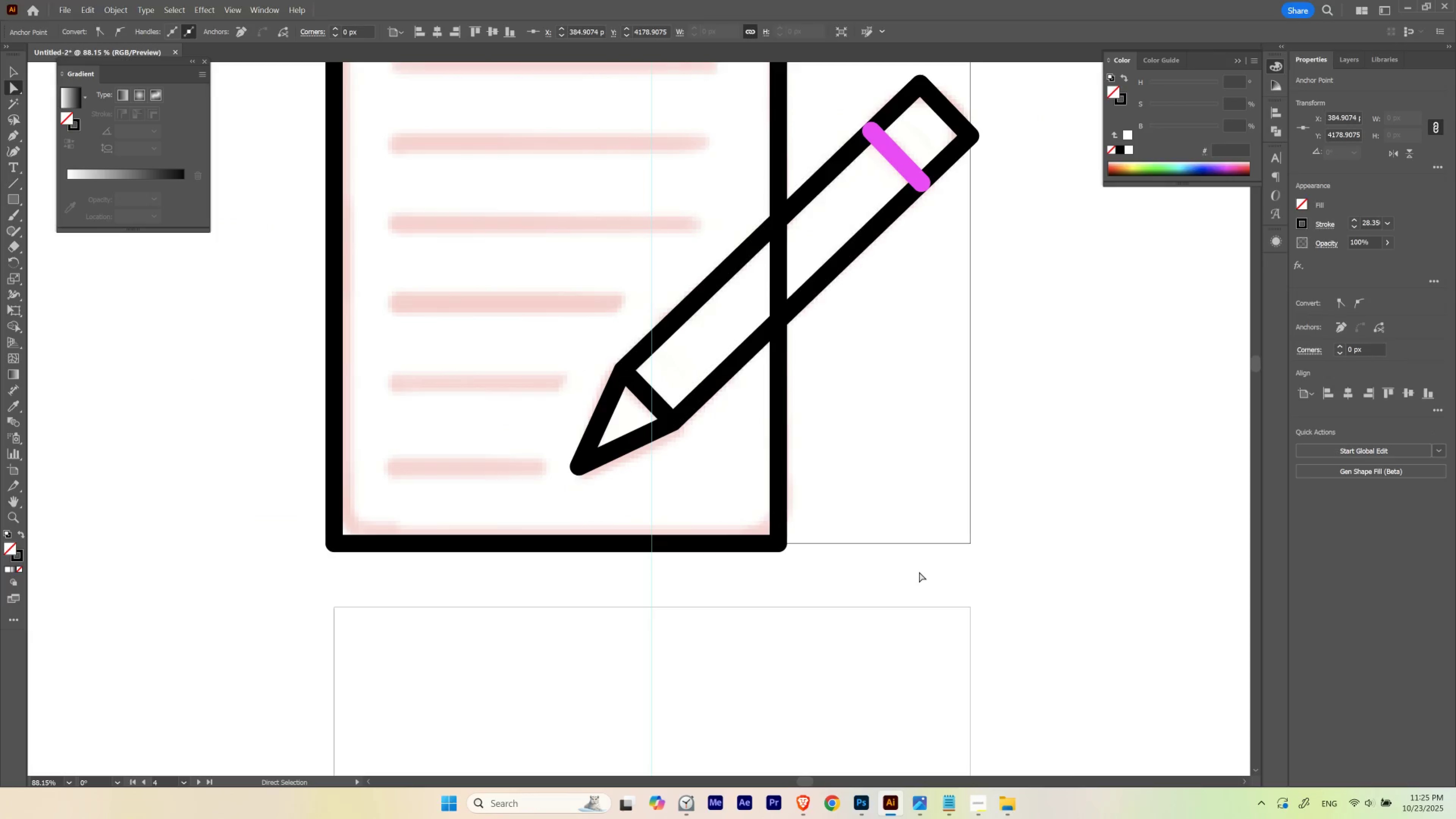 
hold_key(key=ControlLeft, duration=1.54)
left_click_drag(start_coordinate=[620, 397], to_coordinate=[527, 506])
 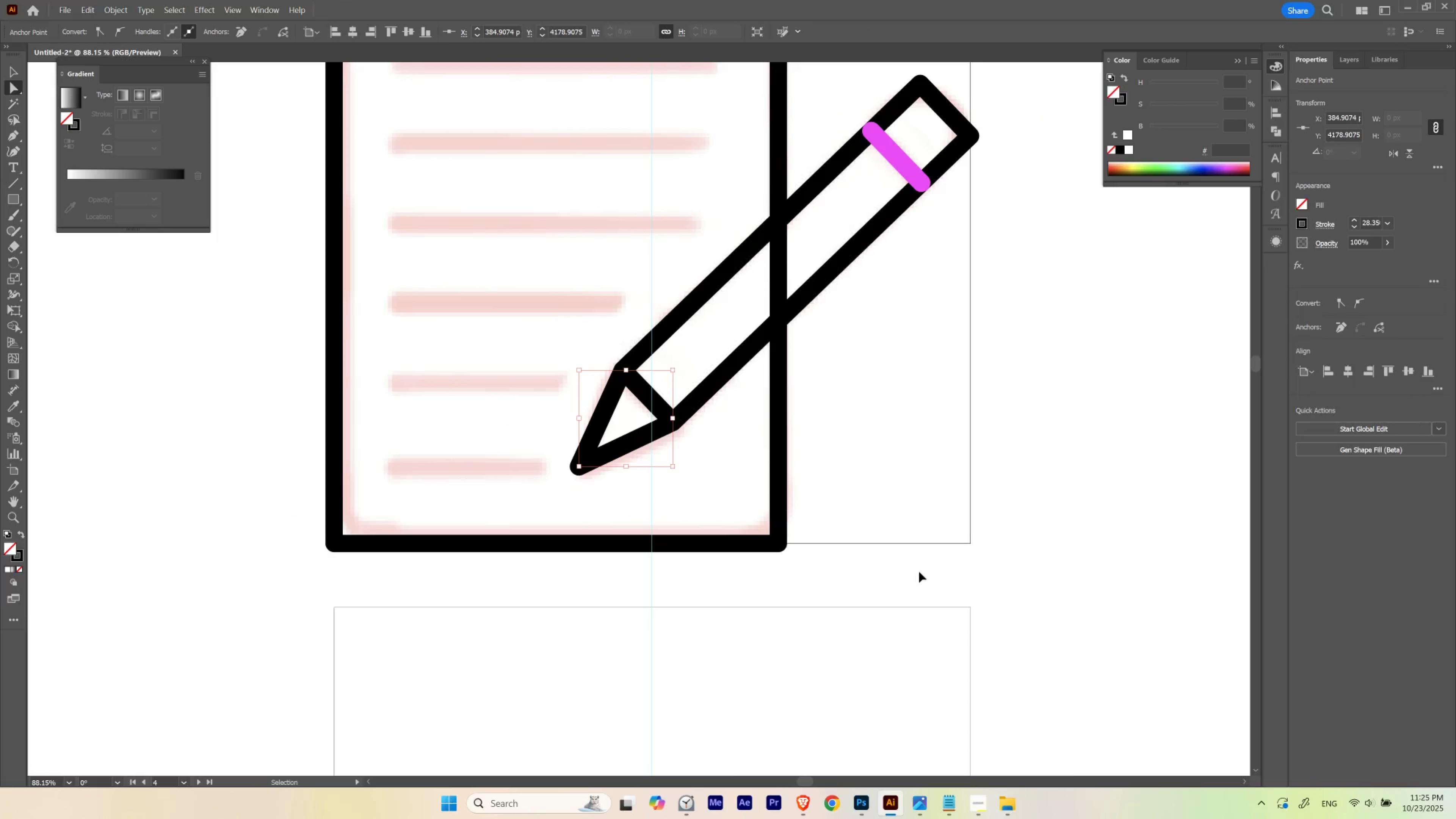 
key(Control+ControlLeft)
 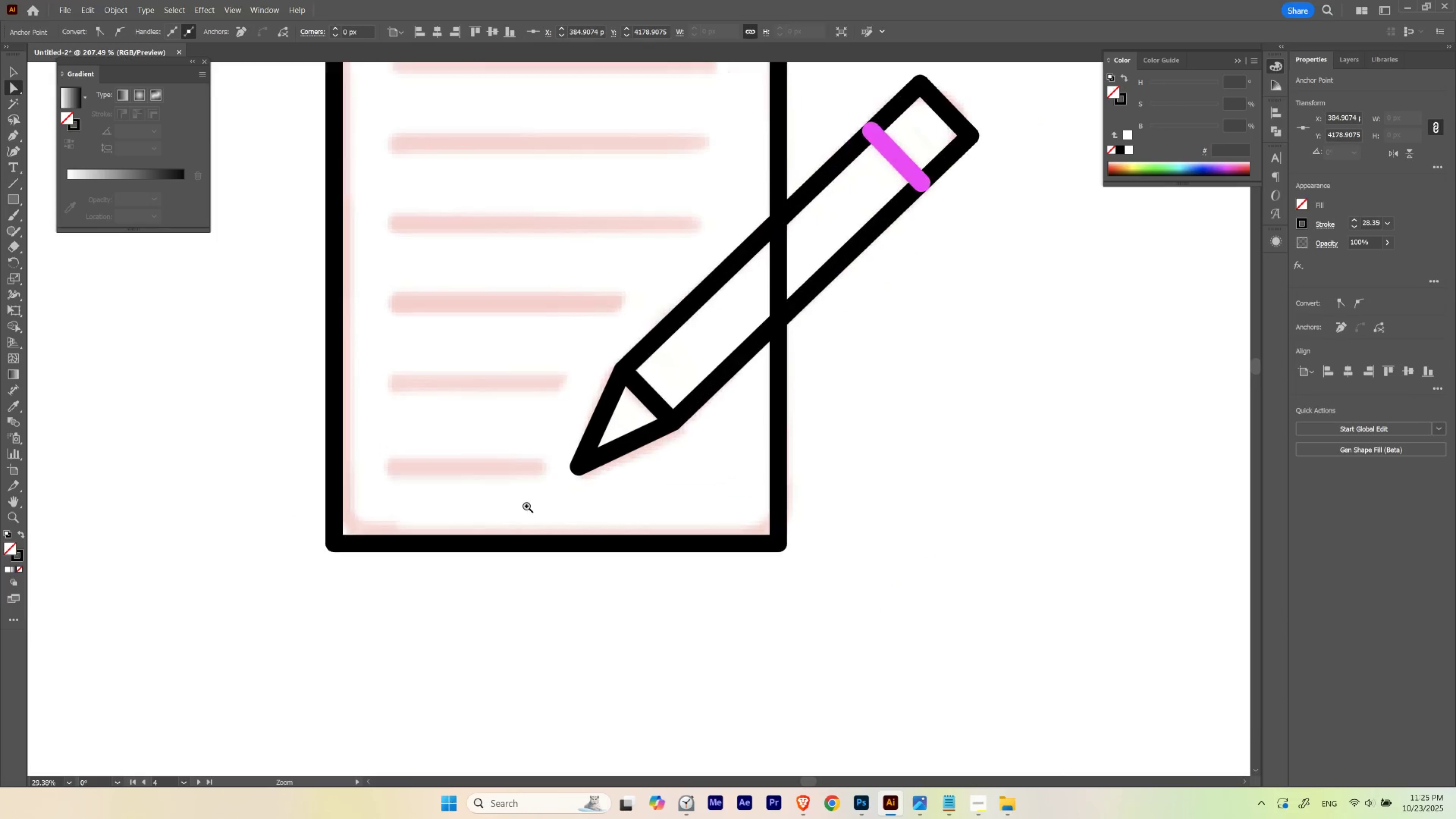 
key(Control+ControlLeft)
 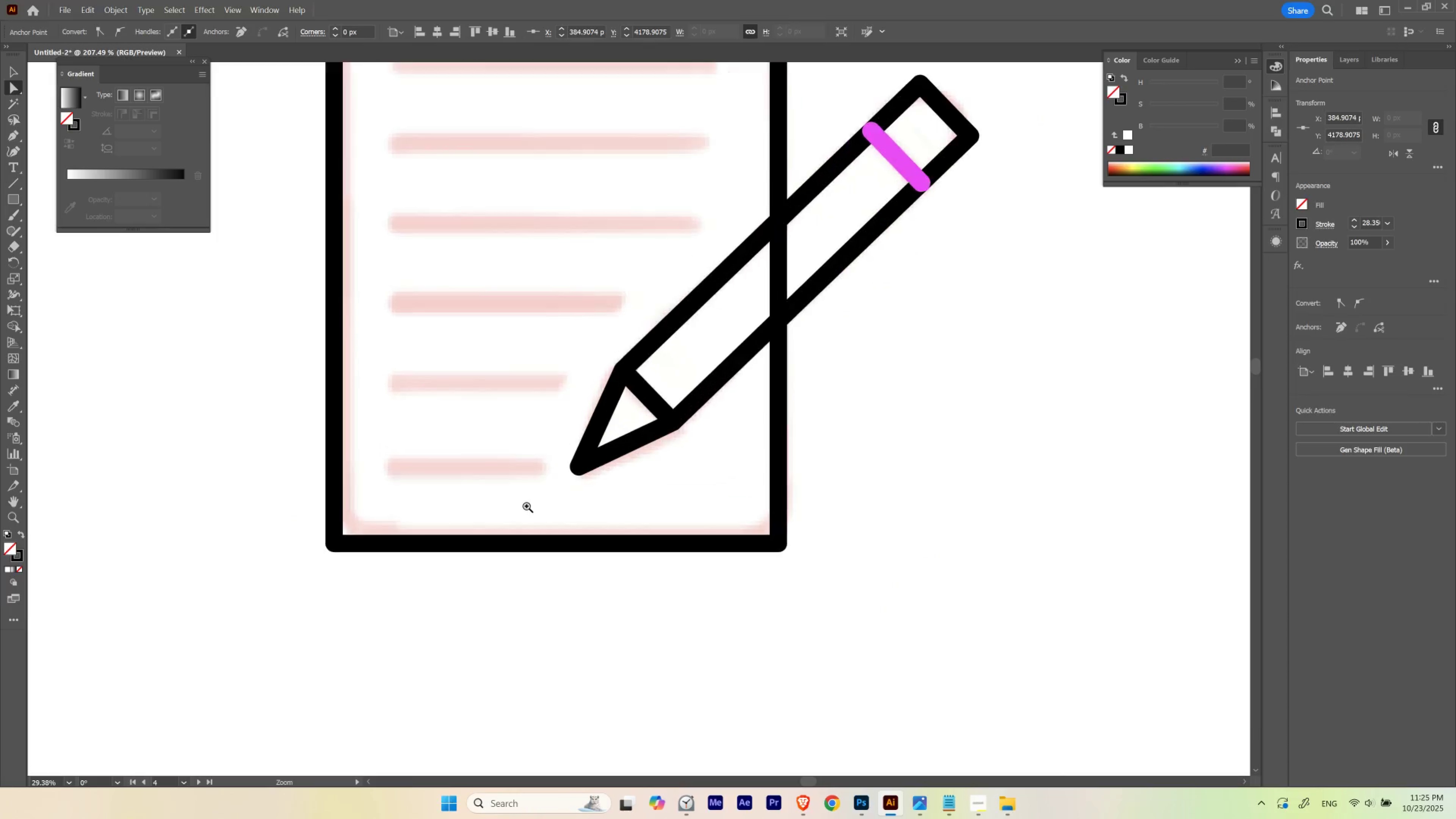 
key(Control+ControlLeft)
 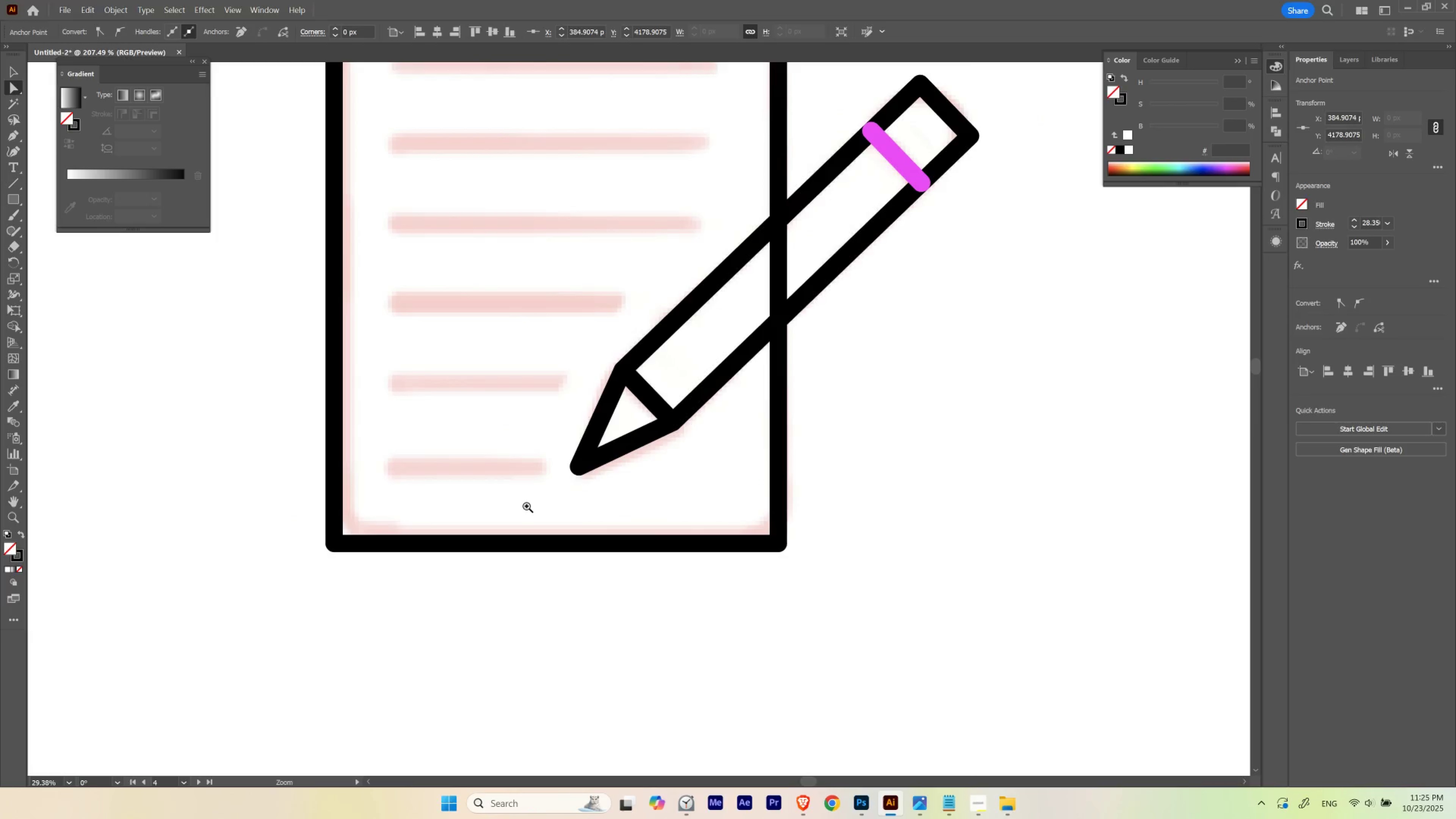 
key(Control+ControlLeft)
 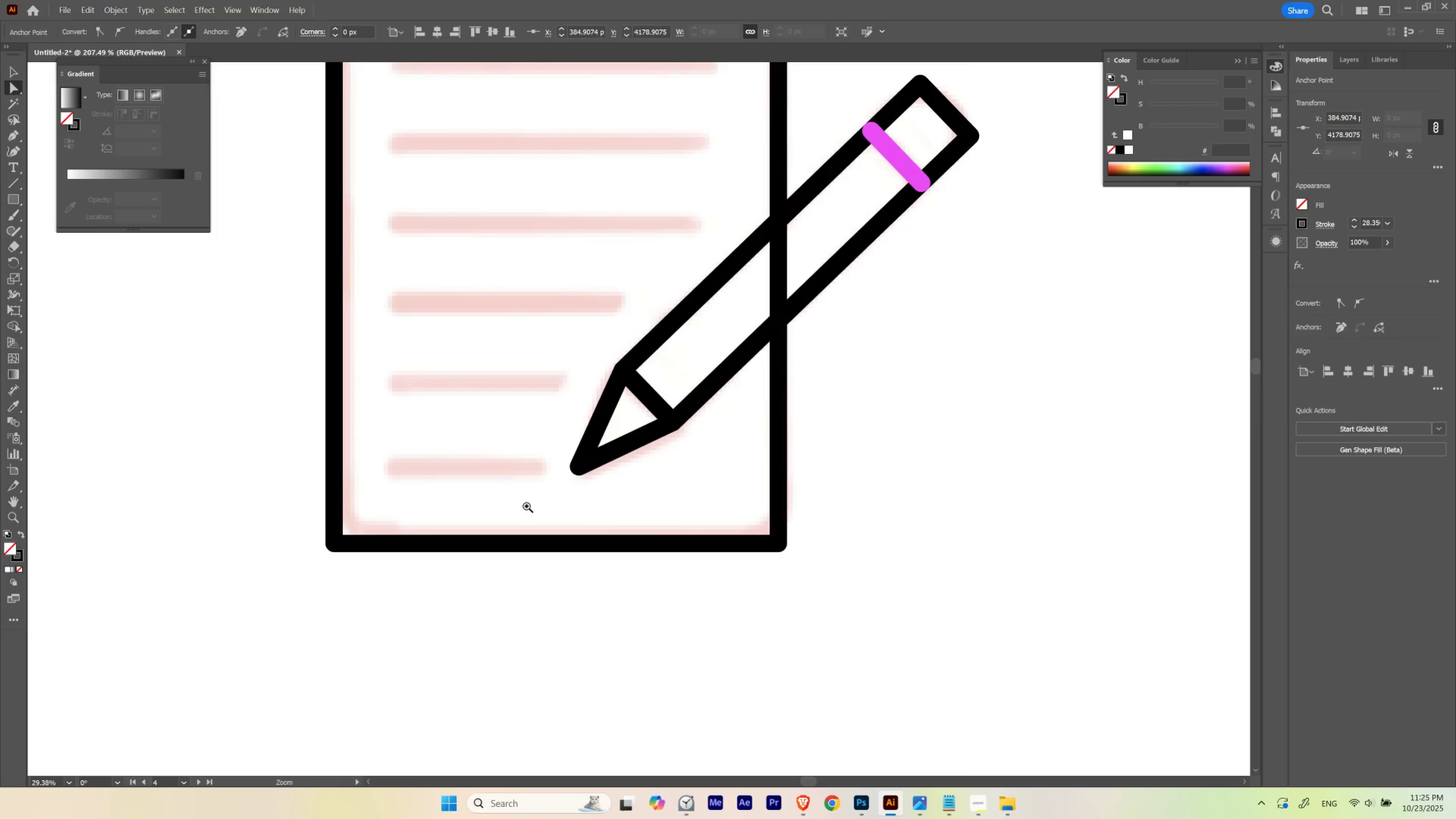 
key(Control+ControlLeft)
 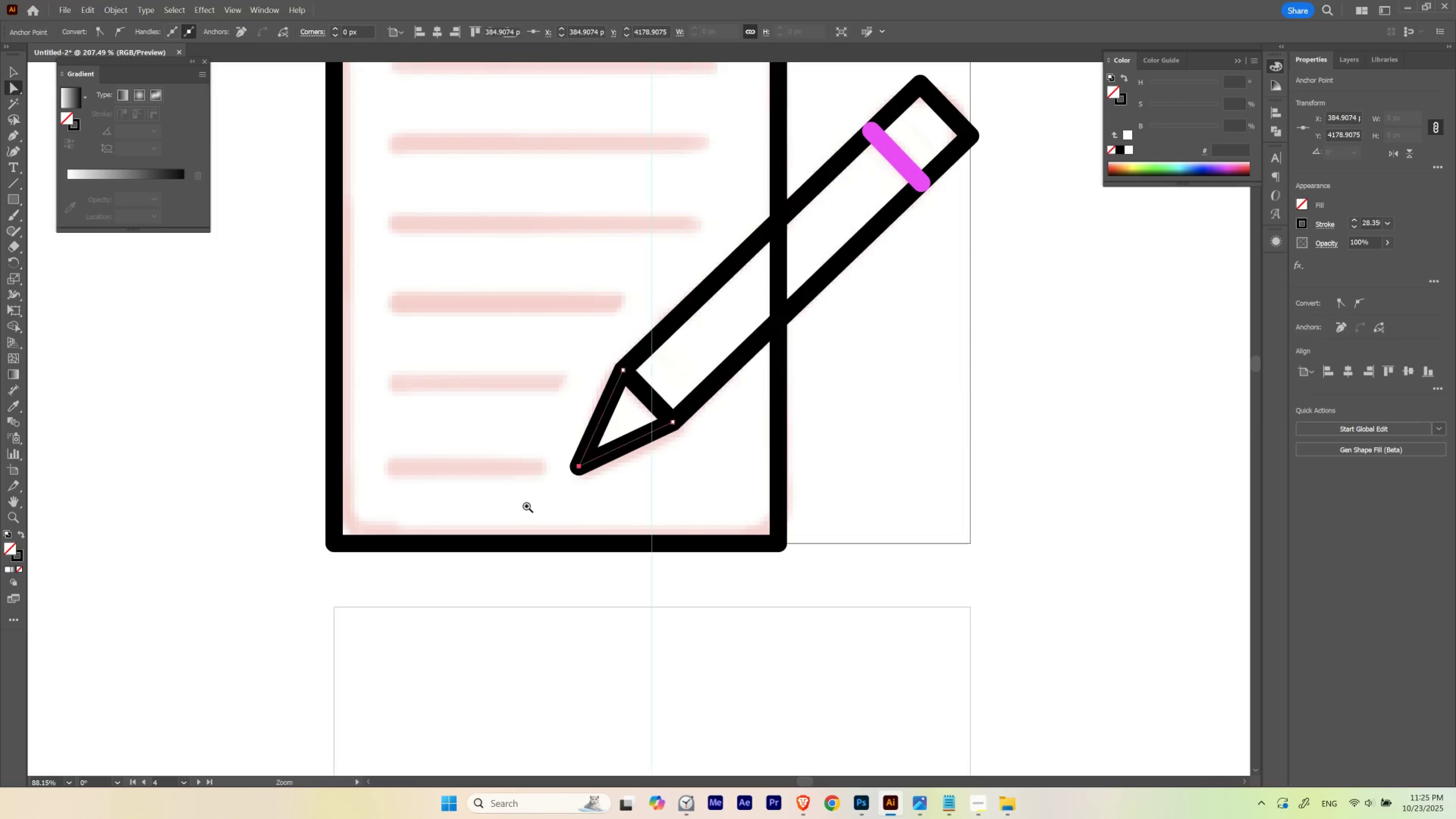 
key(Control+ControlLeft)
 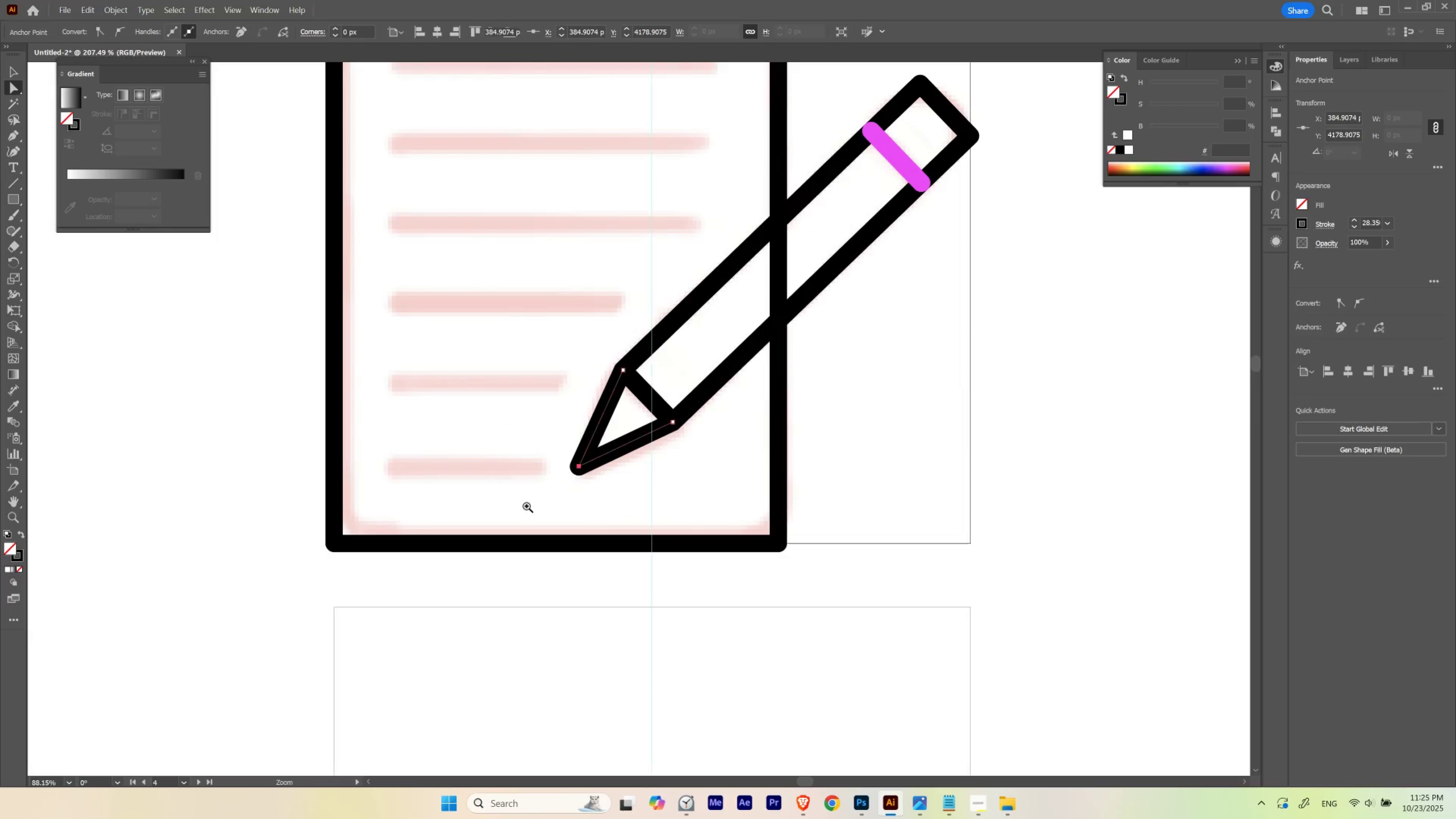 
key(Control+ControlLeft)
 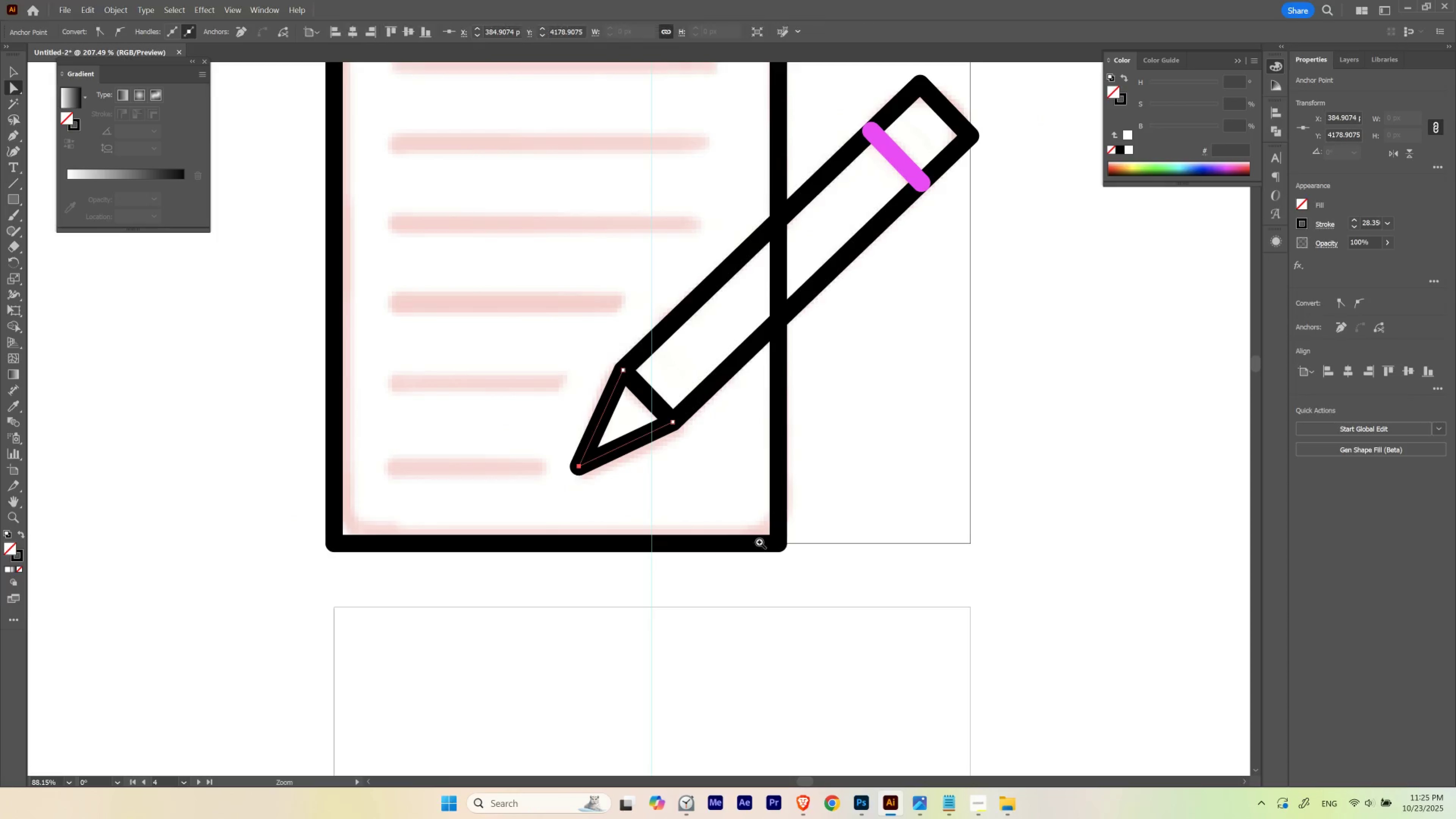 
key(Control+ControlLeft)
 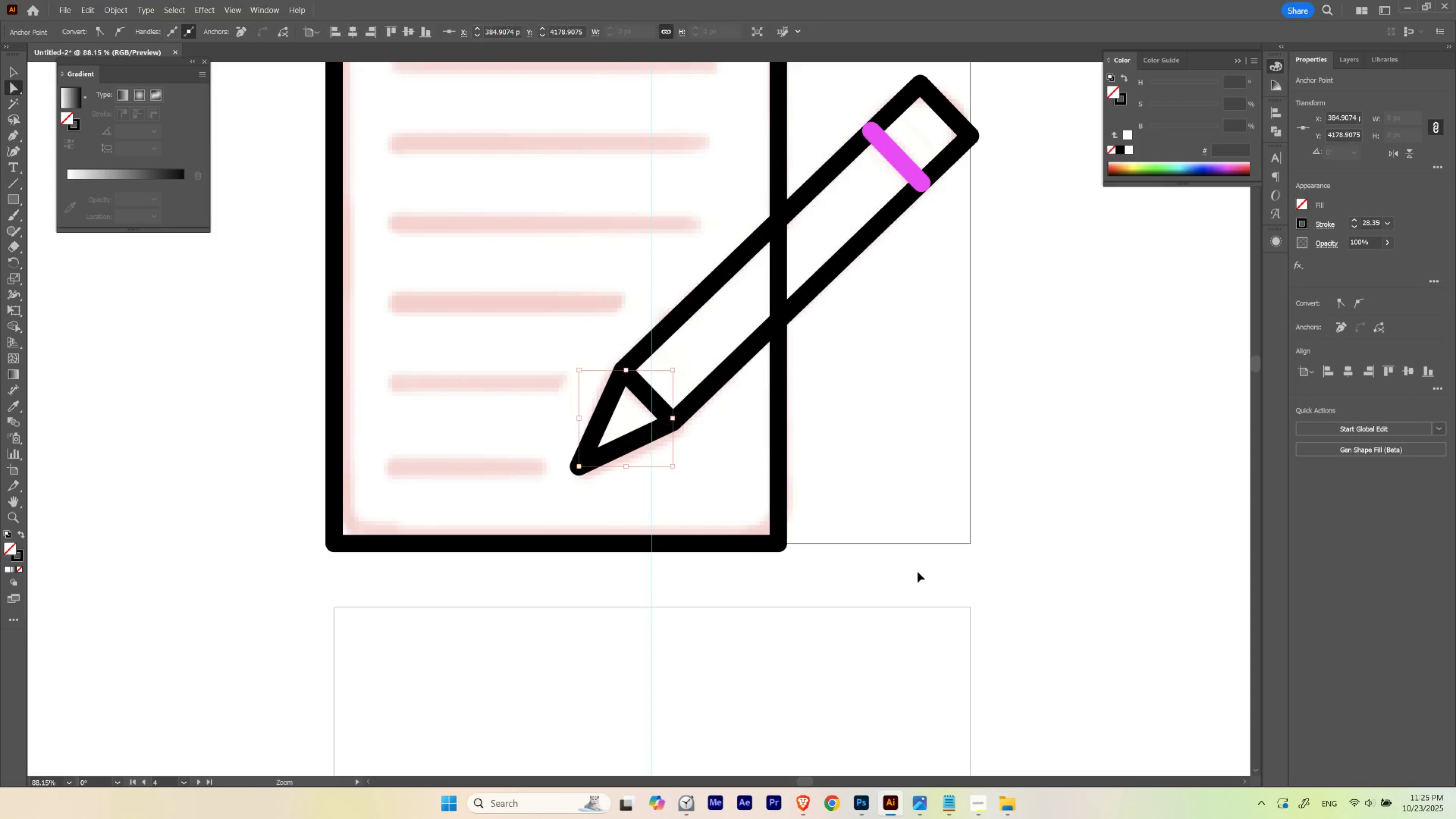 
key(Control+H)
 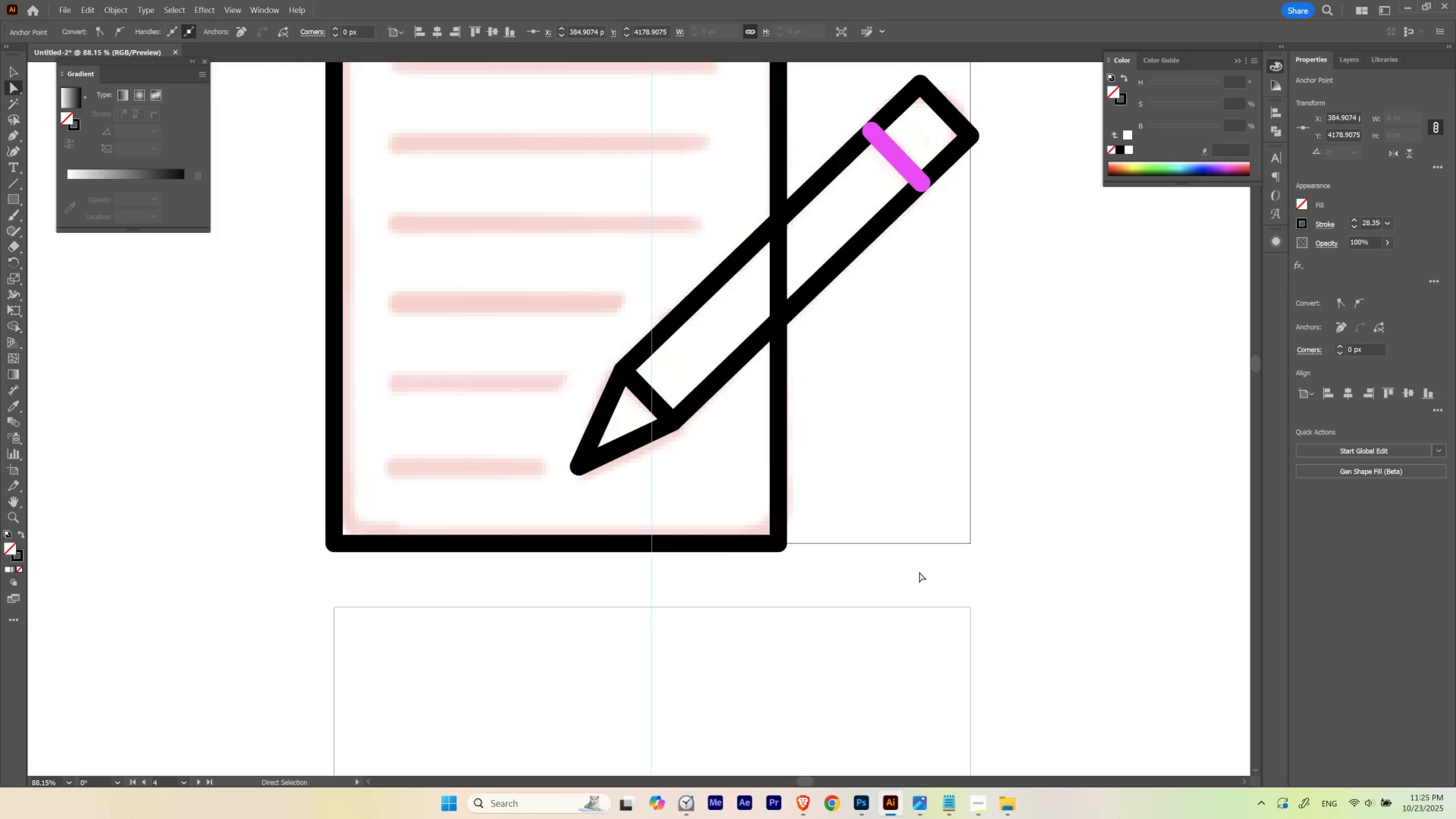 
key(ArrowUp)
 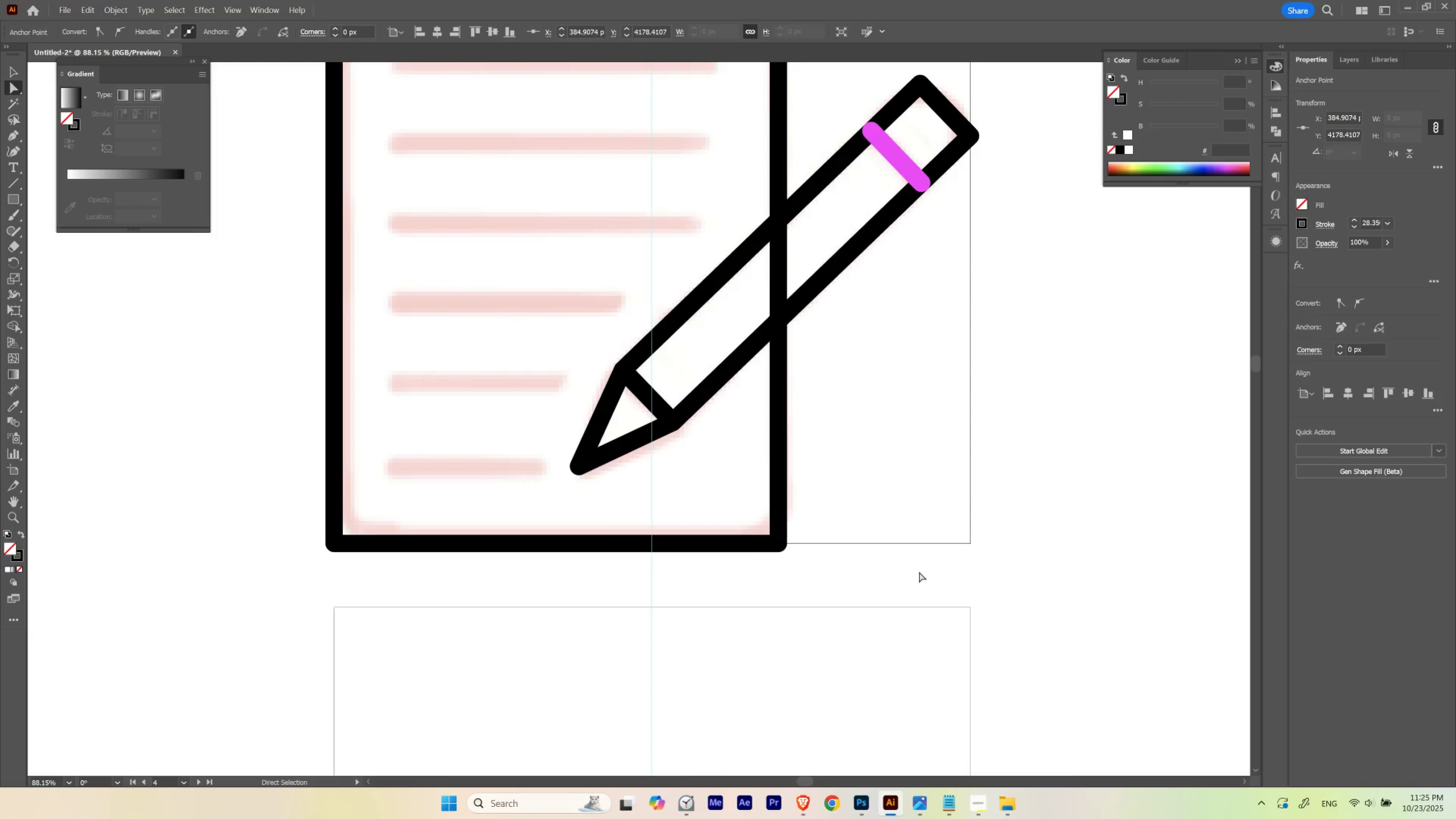 
key(ArrowRight)
 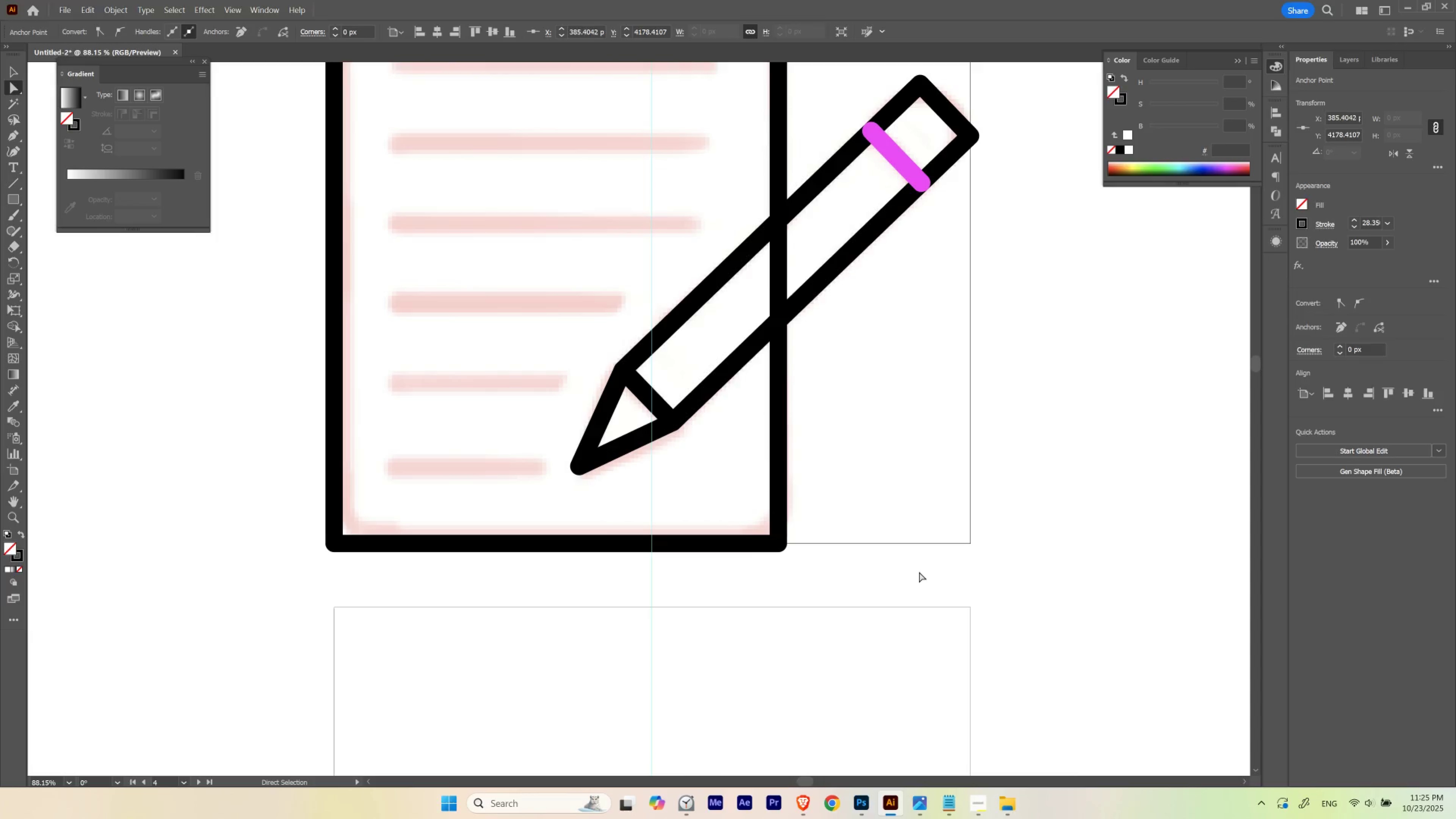 
key(ArrowUp)
 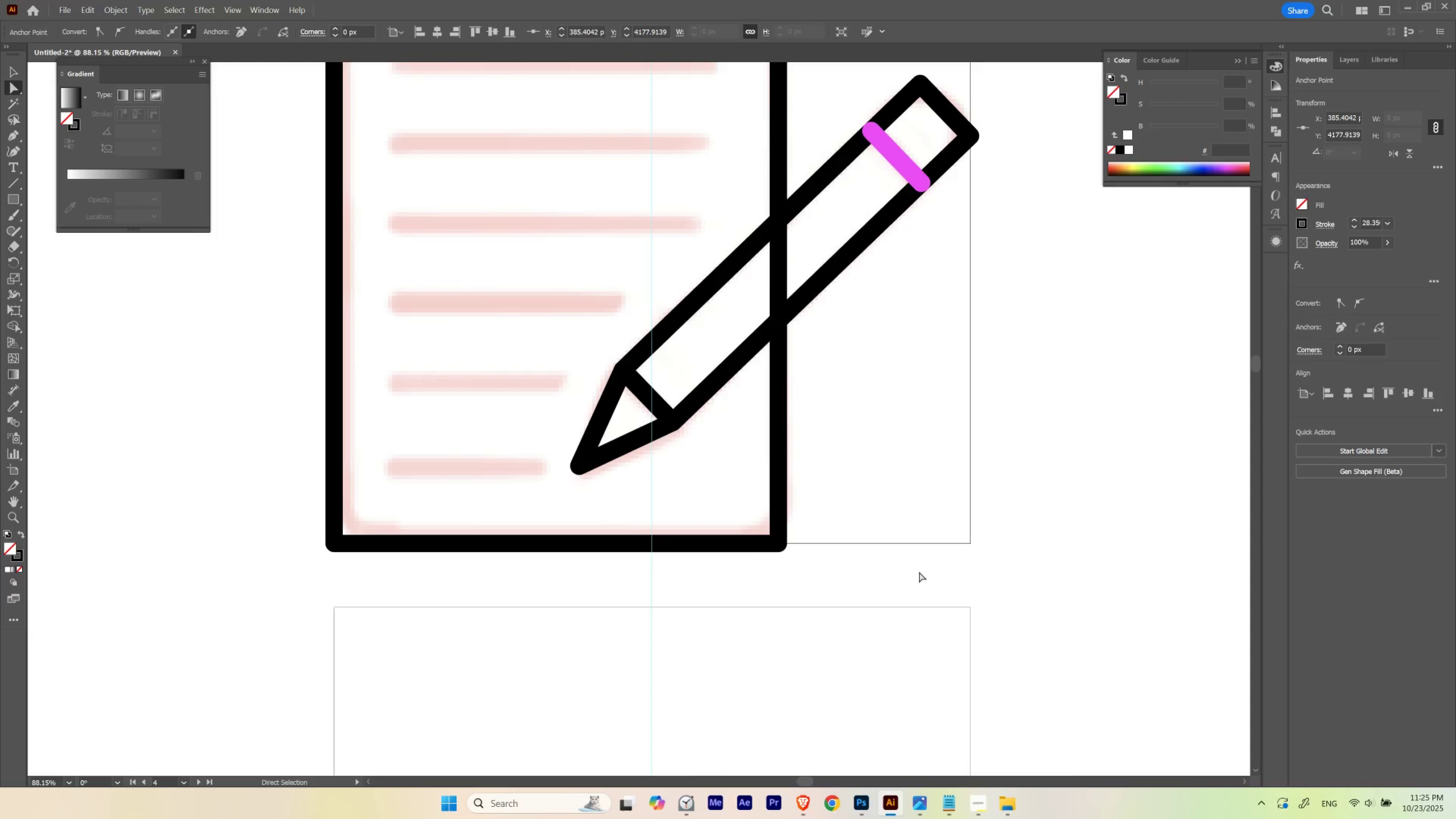 
key(Shift+ArrowRight)
 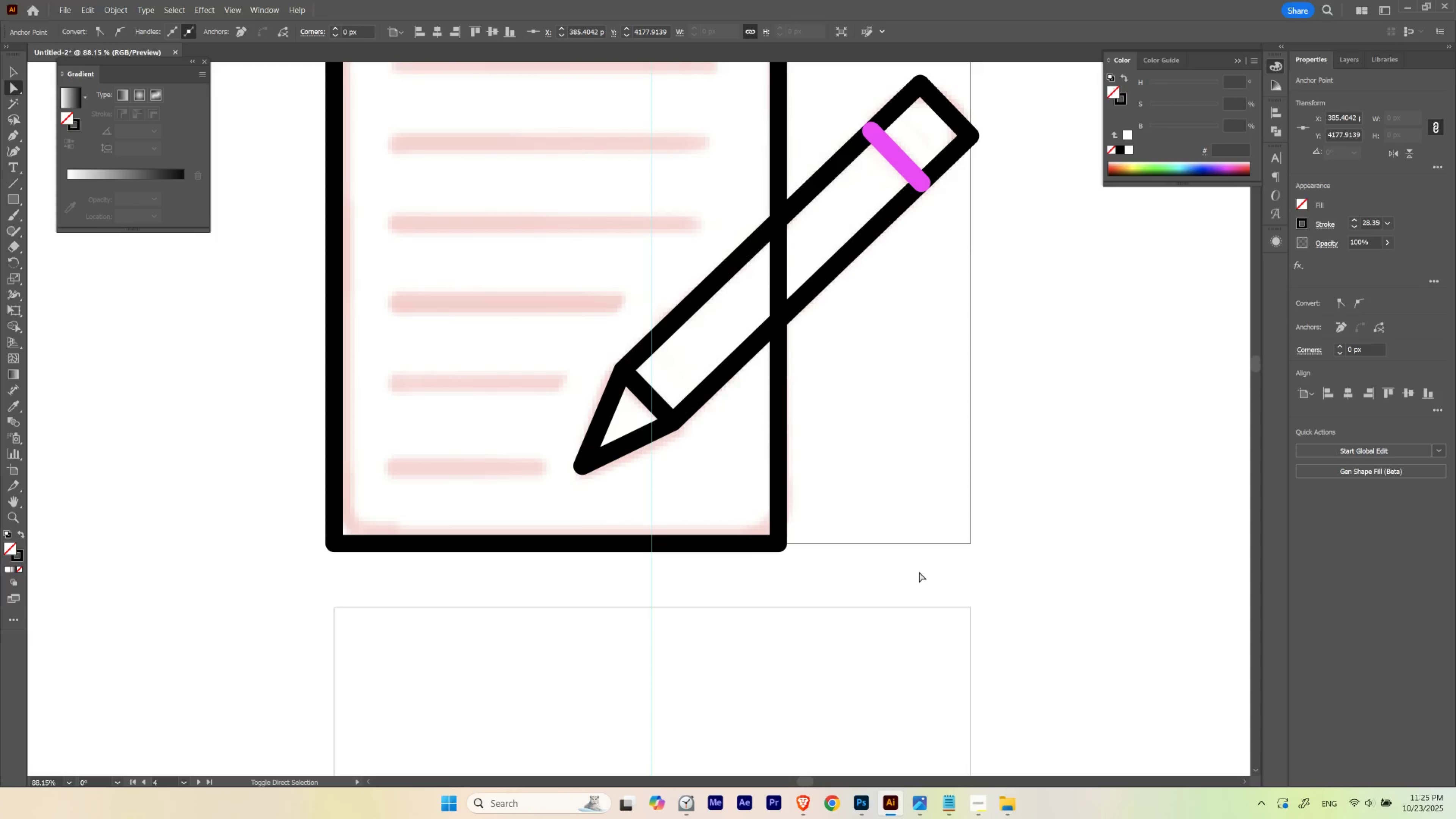 
key(Shift+ArrowUp)
 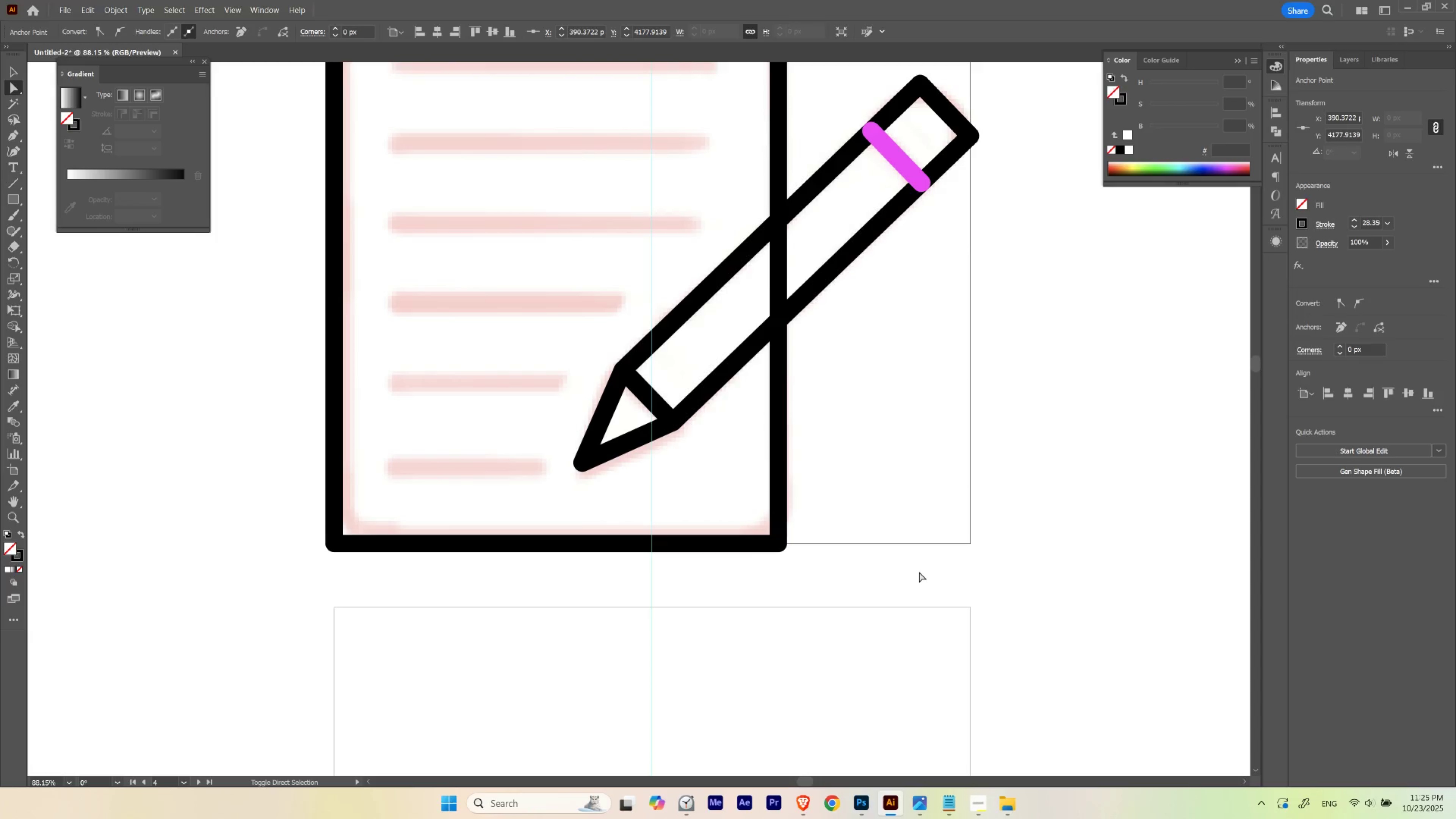 
key(Shift+ArrowUp)
 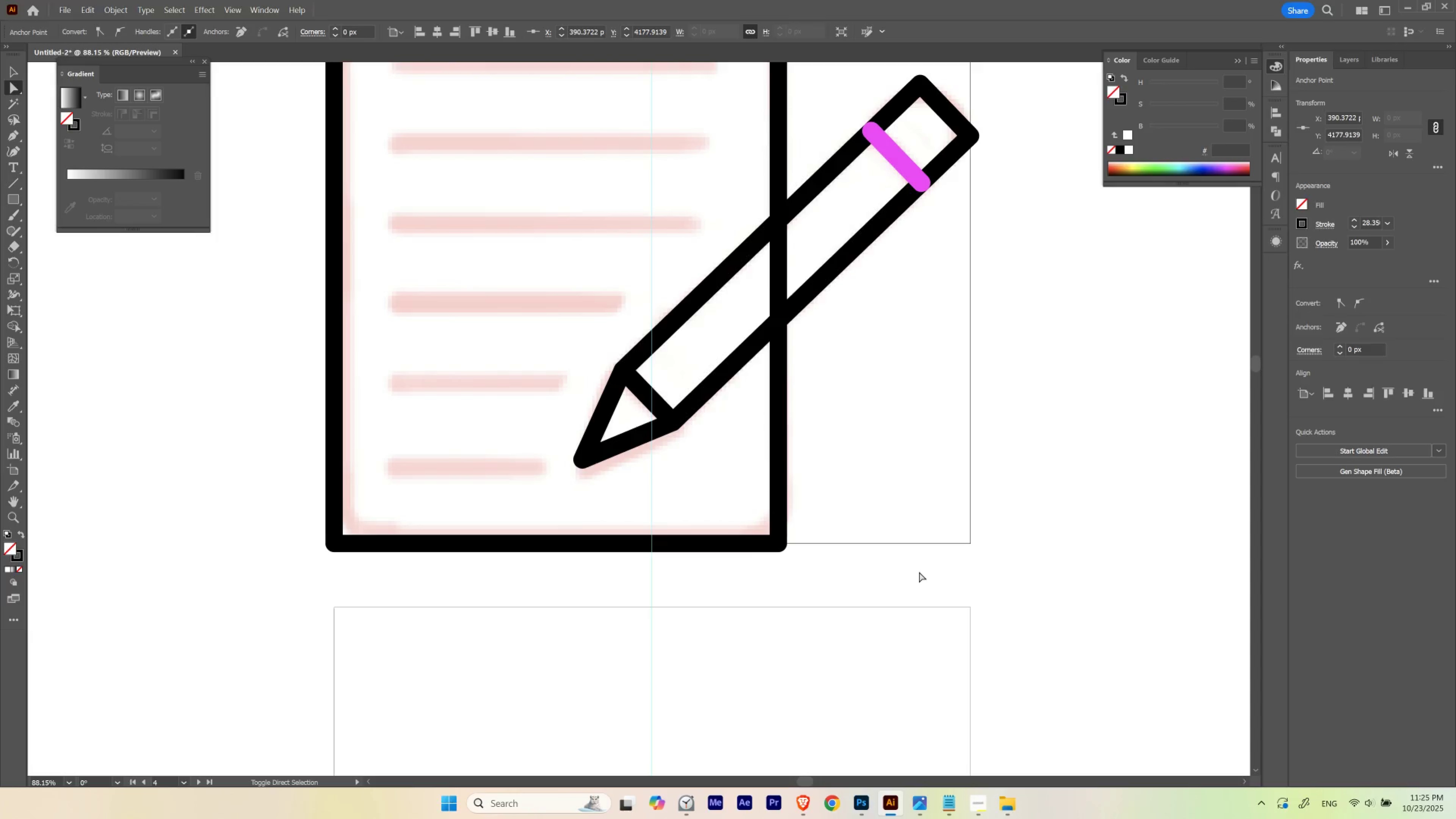 
key(Shift+ArrowRight)
 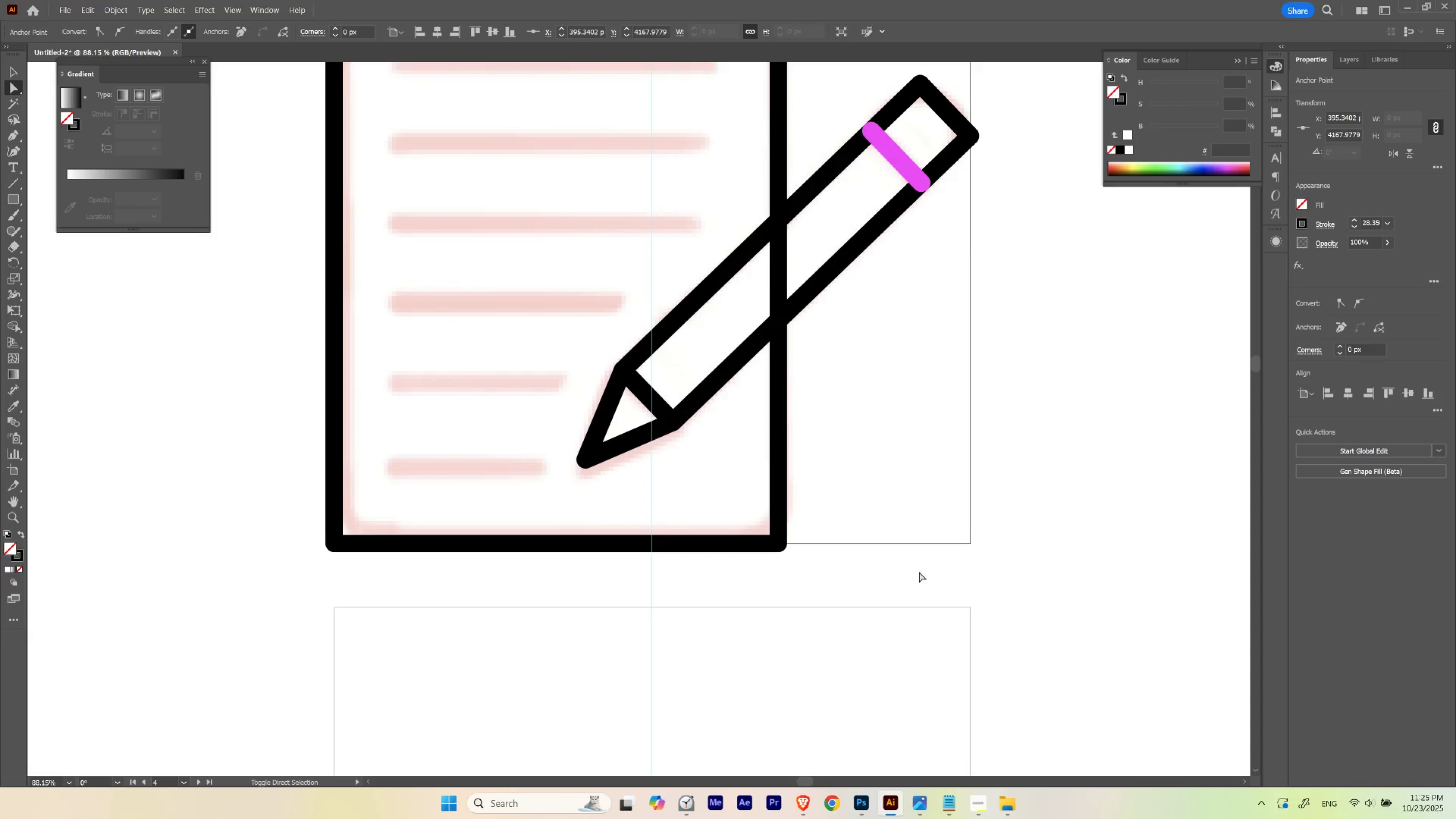 
key(Shift+ArrowUp)
 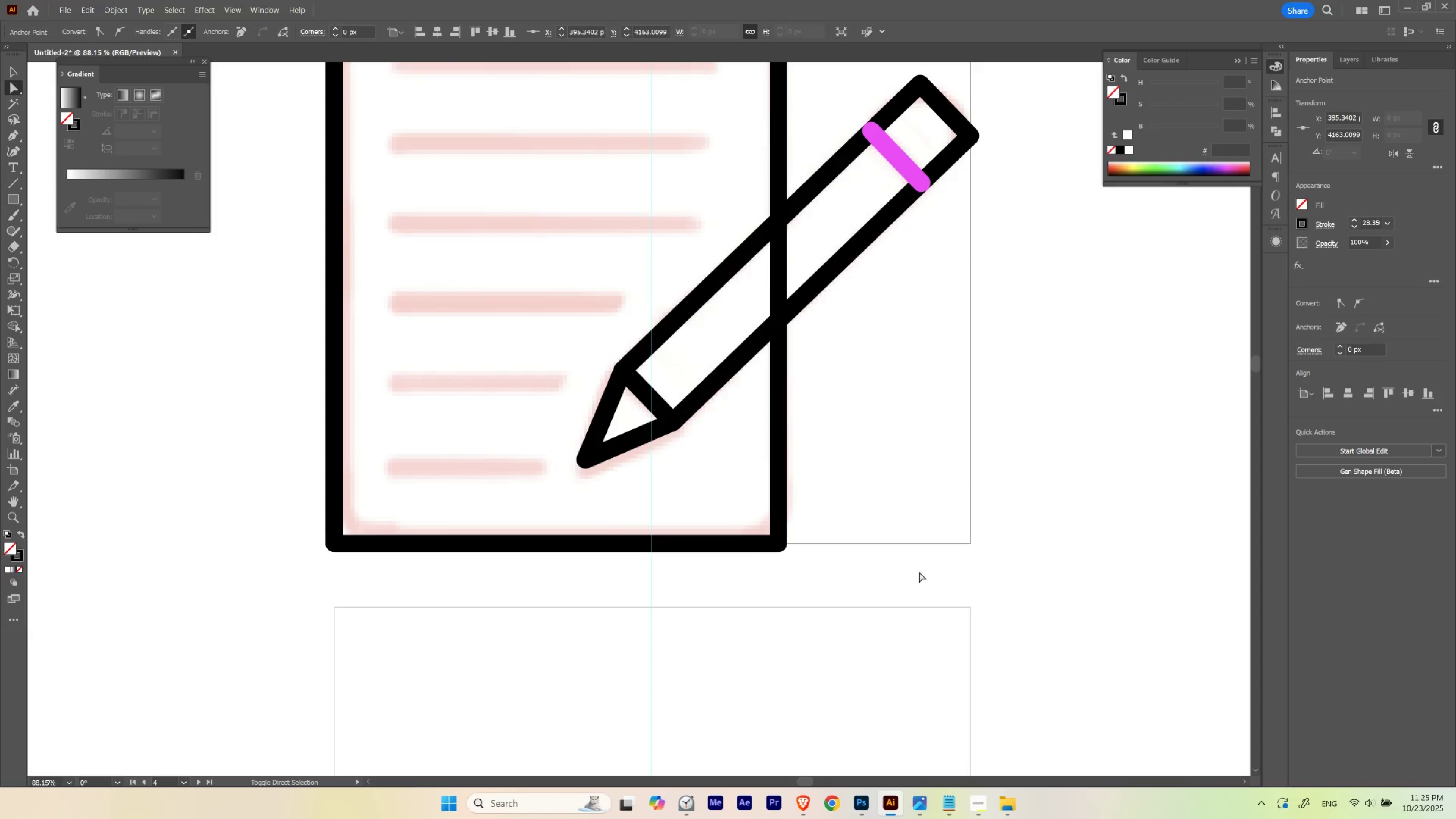 
key(Shift+ArrowDown)
 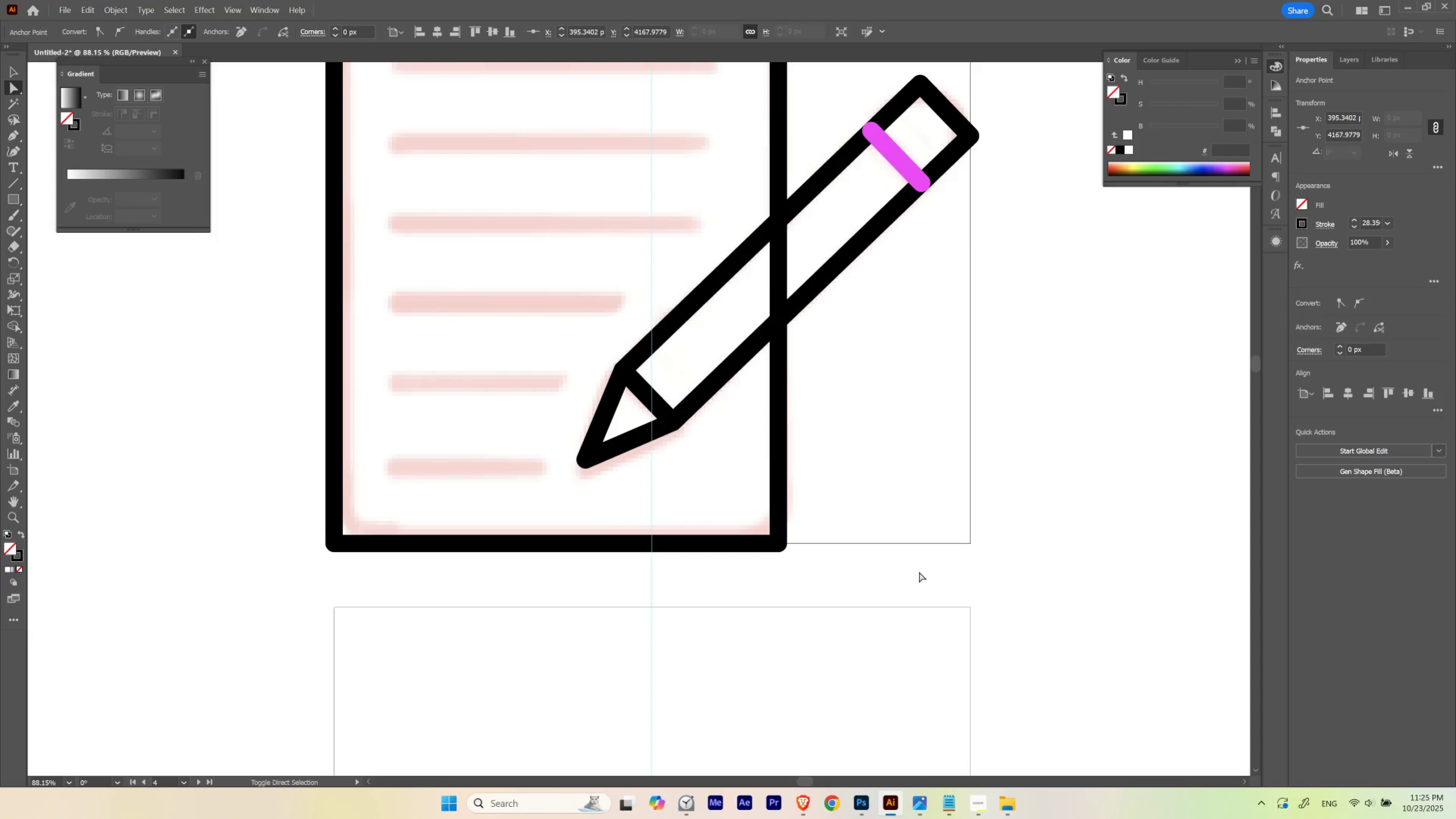 
key(Shift+ArrowLeft)
 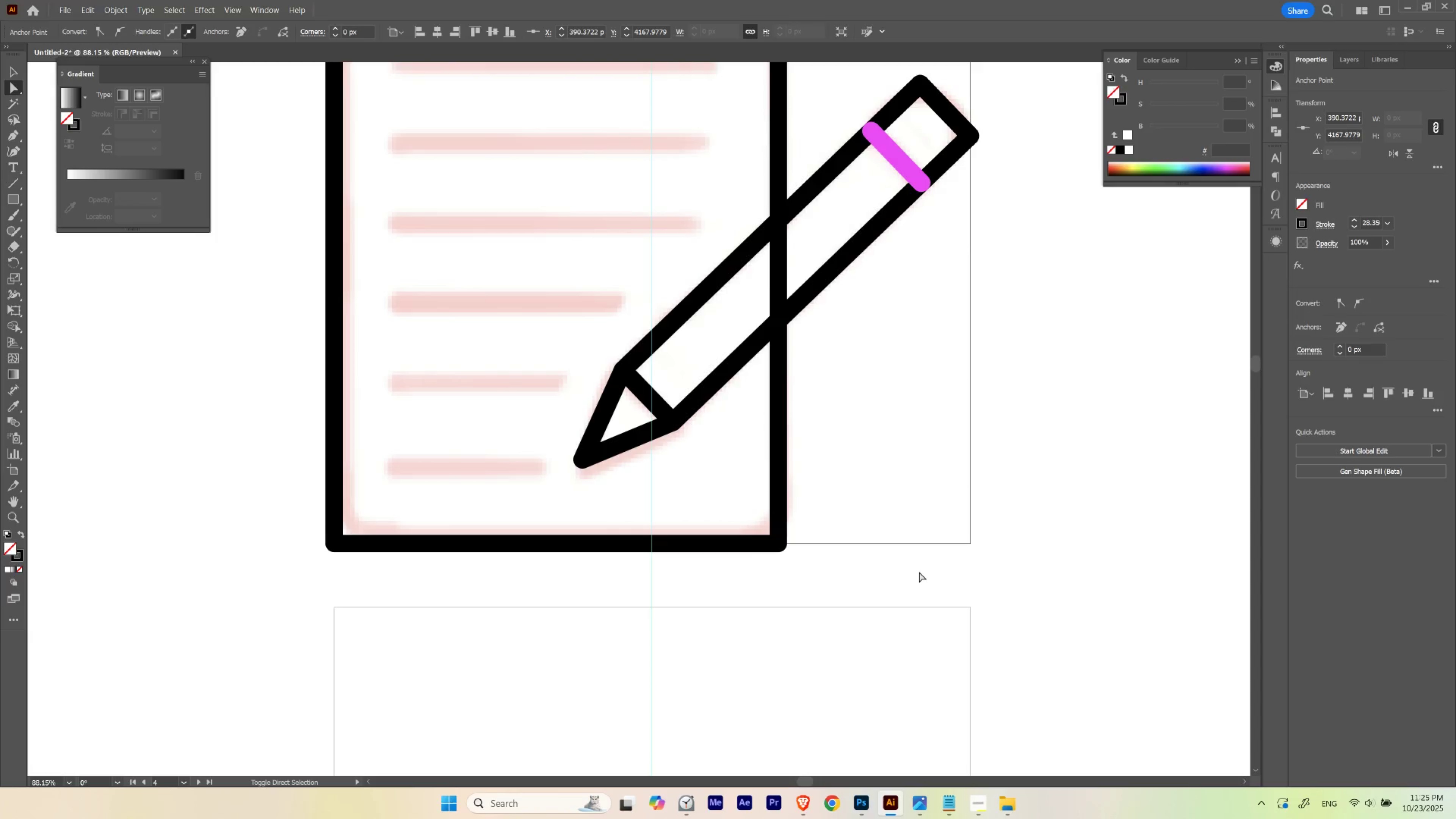 
key(Shift+ArrowDown)
 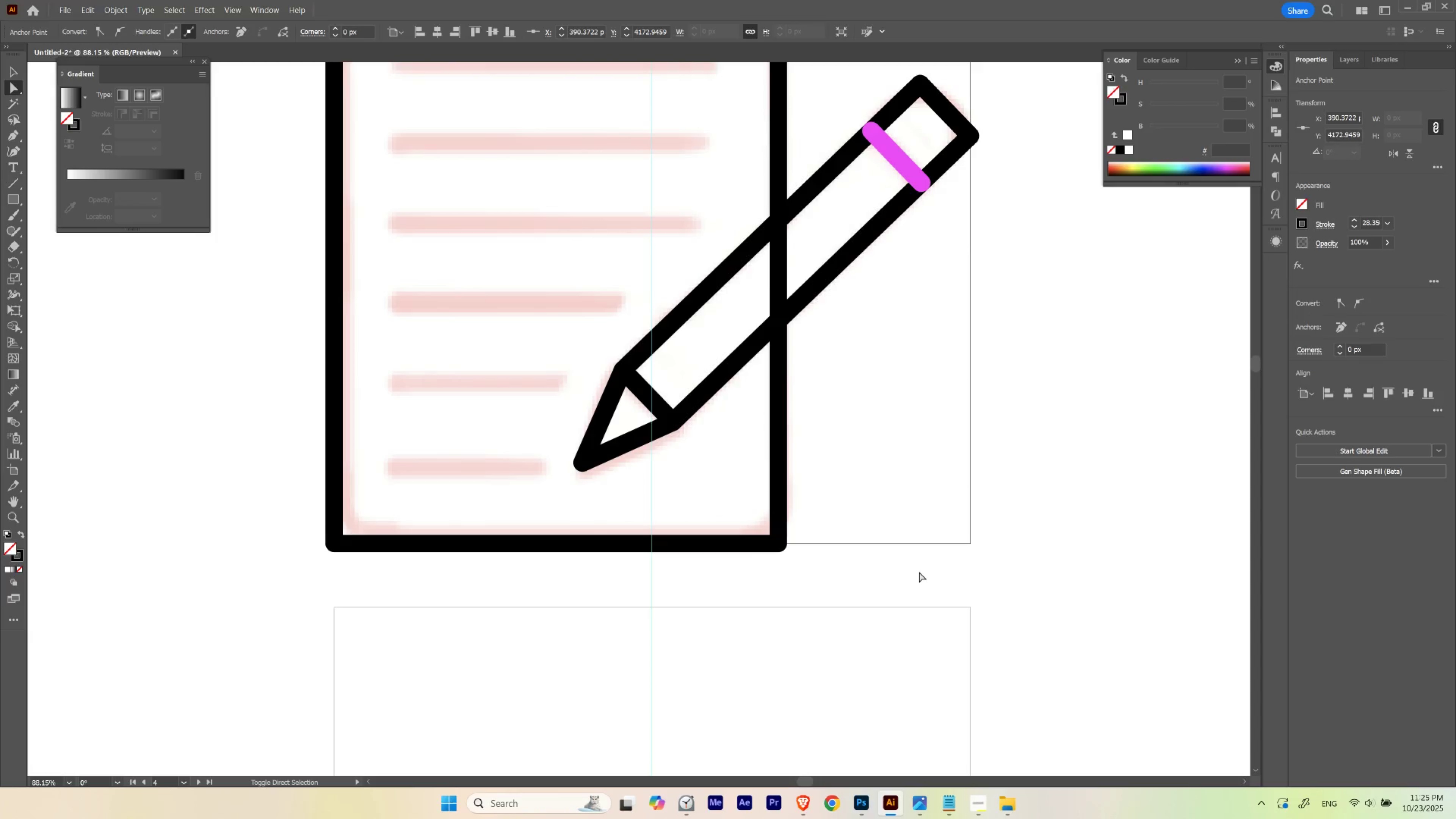 
key(Shift+ArrowLeft)
 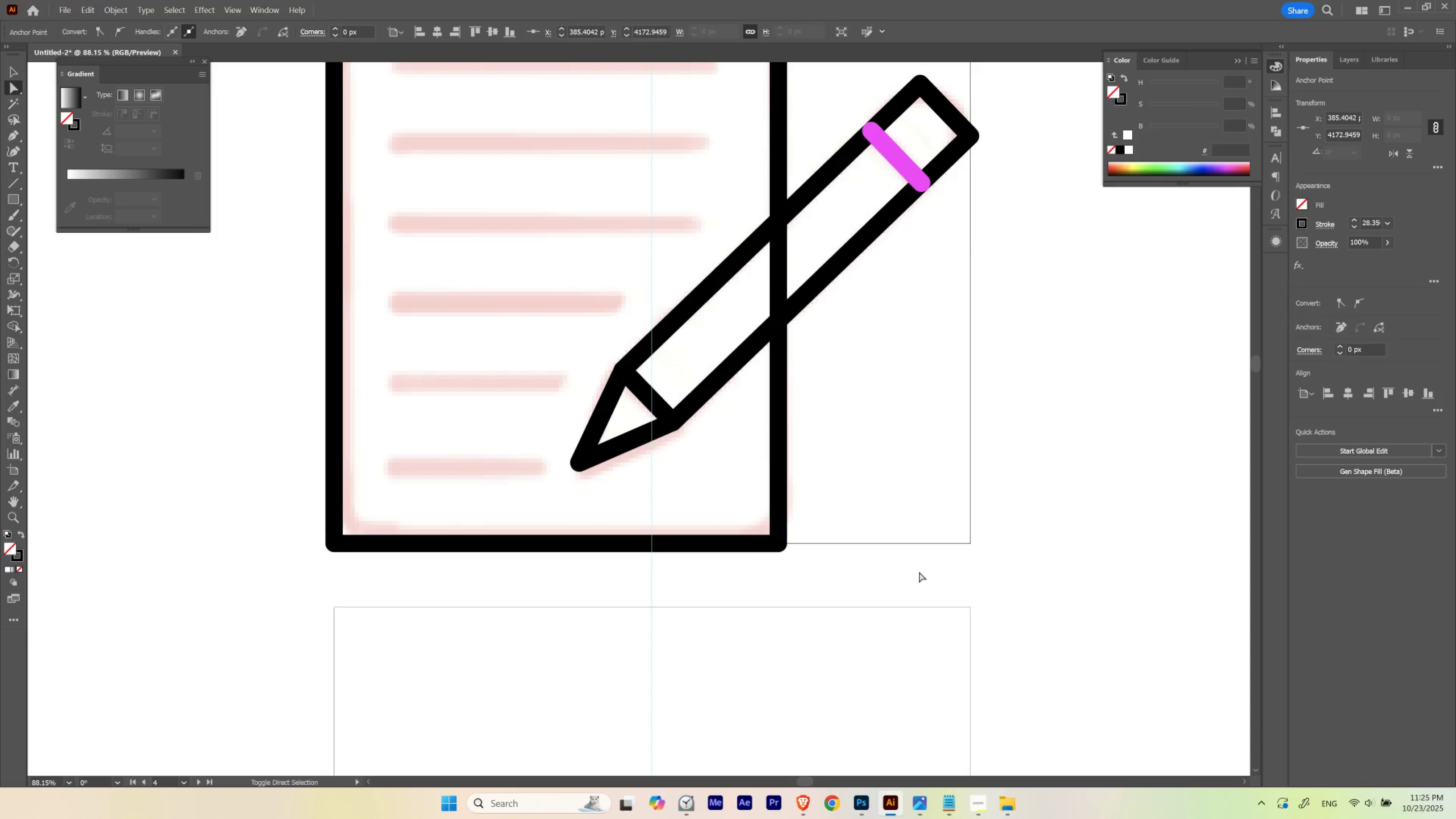 
key(Shift+ArrowDown)
 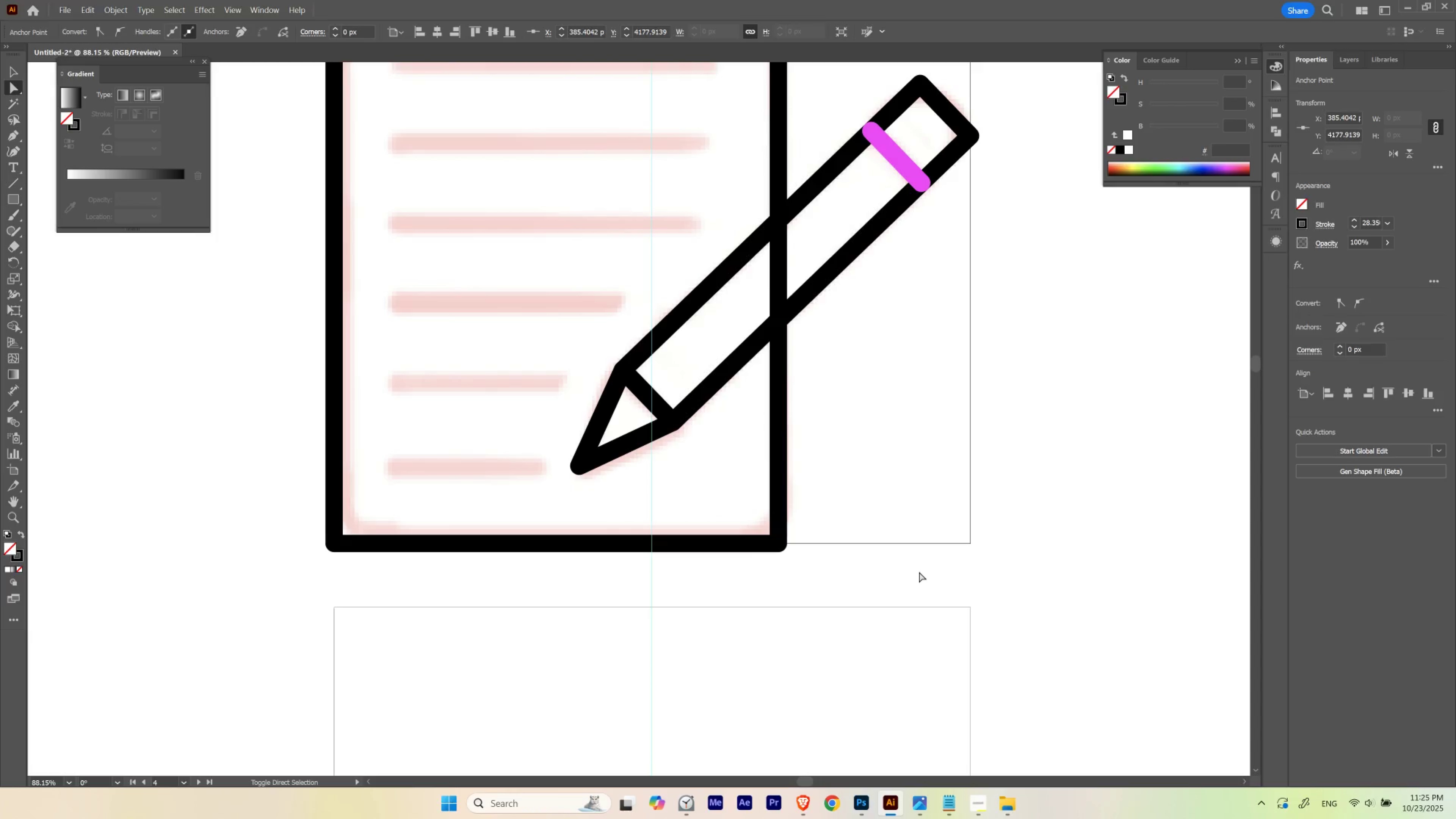 
key(Shift+ArrowRight)
 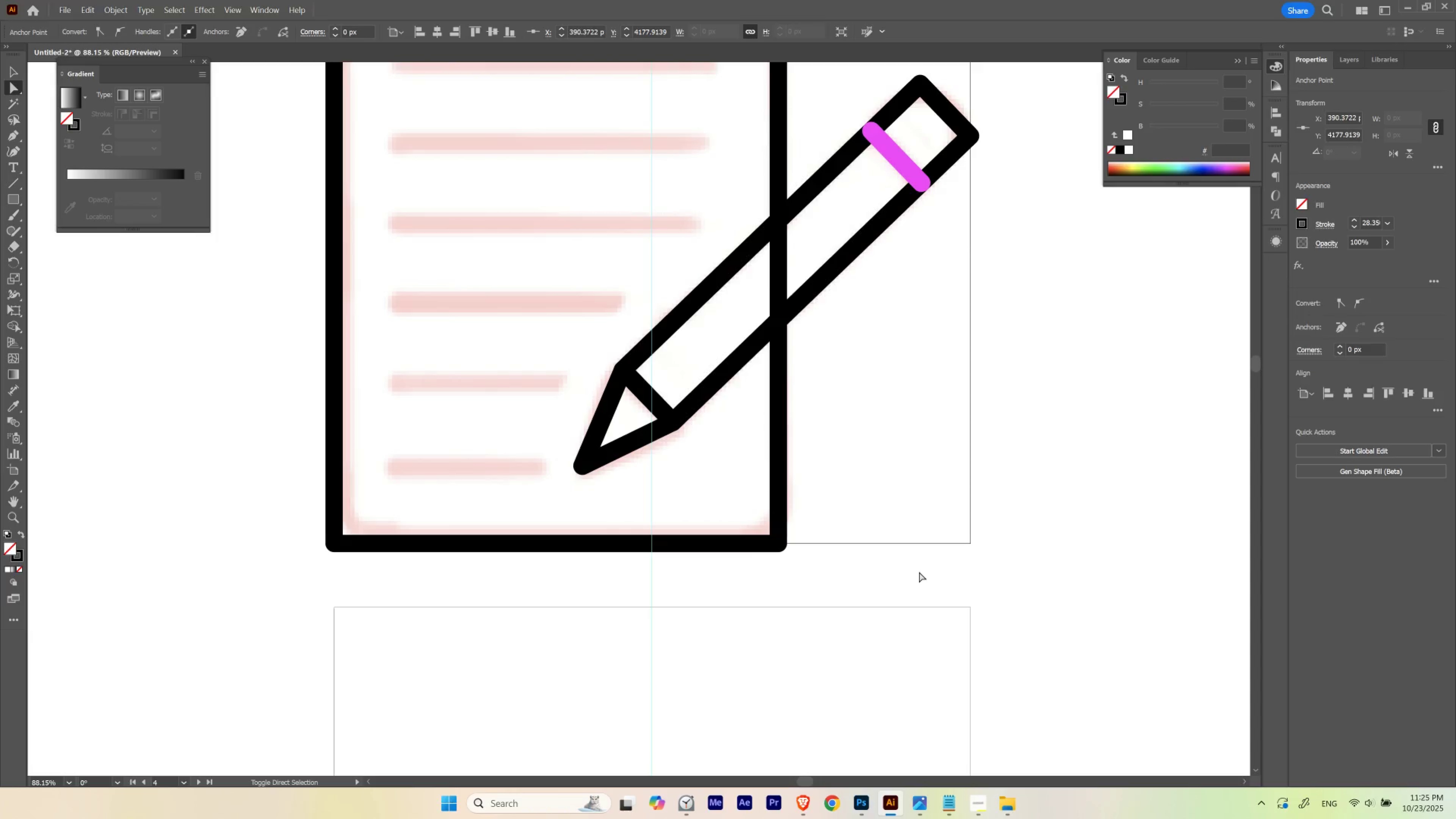 
key(Shift+ArrowUp)
 